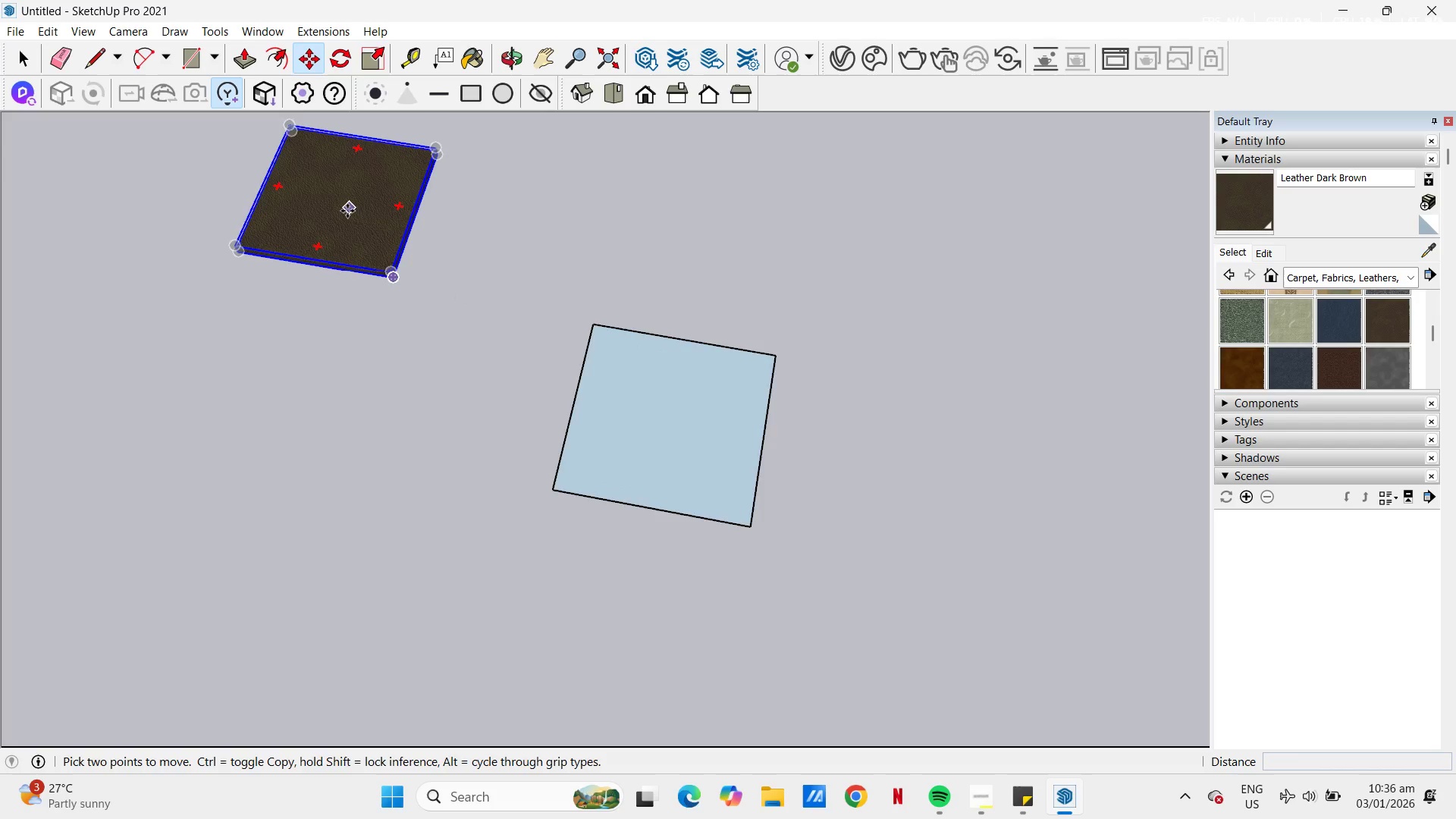 
scroll: coordinate [318, 444], scroll_direction: up, amount: 31.0
 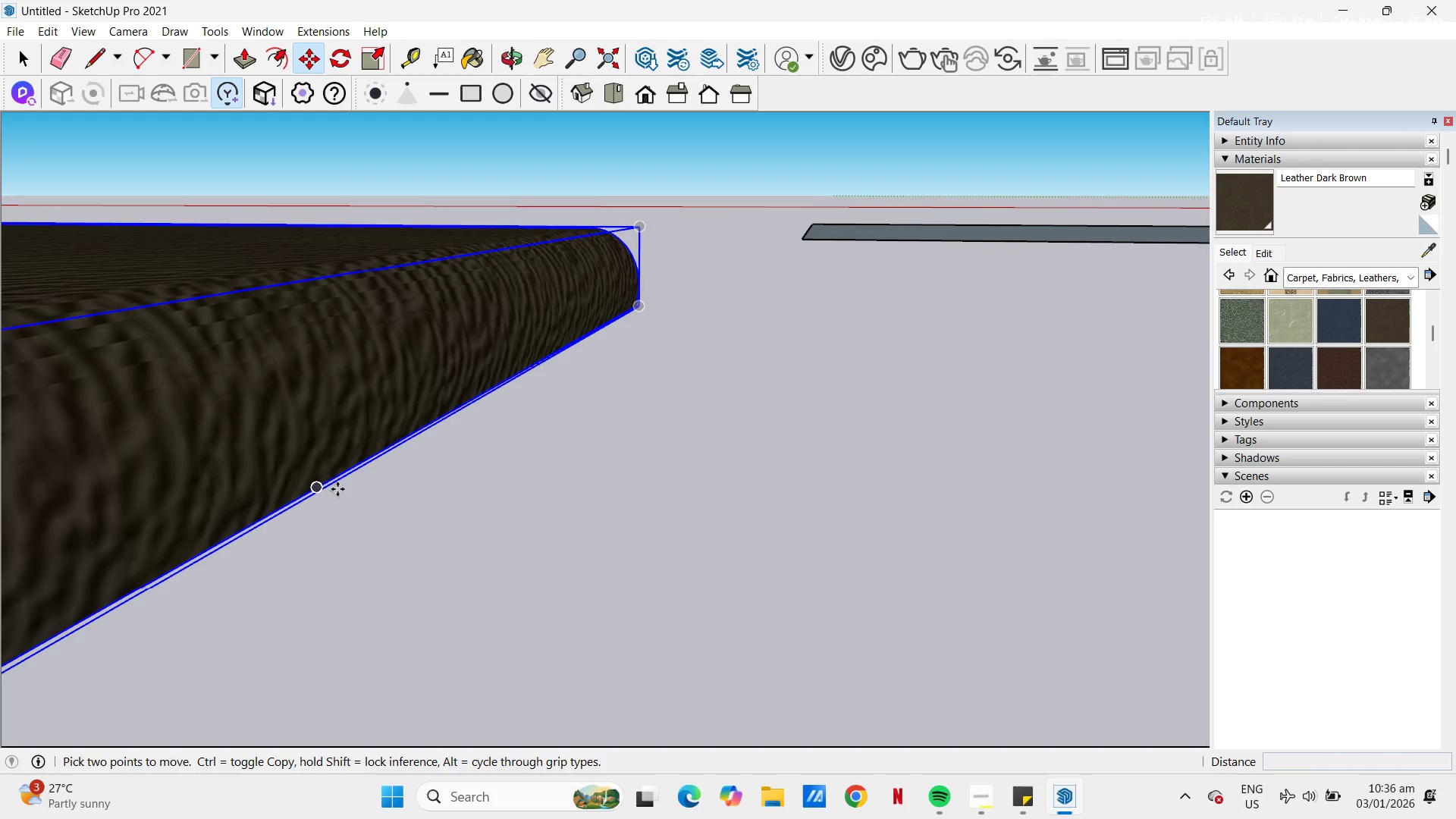 
scroll: coordinate [323, 488], scroll_direction: up, amount: 6.0
 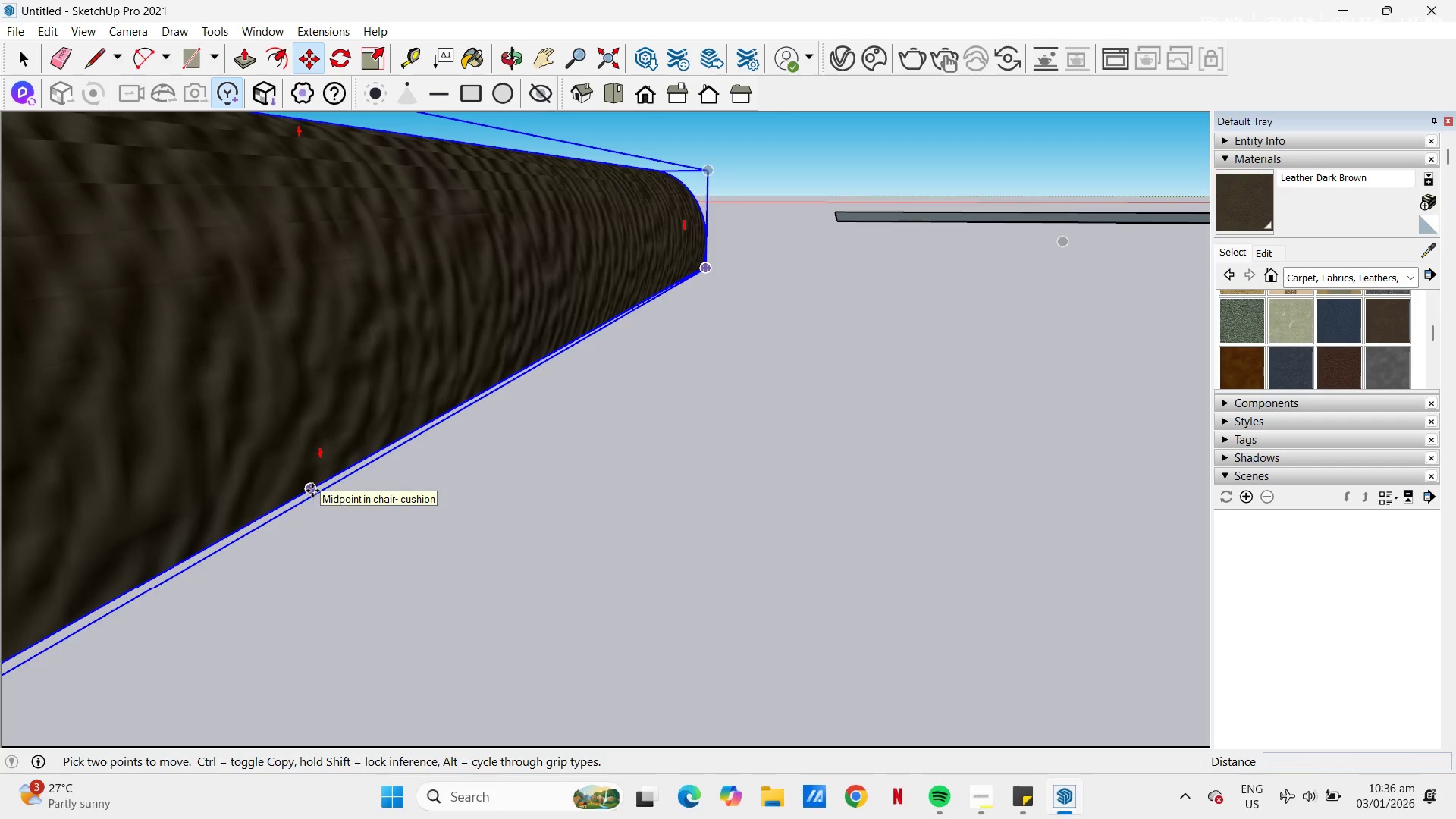 
left_click([312, 491])
 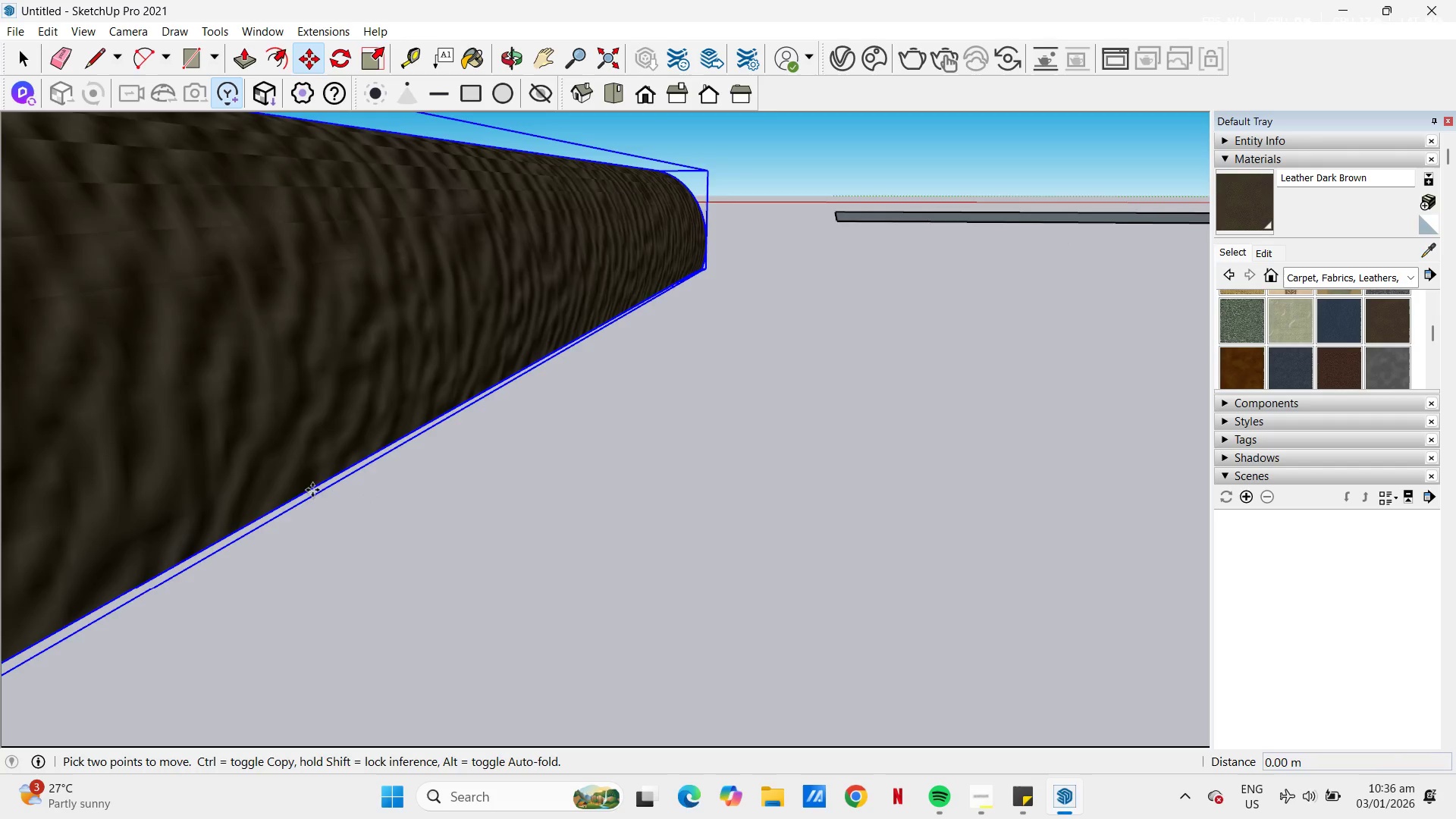 
scroll: coordinate [668, 348], scroll_direction: down, amount: 32.0
 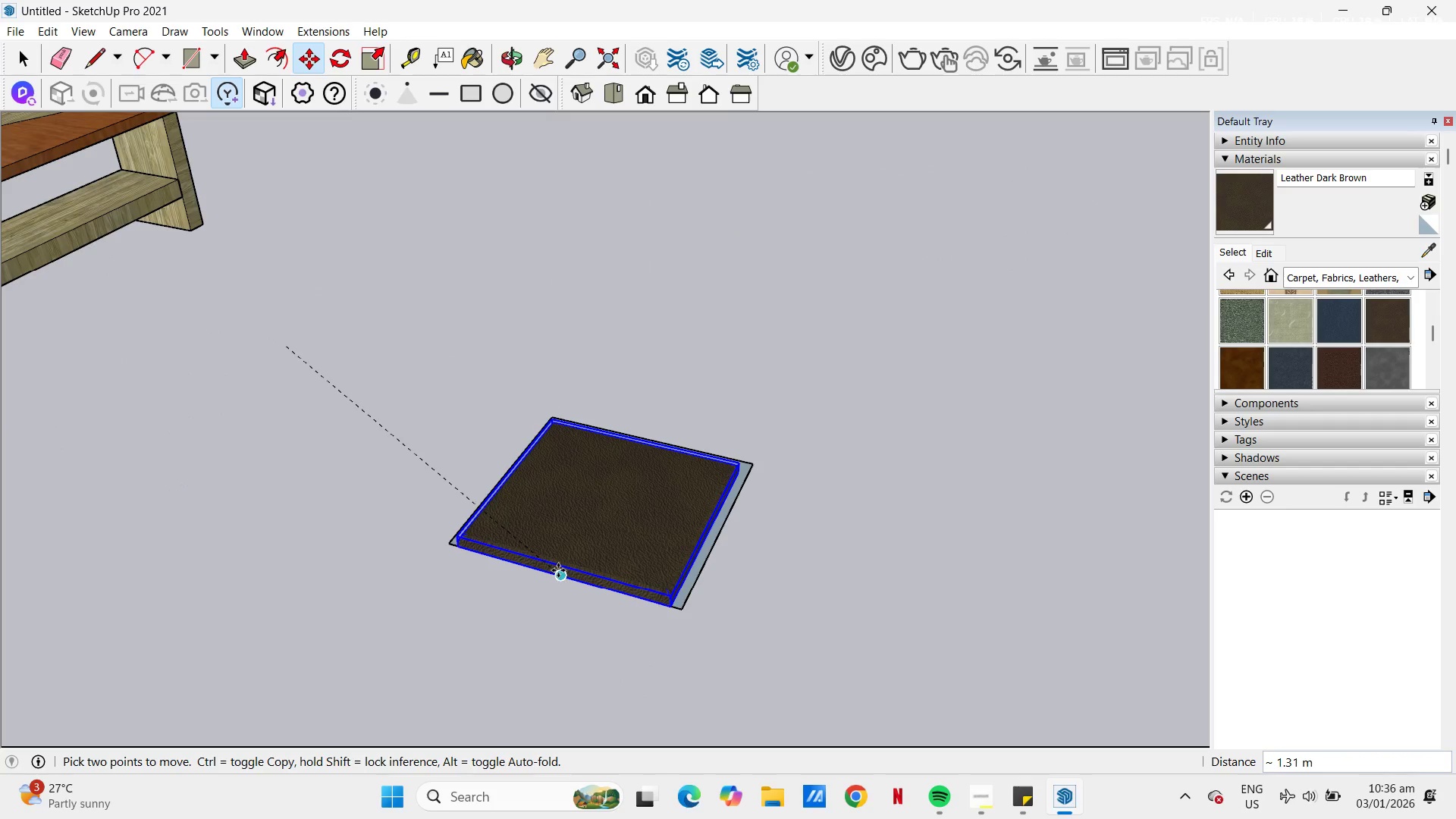 
left_click([560, 573])
 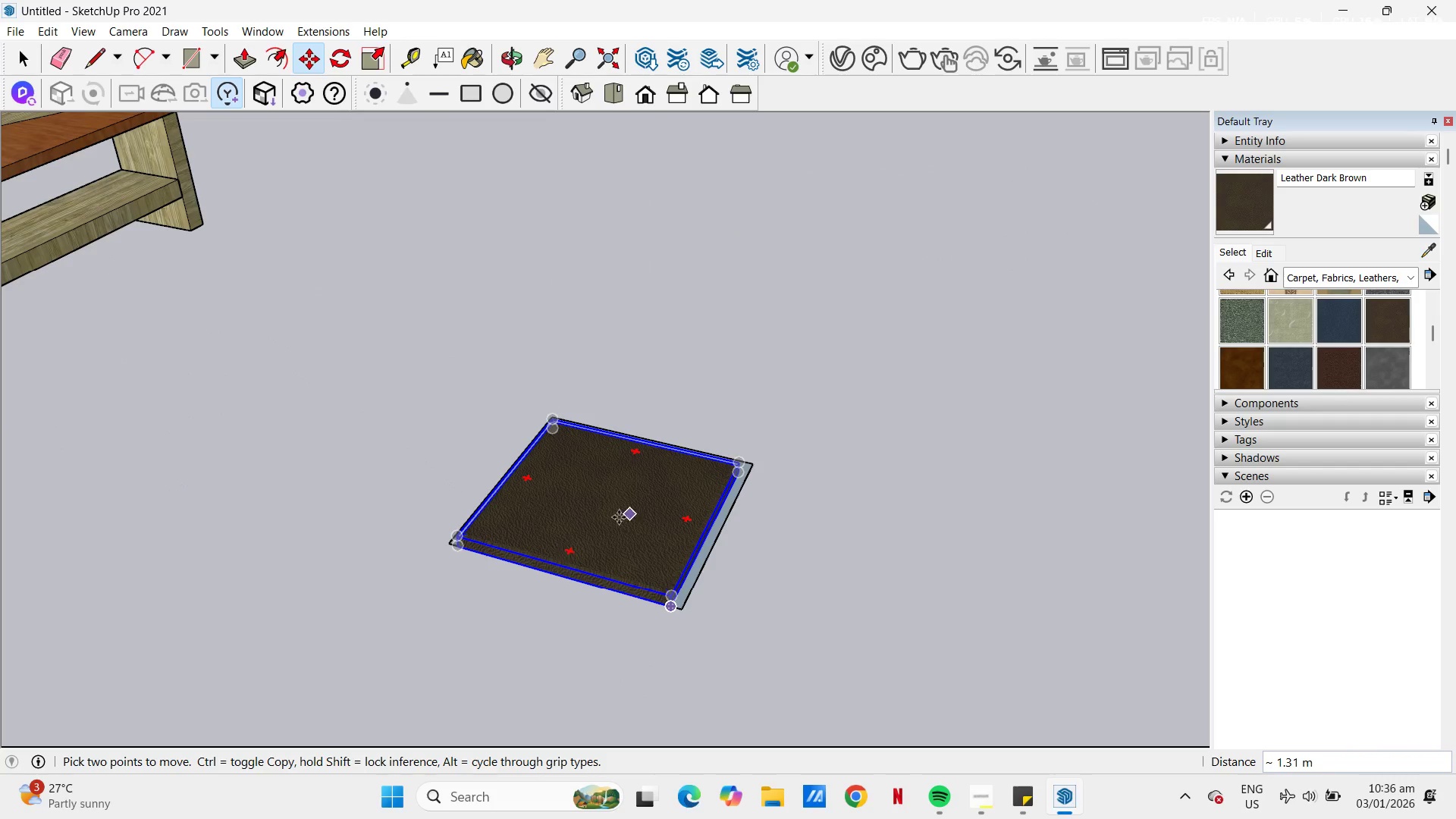 
scroll: coordinate [773, 505], scroll_direction: up, amount: 12.0
 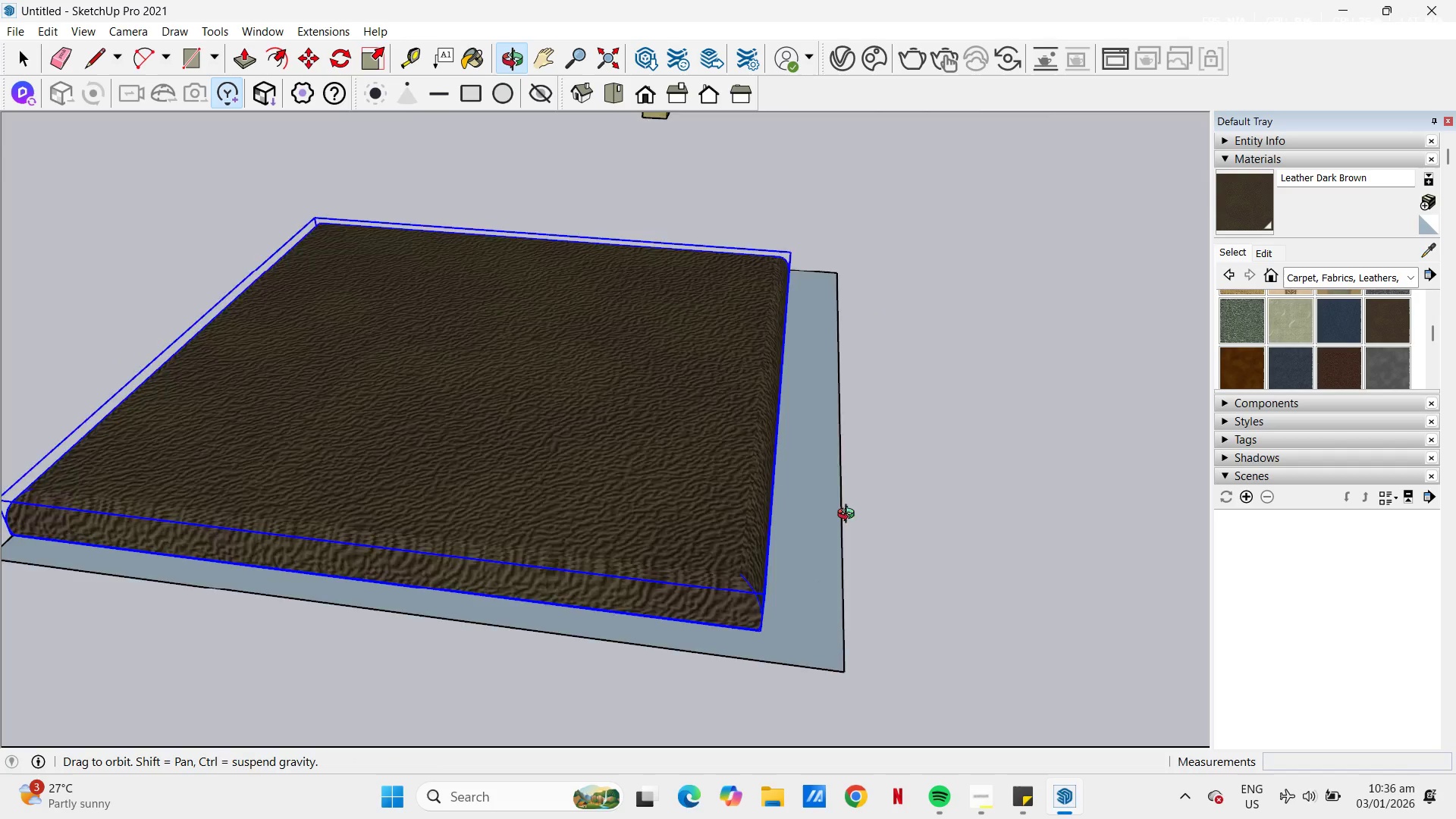 
scroll: coordinate [504, 542], scroll_direction: down, amount: 3.0
 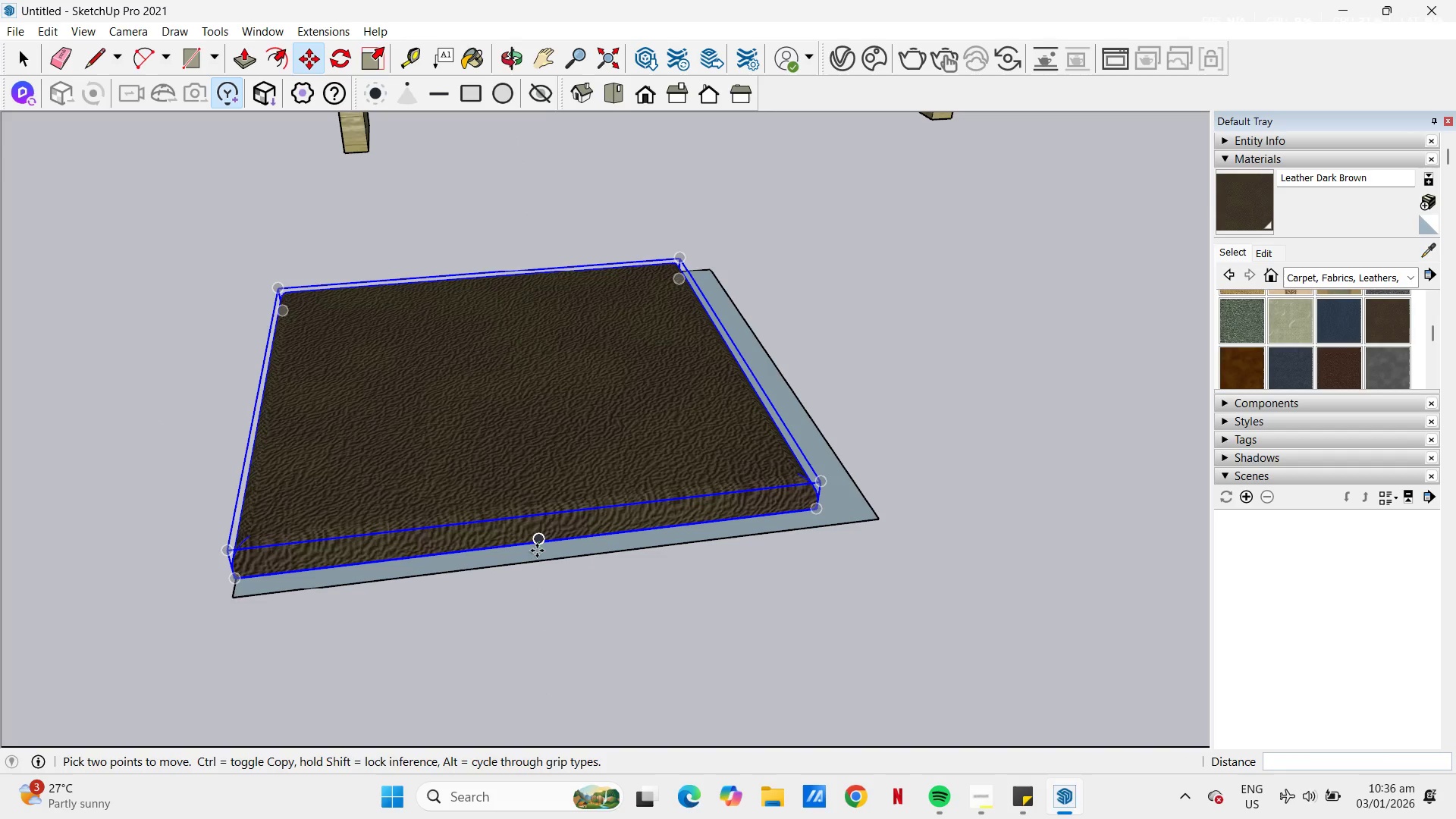 
wait(6.33)
 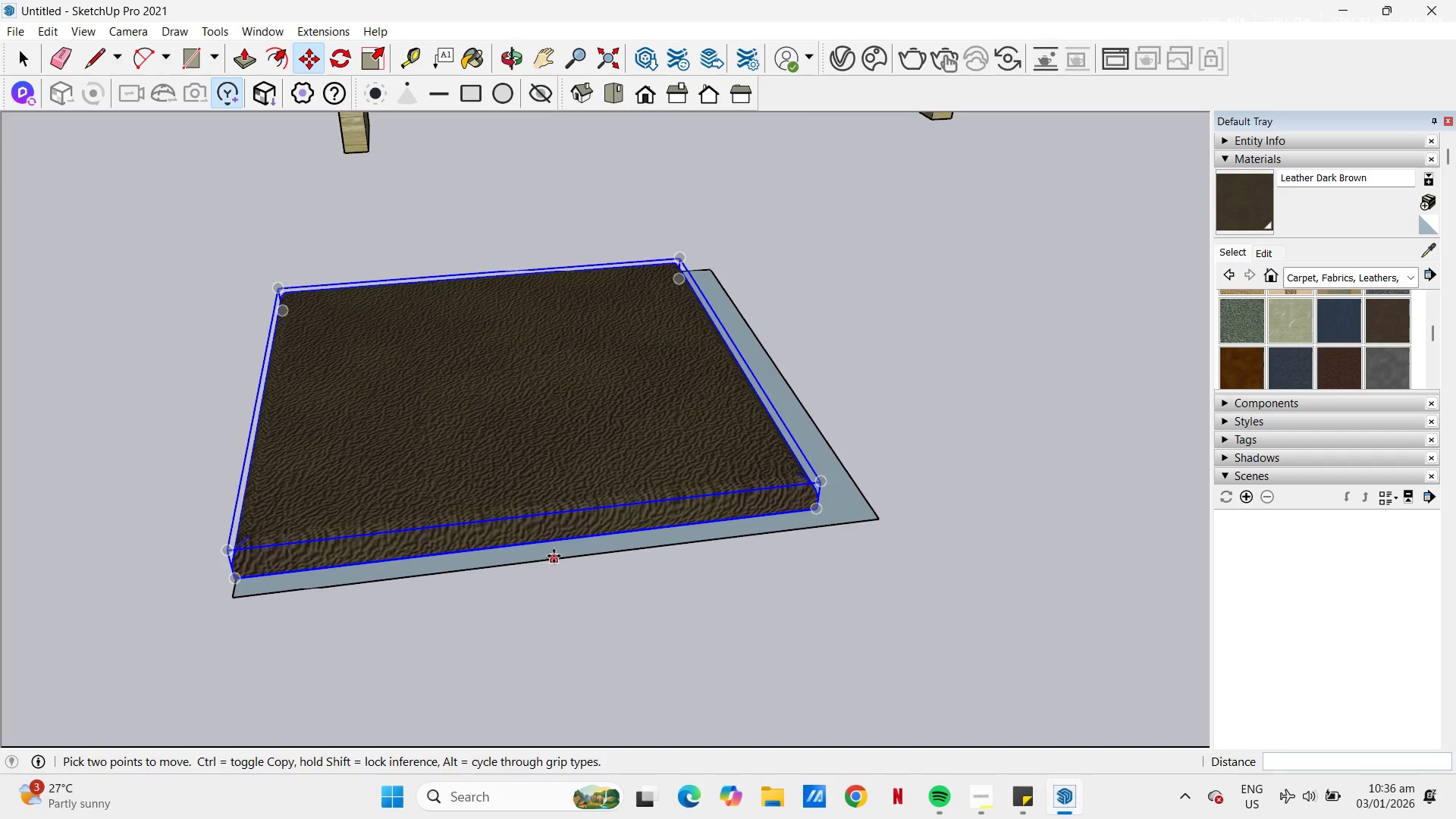 
left_click([544, 548])
 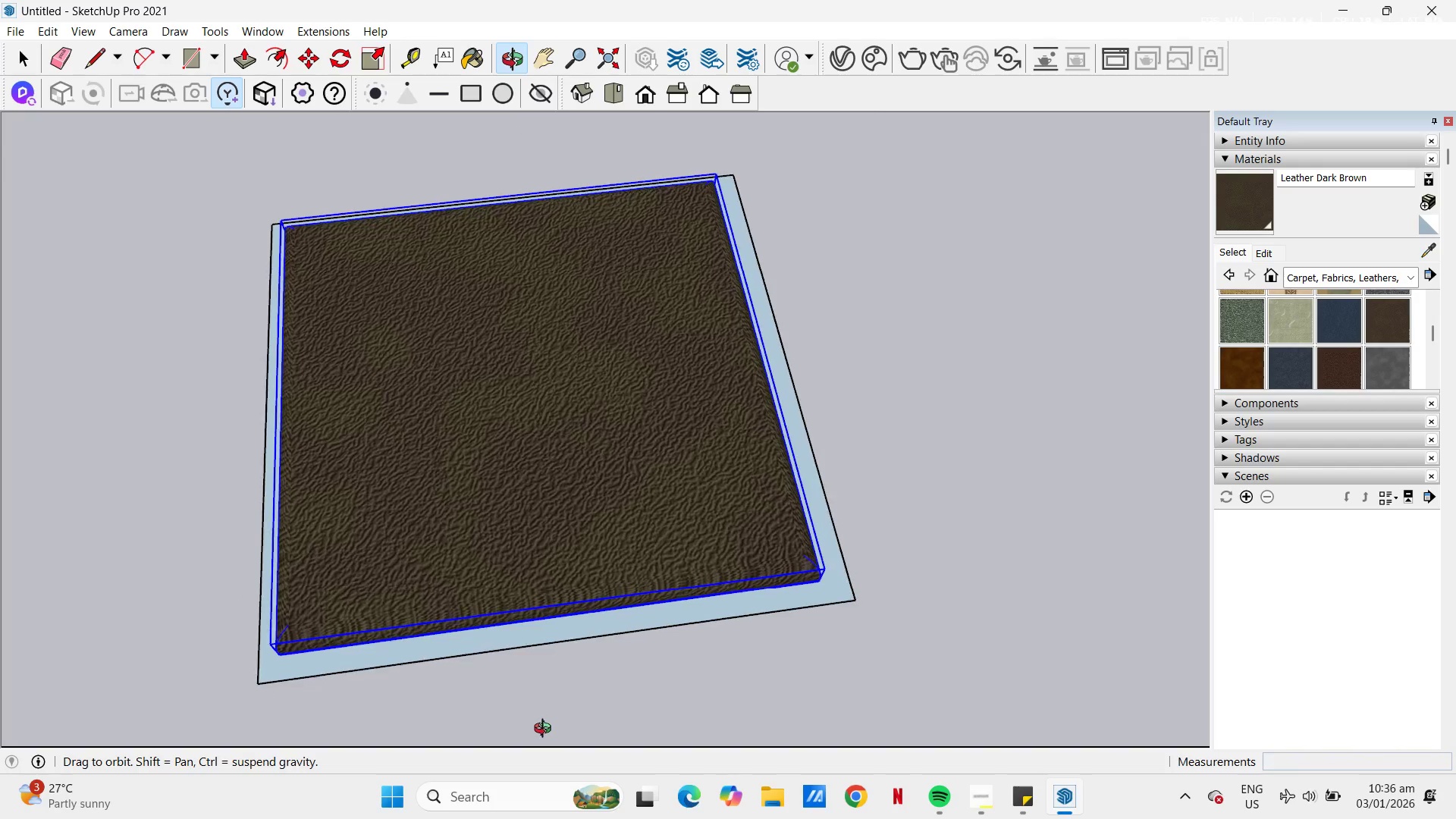 
wait(9.2)
 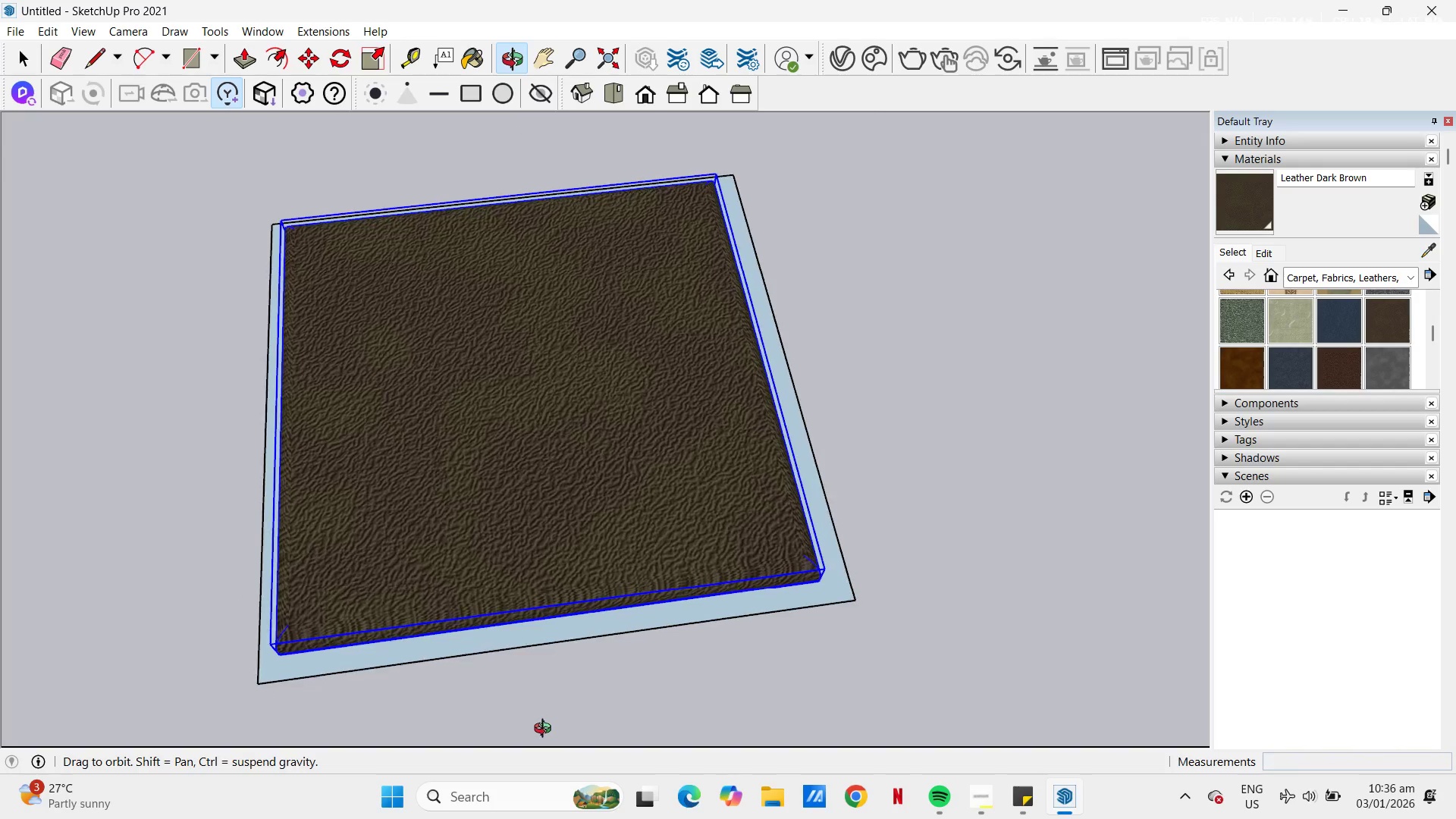 
key(NumpadDecimal)
 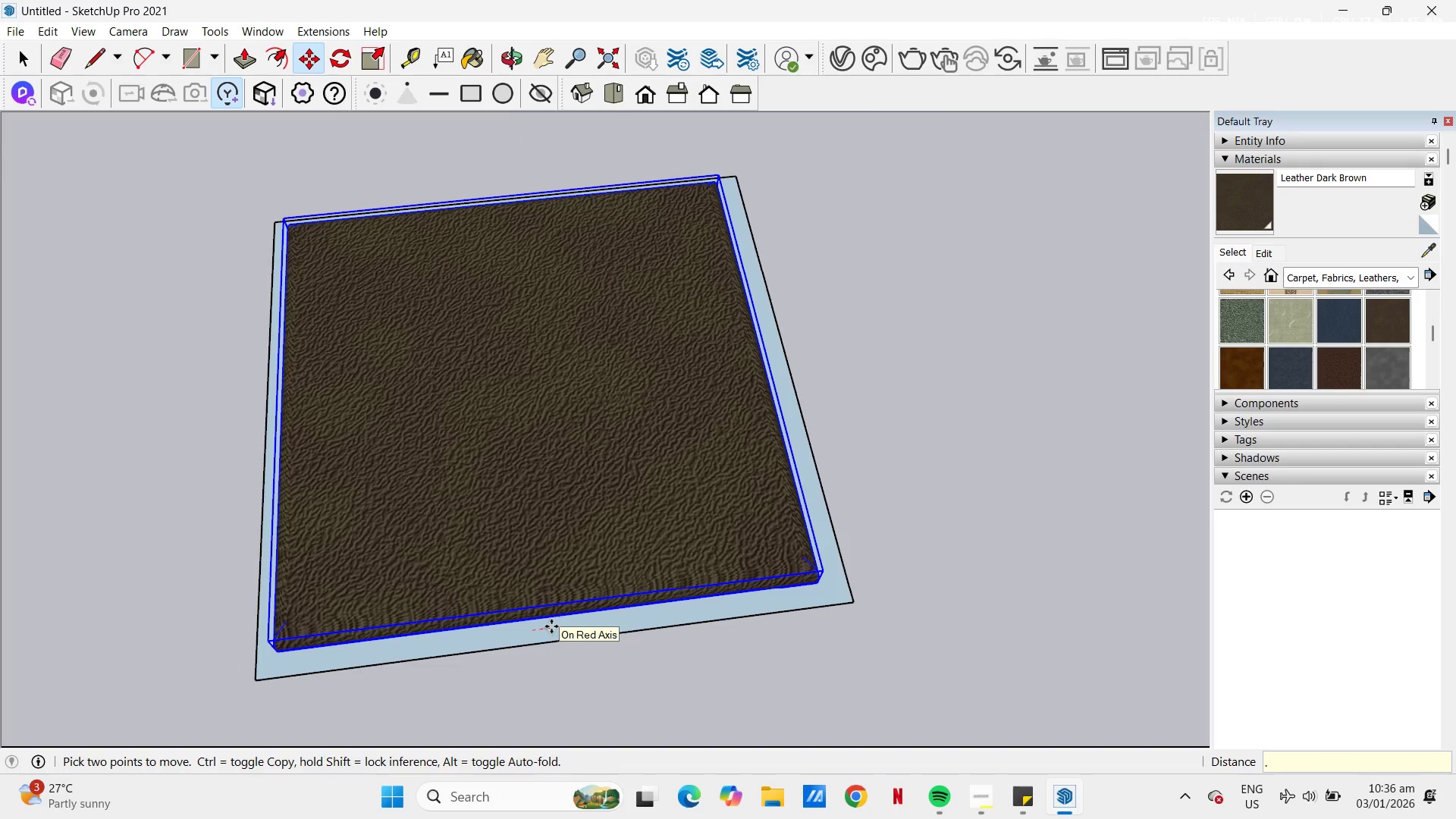 
key(Numpad2)
 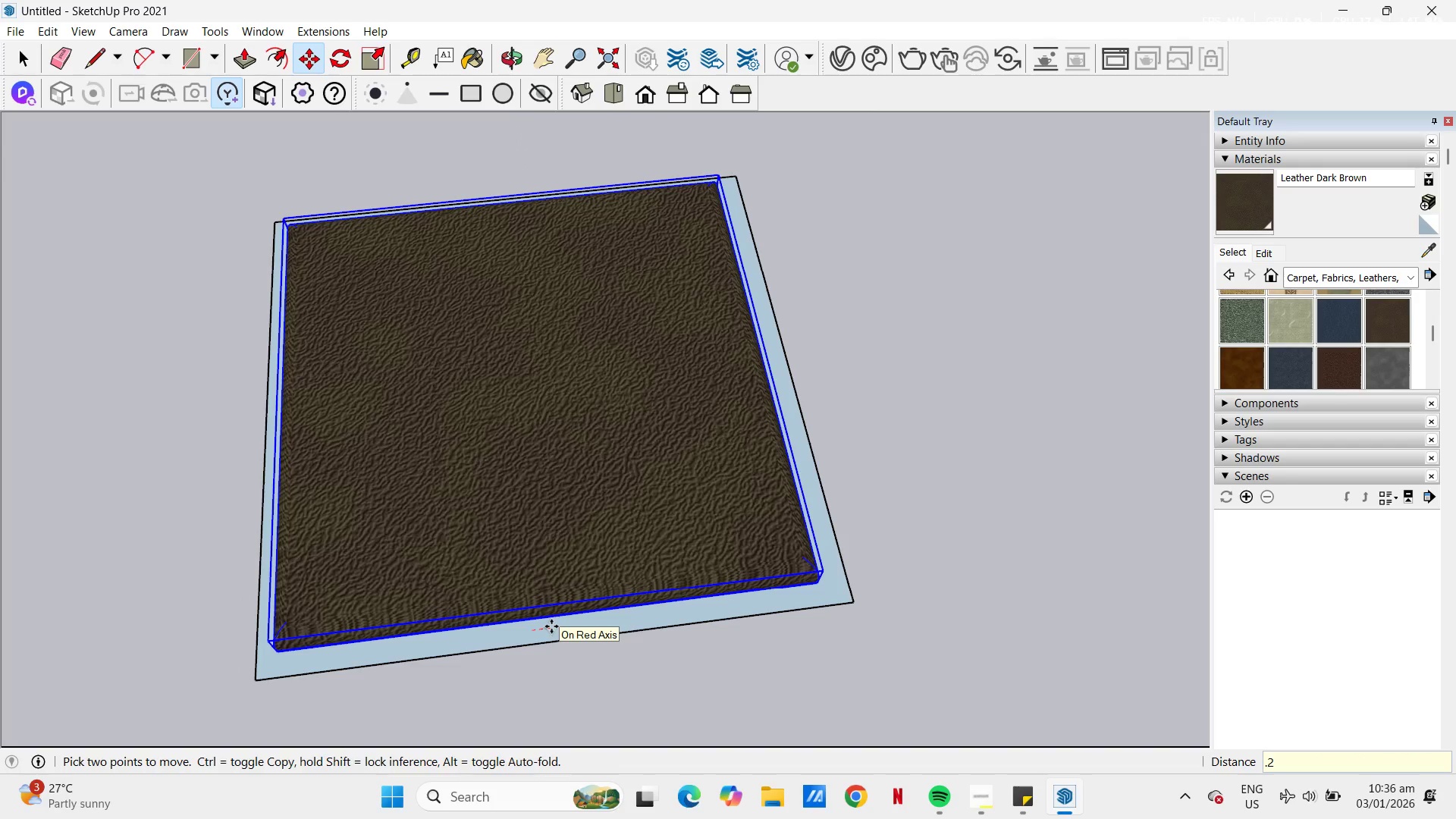 
key(Numpad5)
 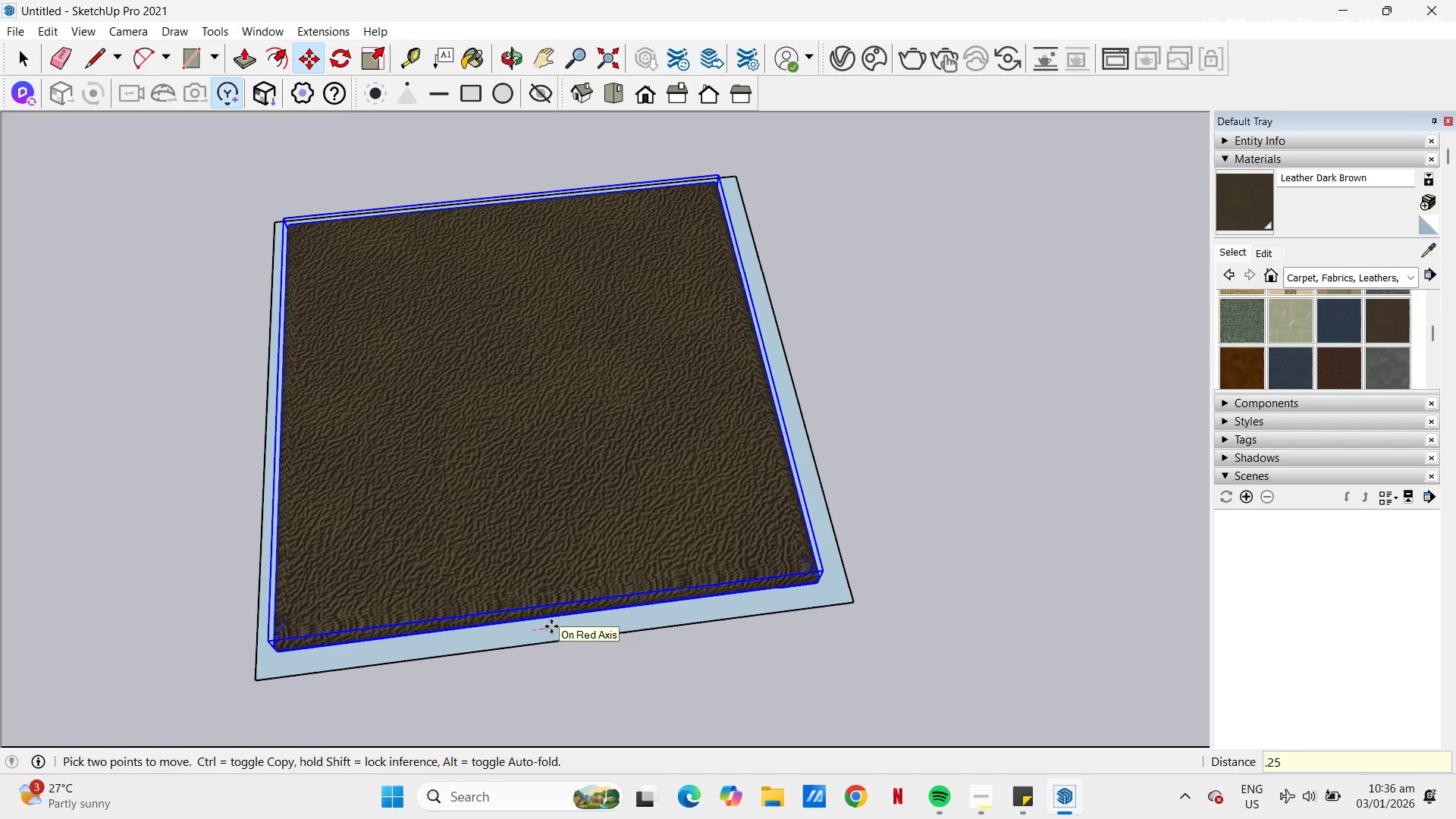 
key(Backspace)
 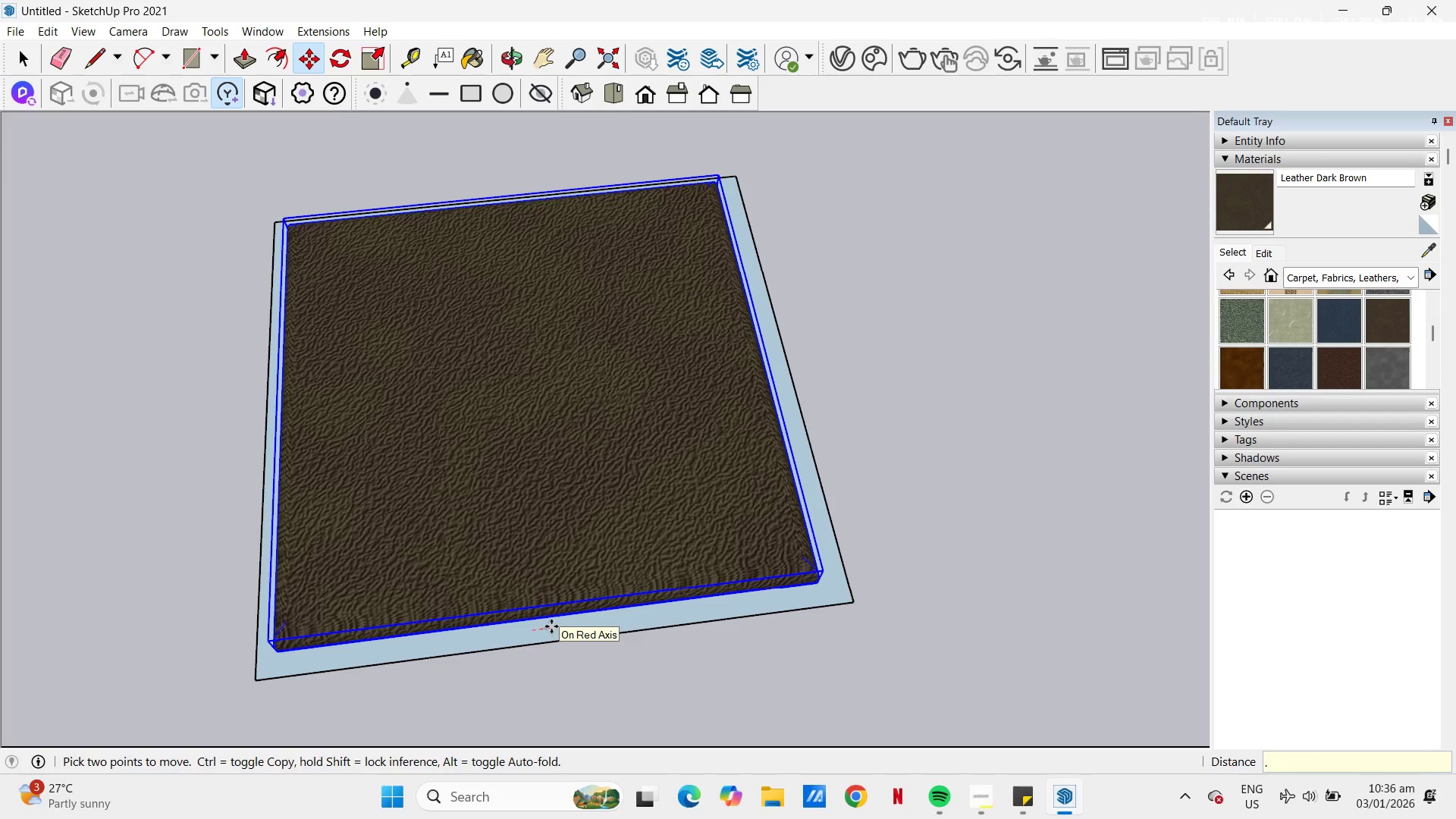 
key(Backspace)
 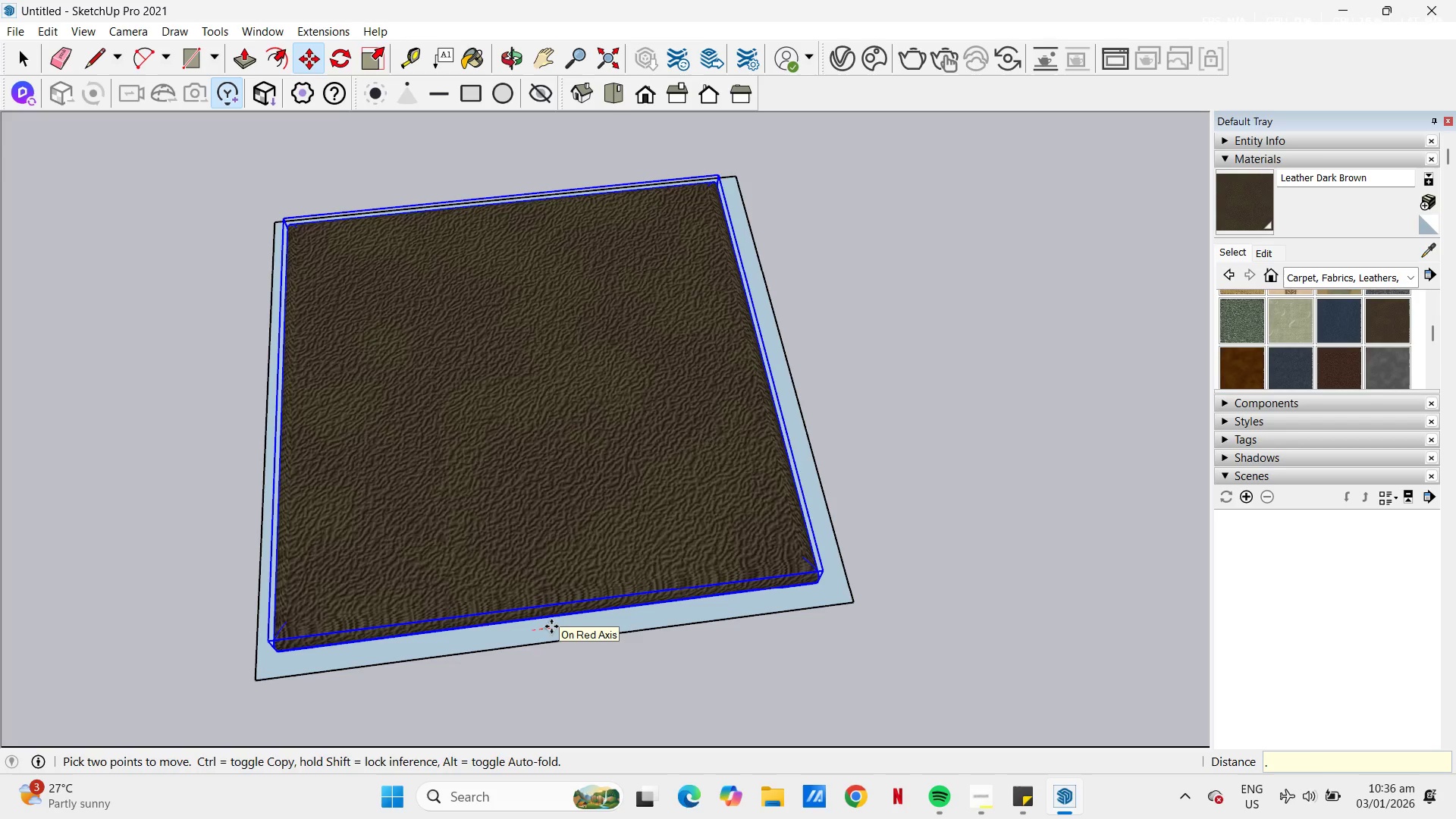 
key(Numpad0)
 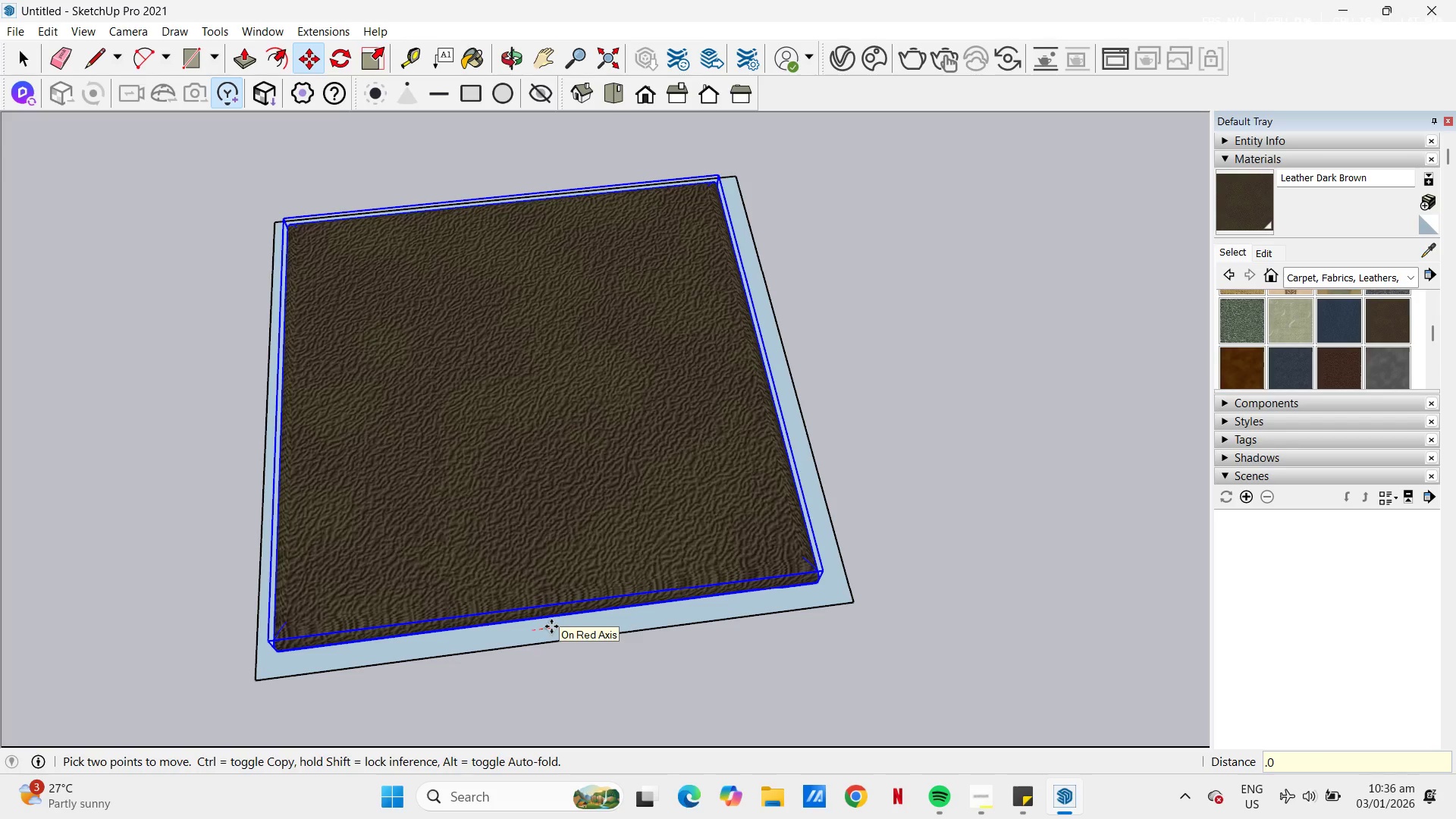 
key(Numpad2)
 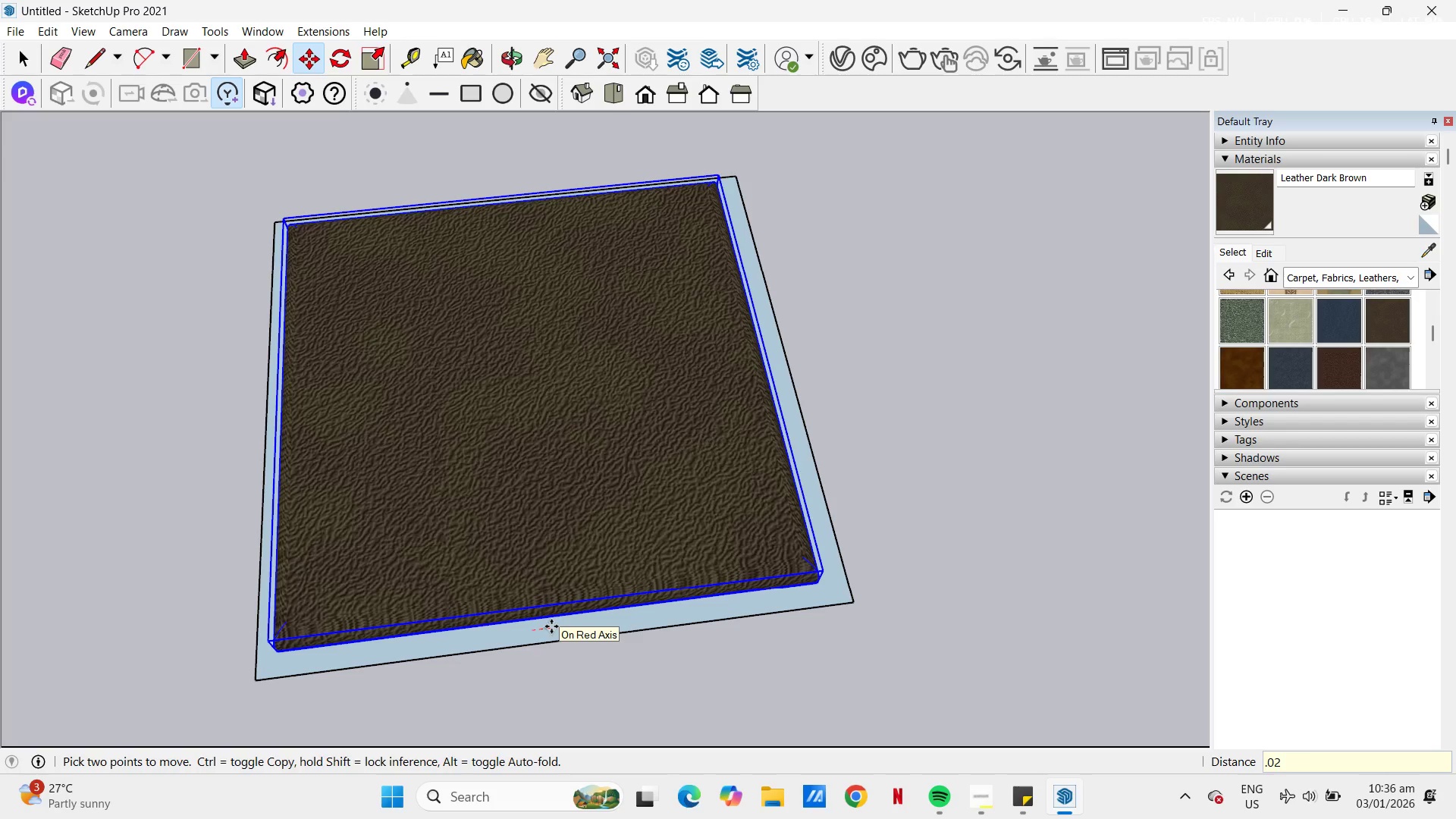 
key(Numpad5)
 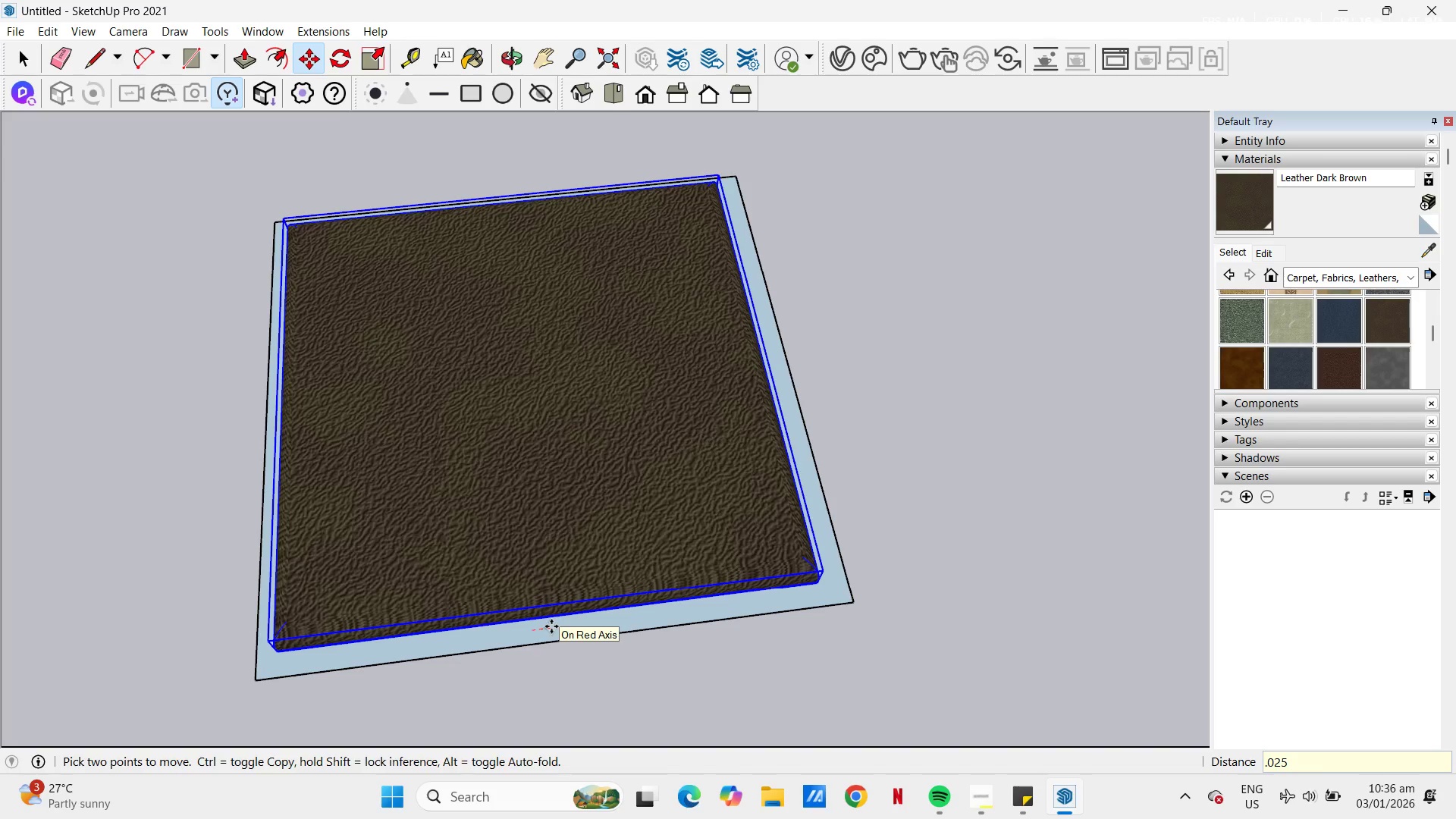 
key(NumpadEnter)
 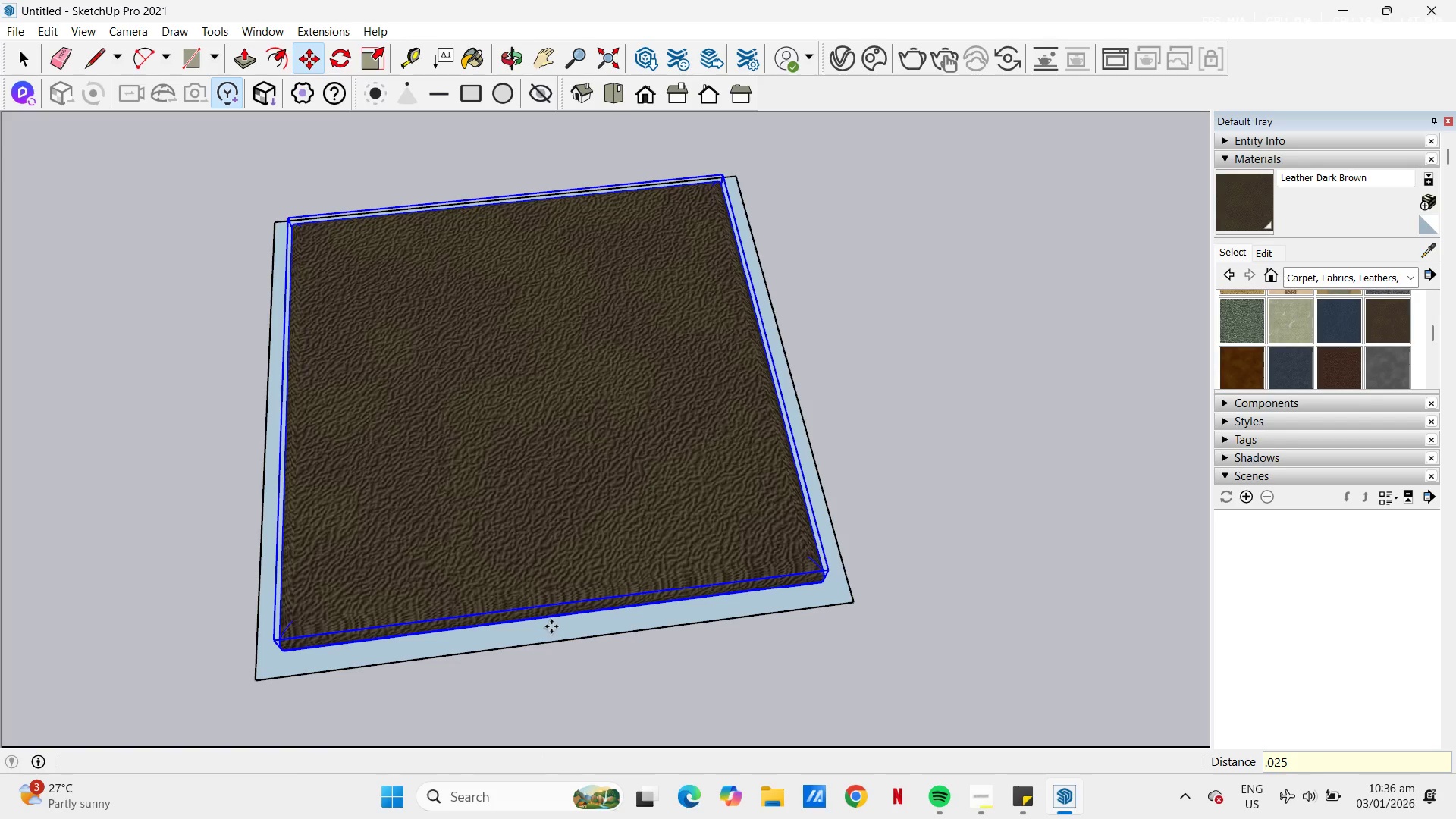 
key(Space)
 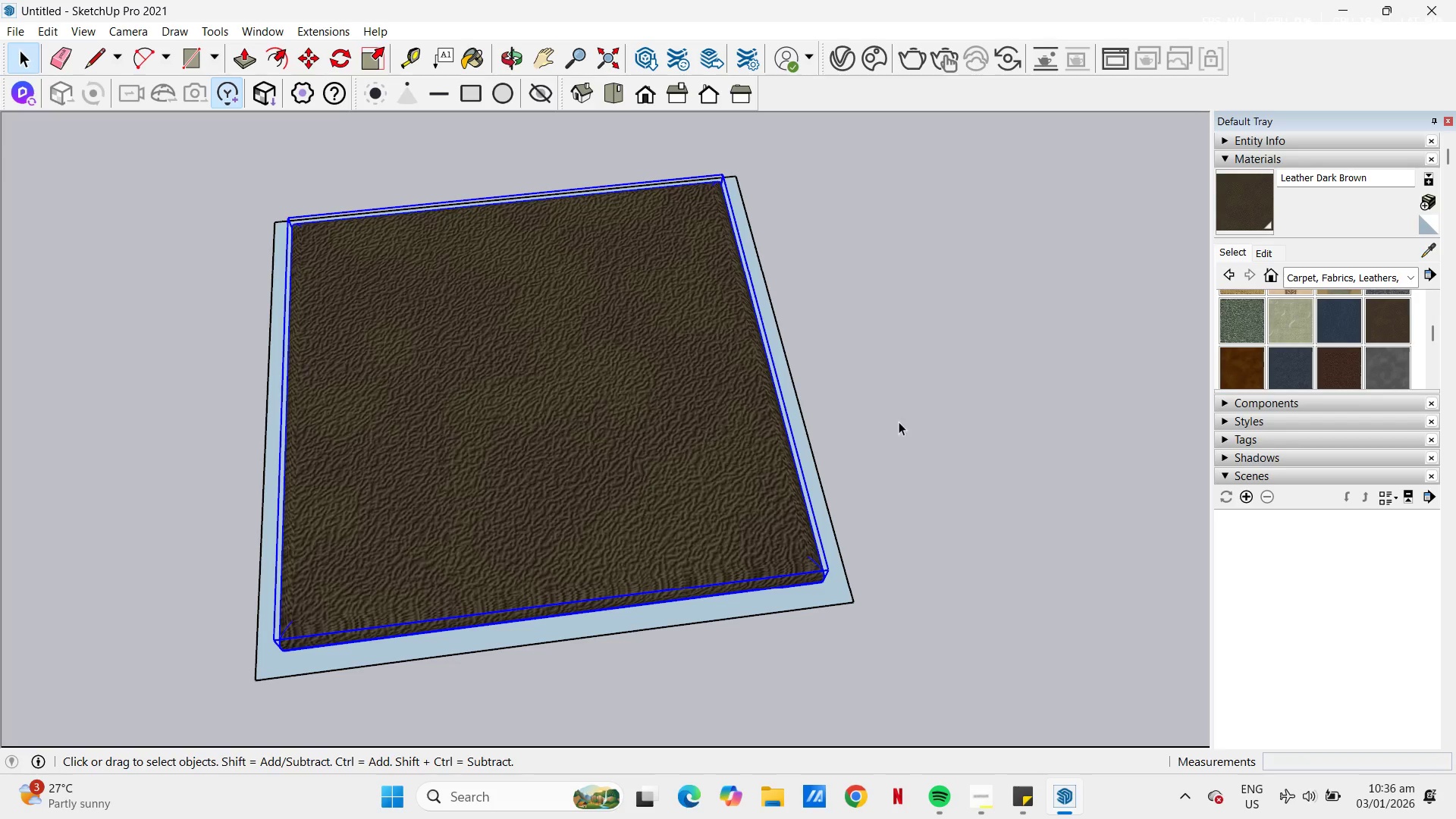 
left_click([899, 421])
 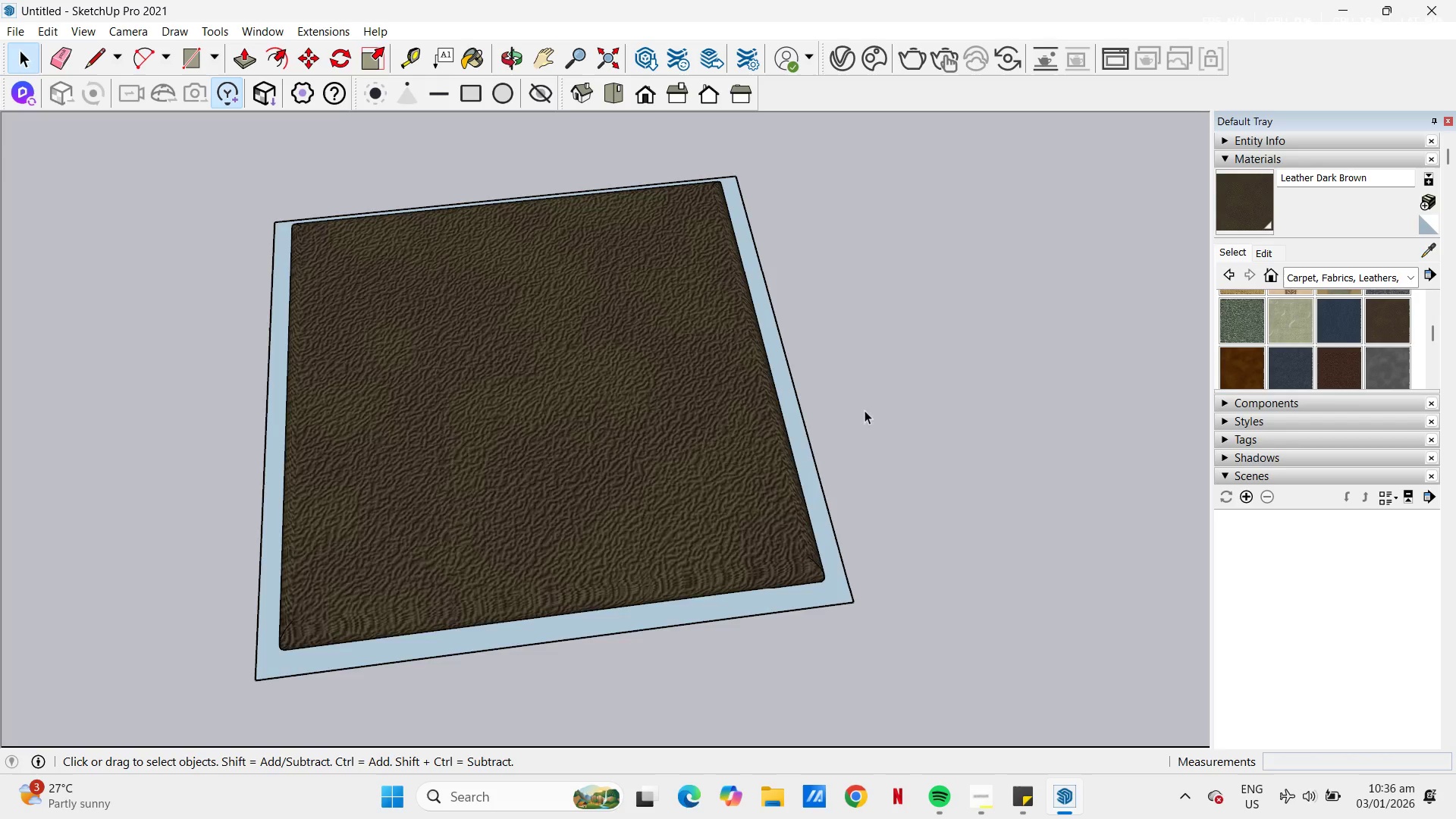 
scroll: coordinate [483, 283], scroll_direction: down, amount: 17.0
 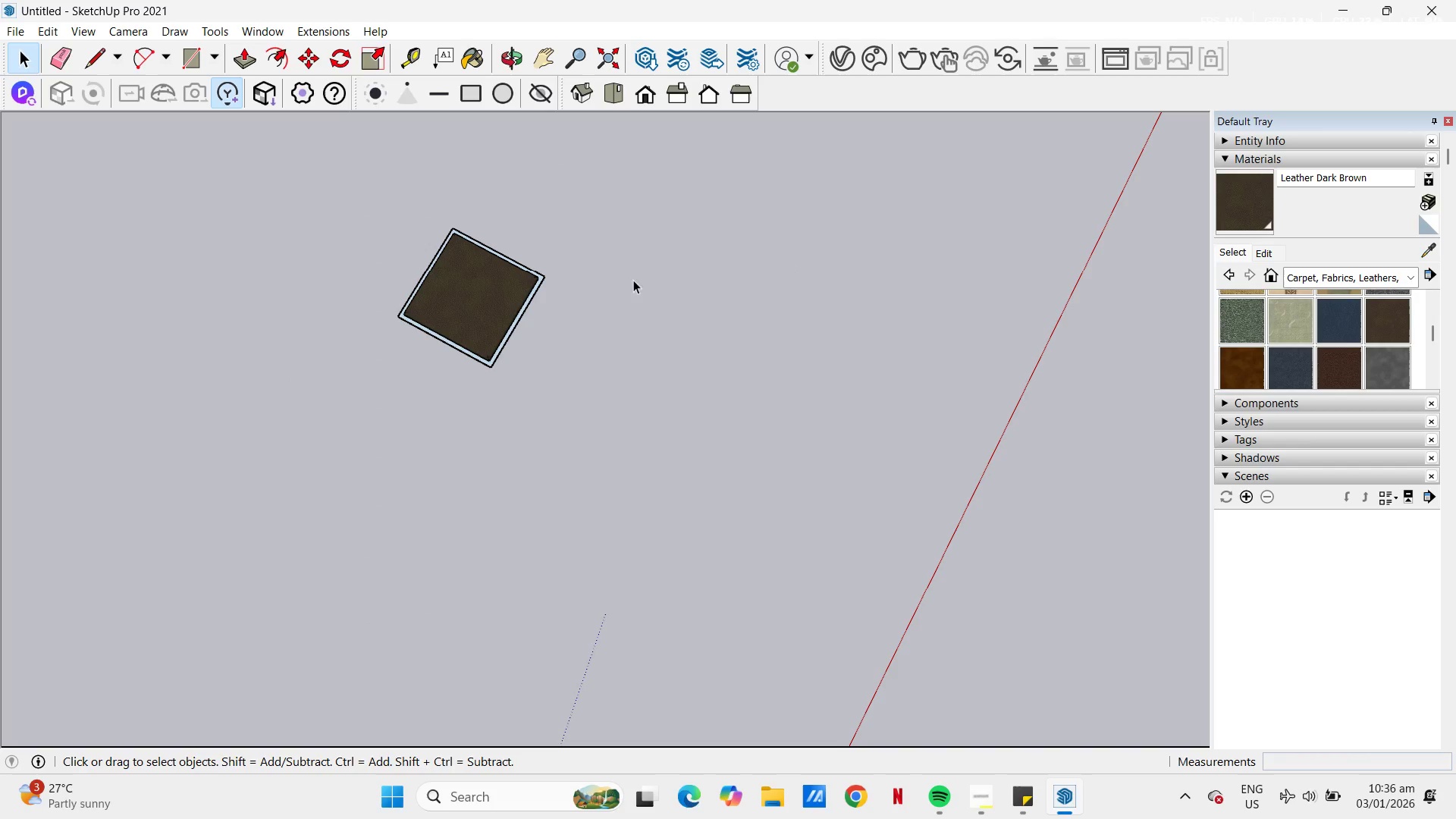 
scroll: coordinate [488, 315], scroll_direction: up, amount: 12.0
 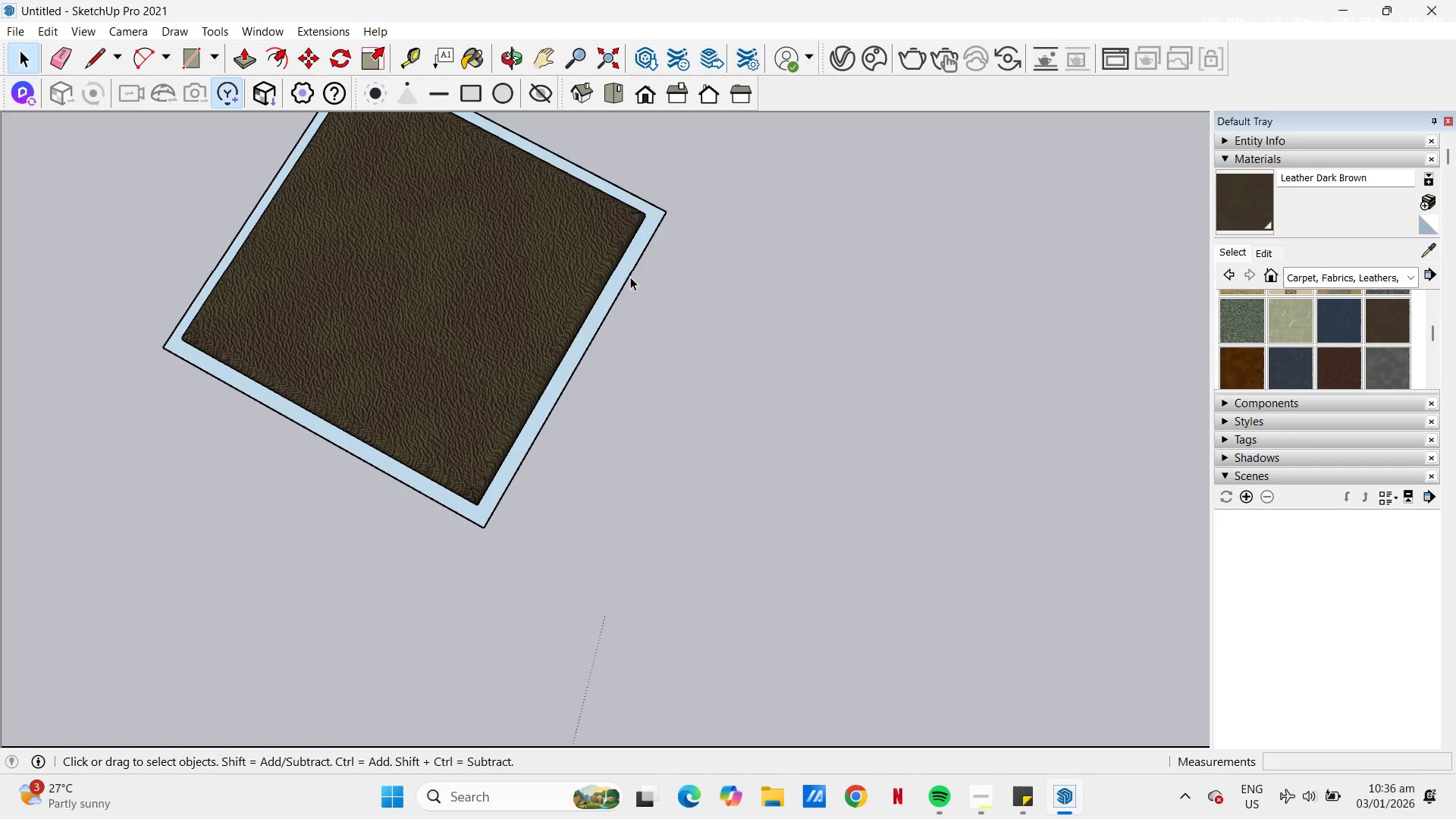 
left_click([619, 272])
 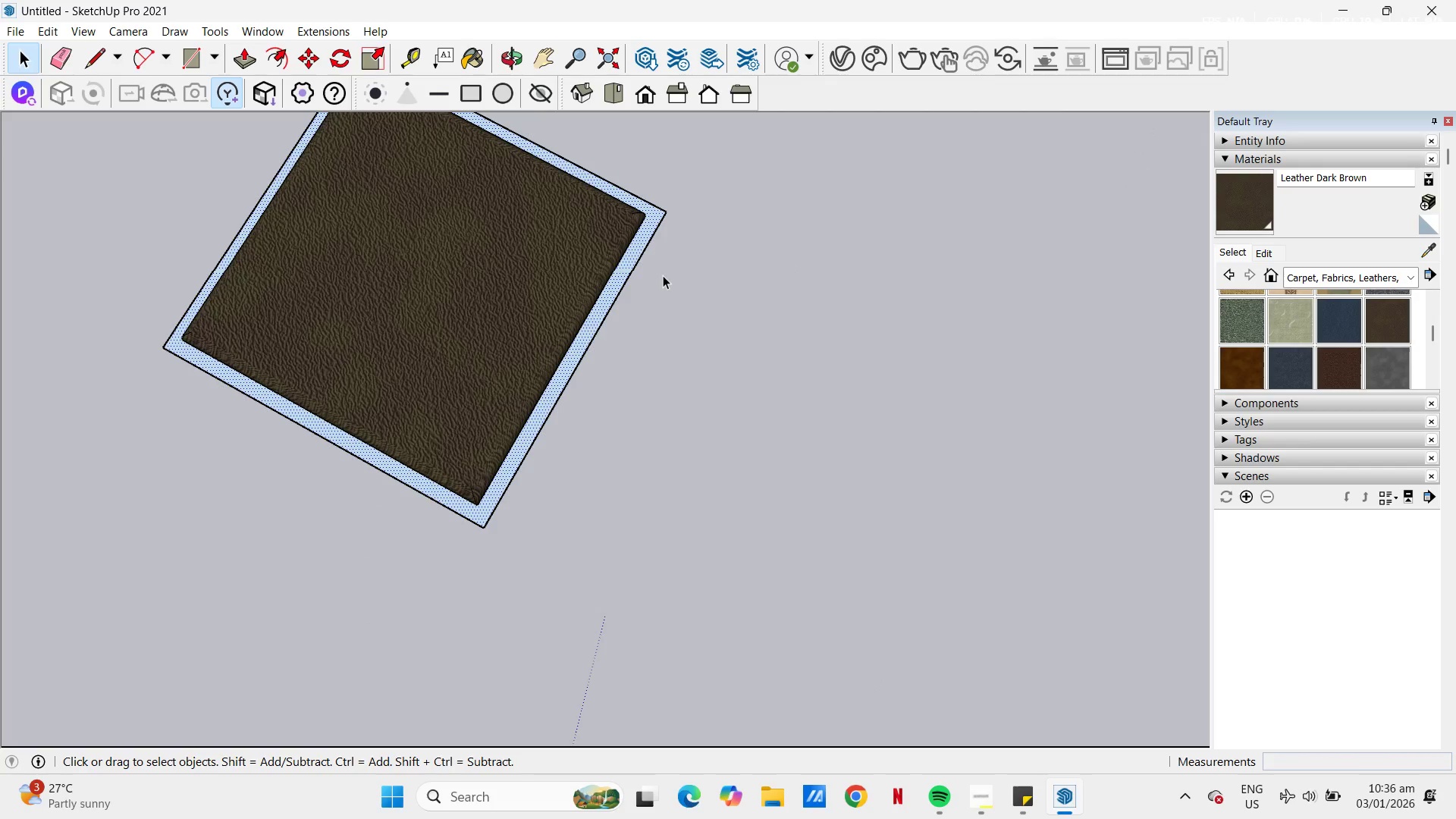 
key(O)
 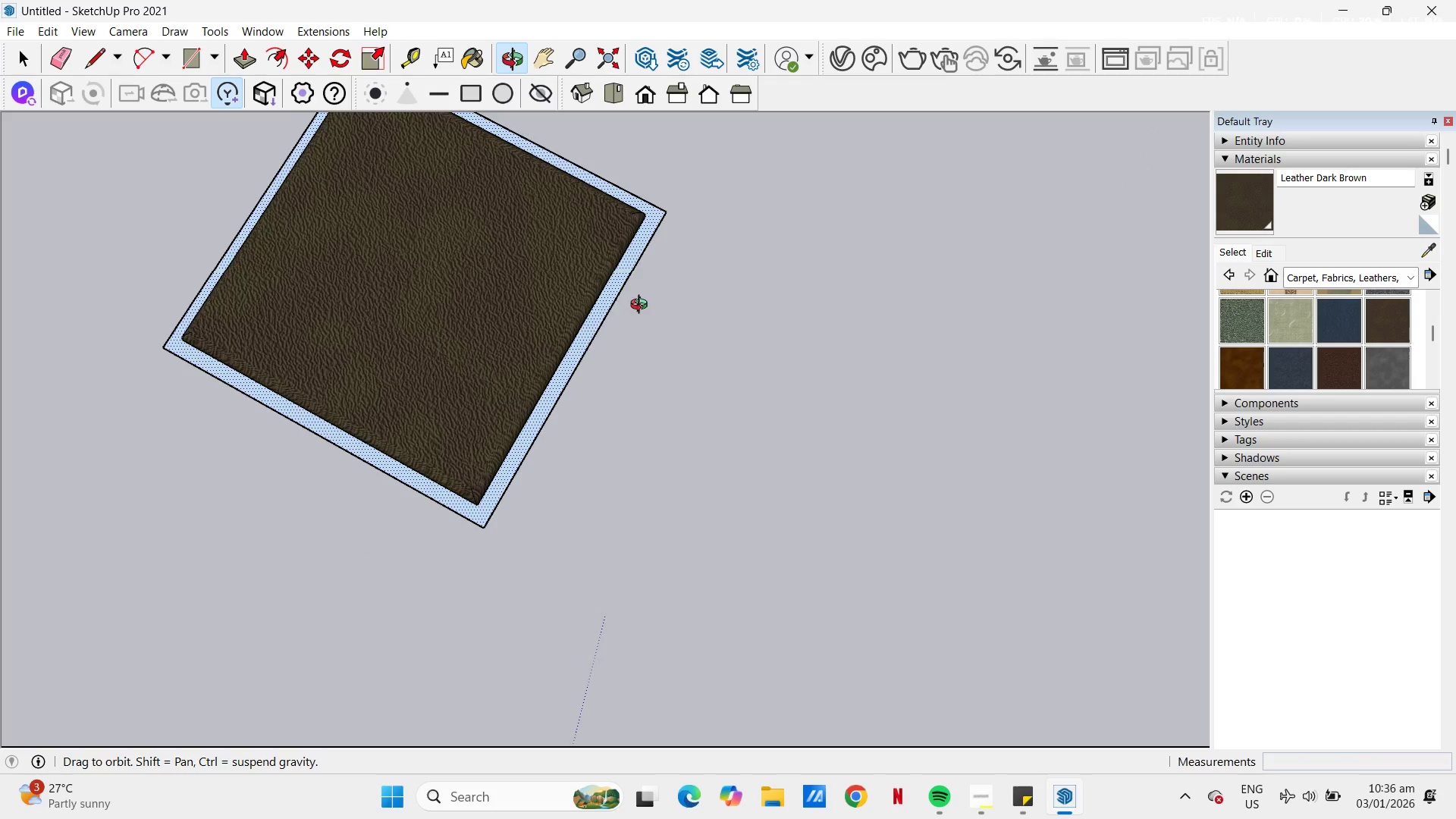 
scroll: coordinate [548, 631], scroll_direction: up, amount: 3.0
 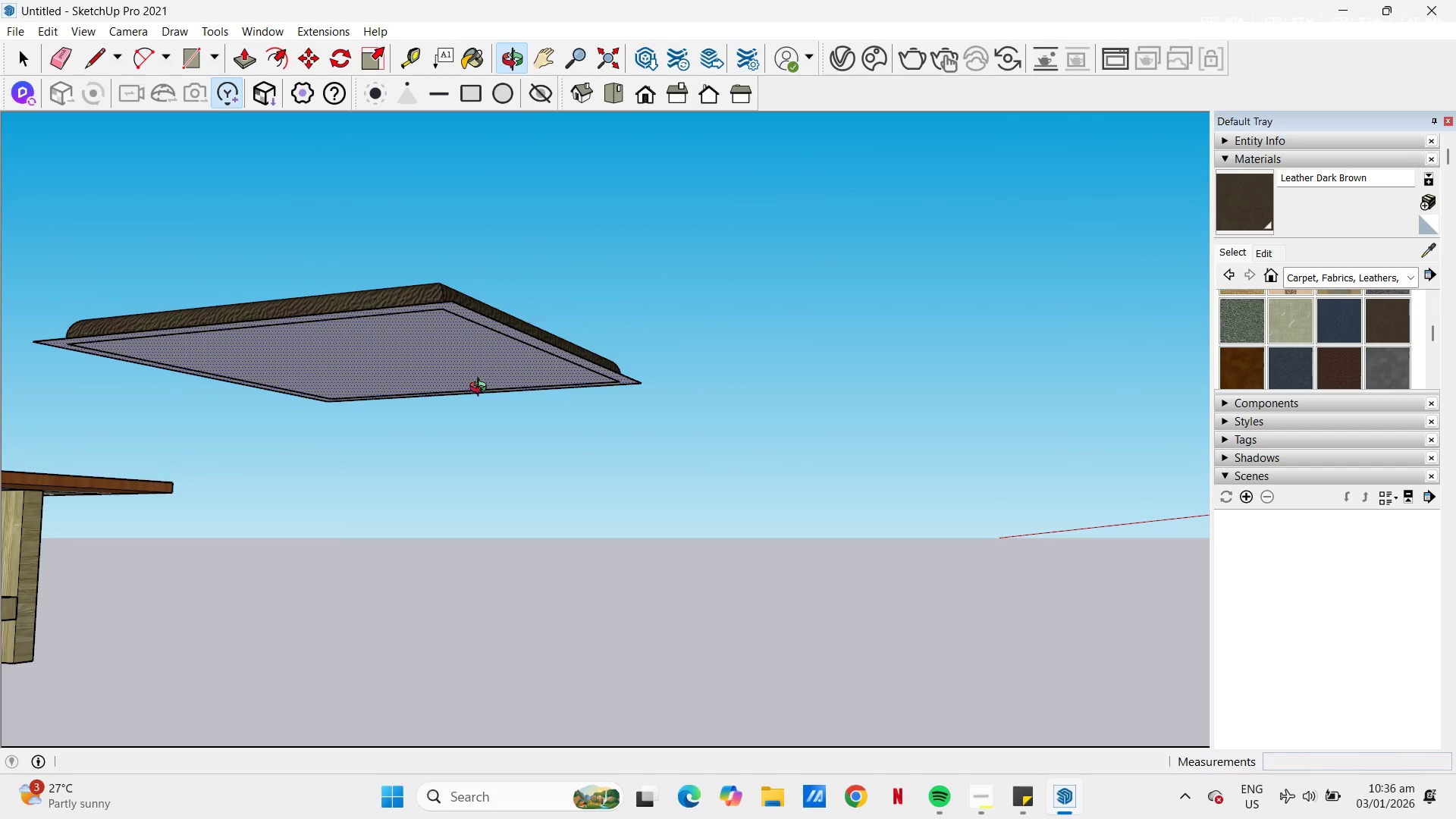 
key(P)
 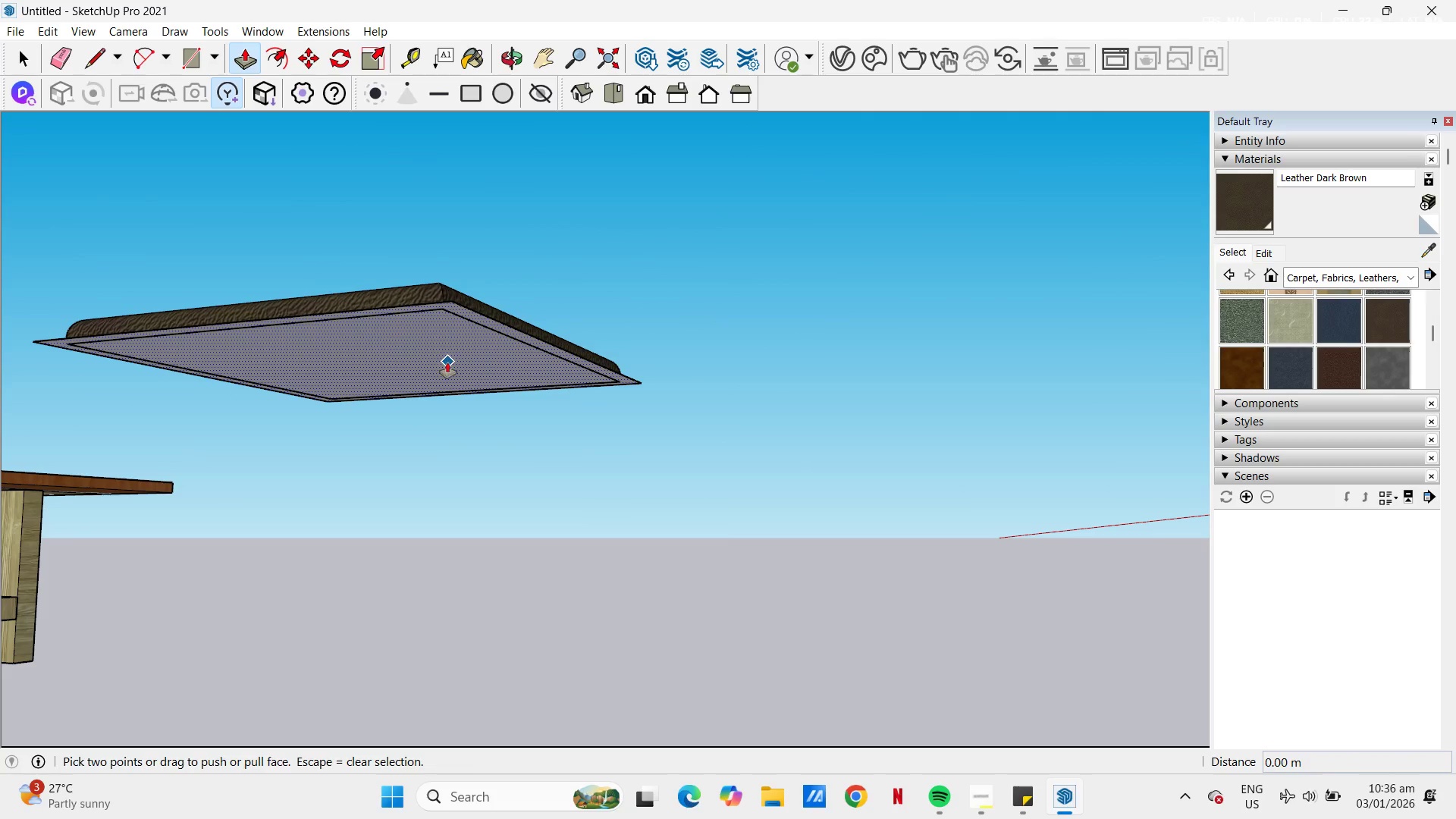 
left_click([447, 362])
 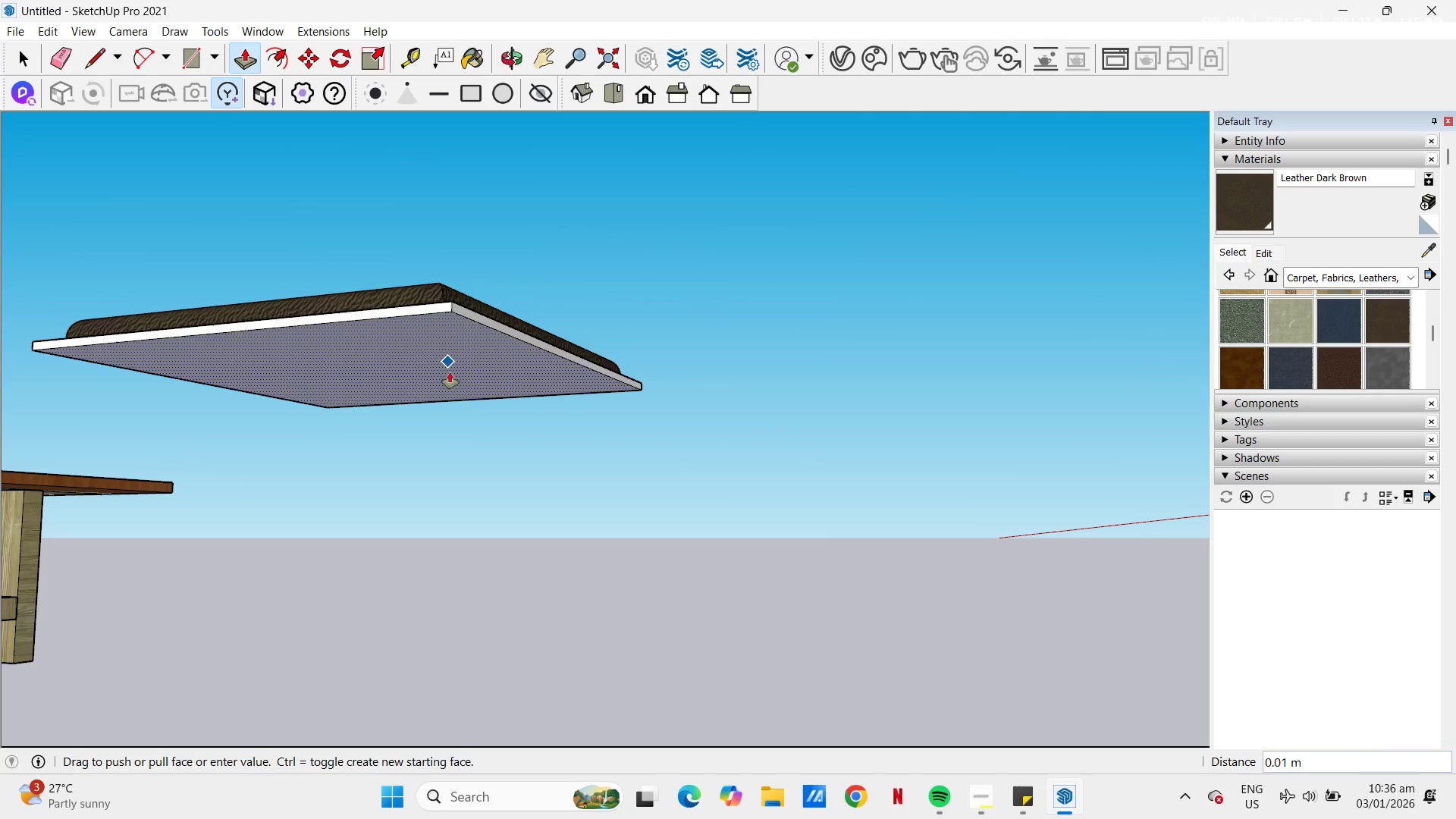 
key(NumpadDecimal)
 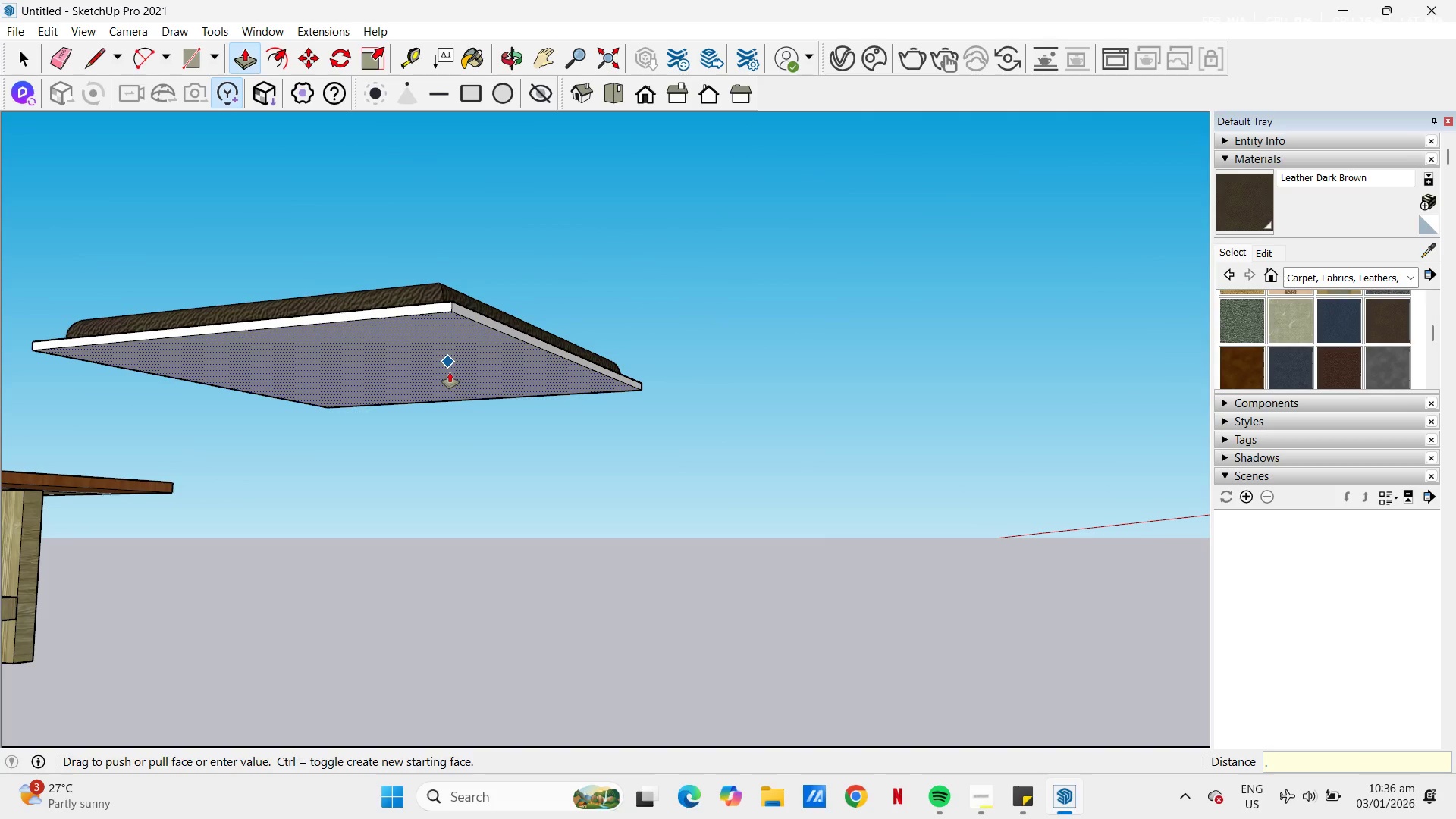 
key(Numpad0)
 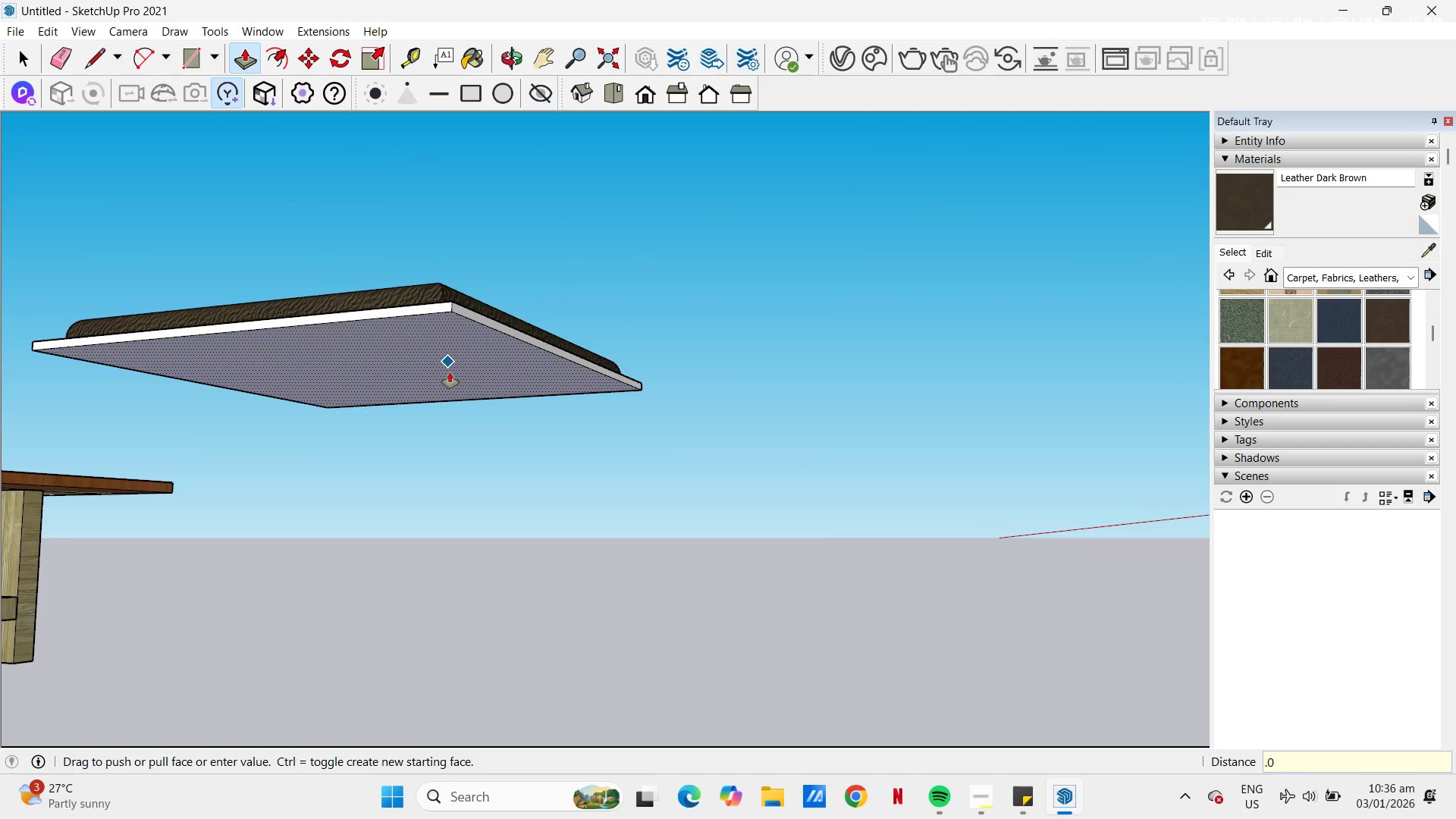 
key(Numpad5)
 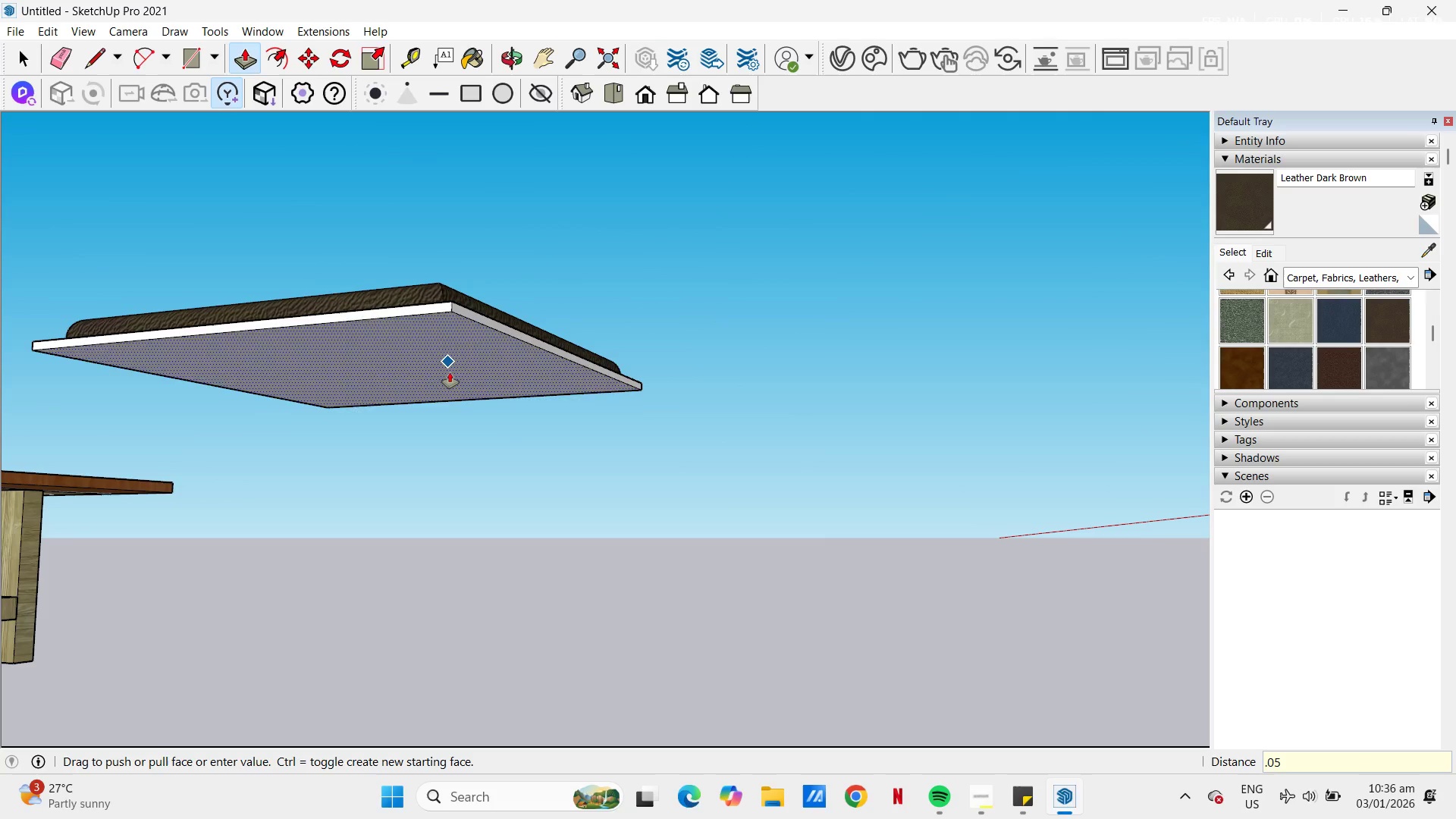 
key(NumpadEnter)
 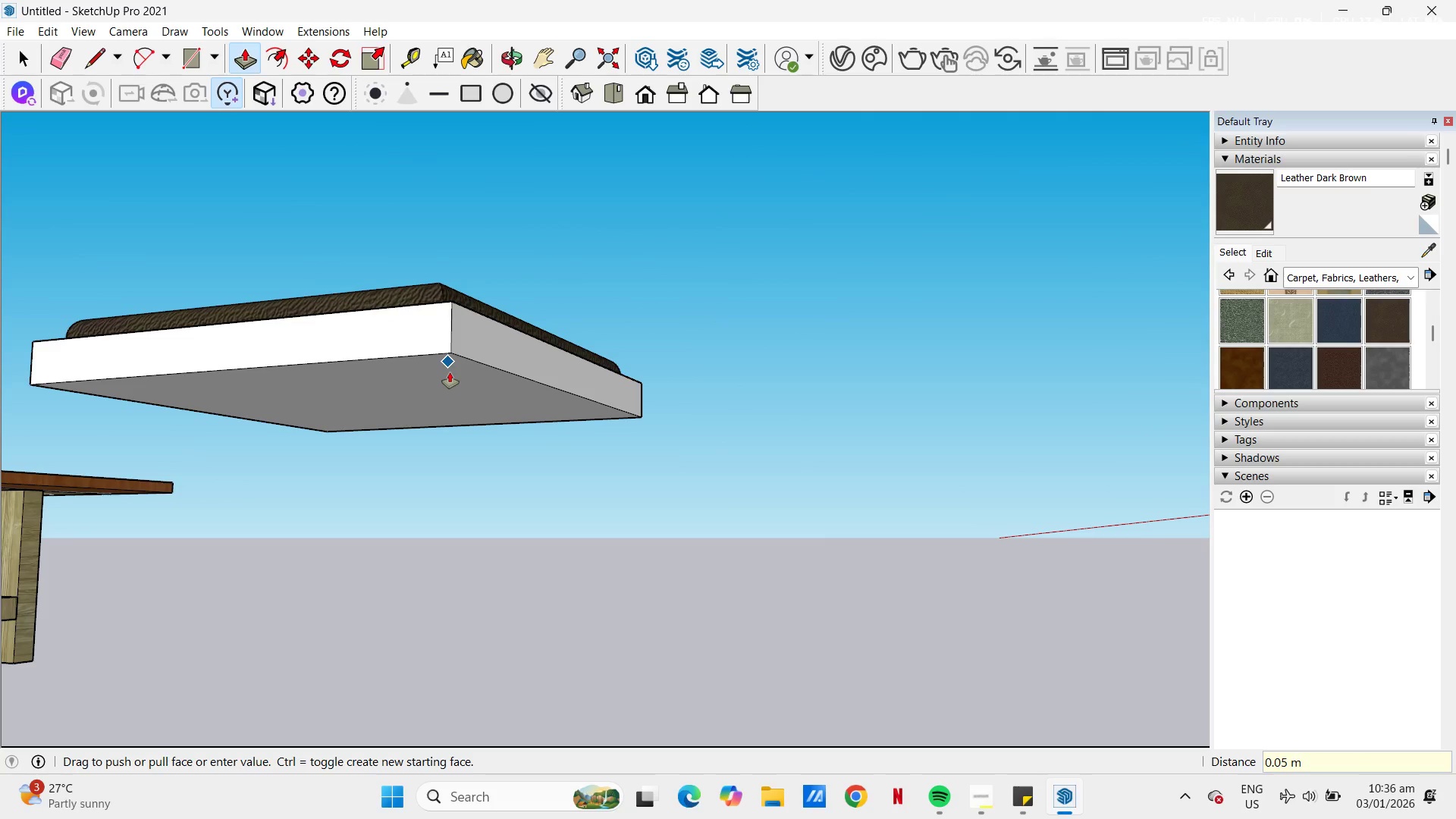 
key(Control+ControlLeft)
 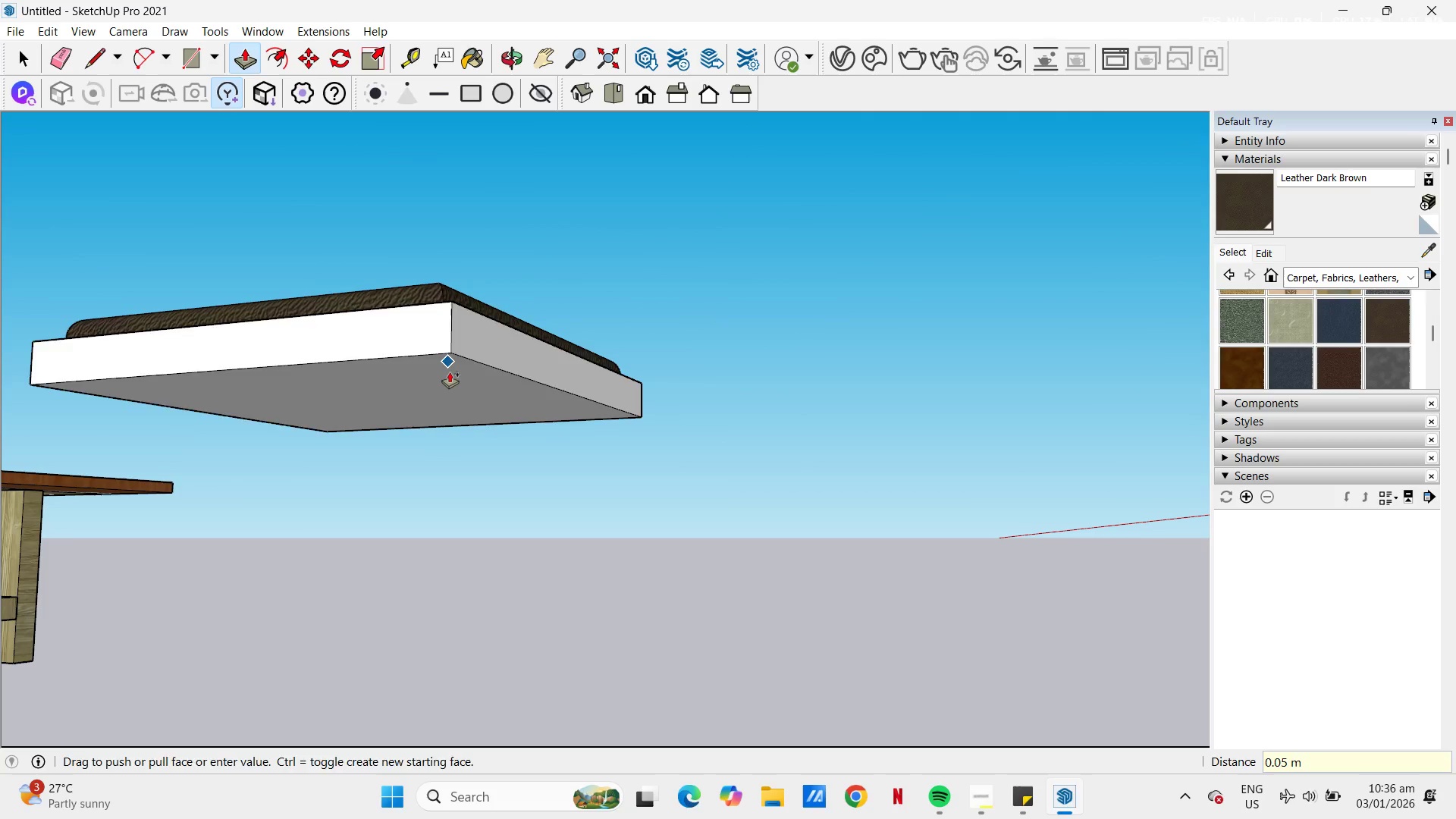 
key(Control+Z)
 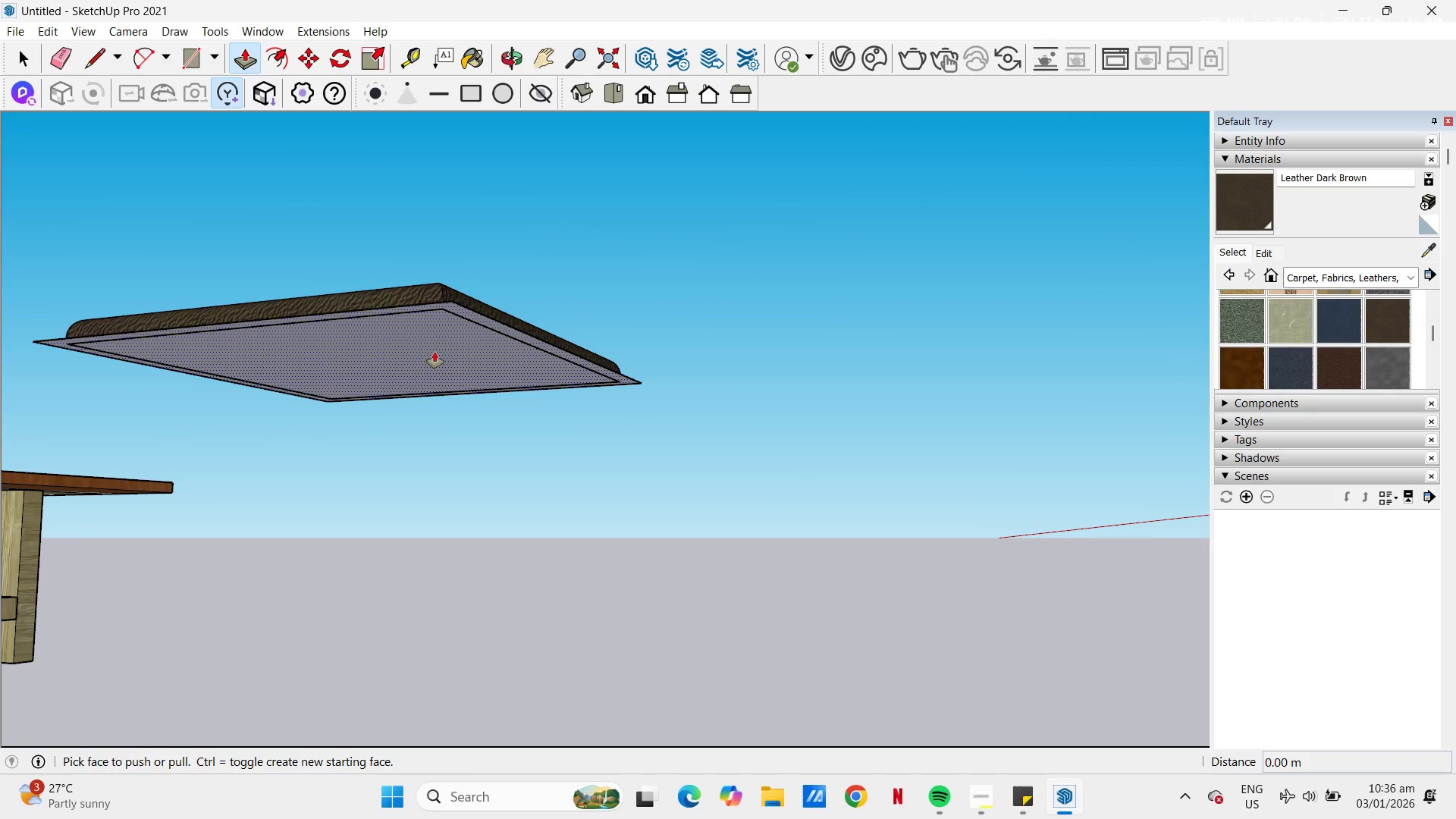 
left_click([433, 350])
 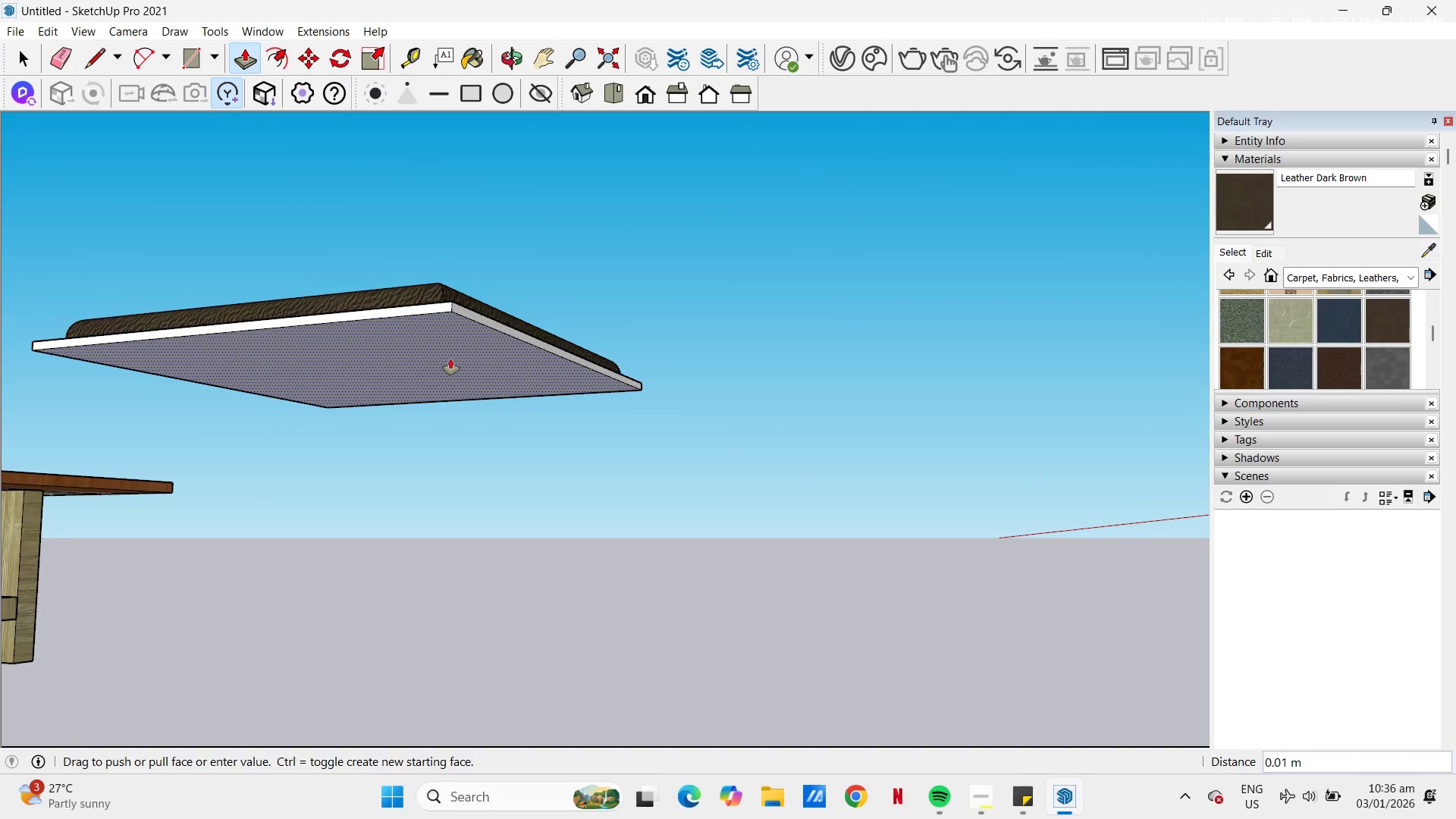 
key(NumpadDecimal)
 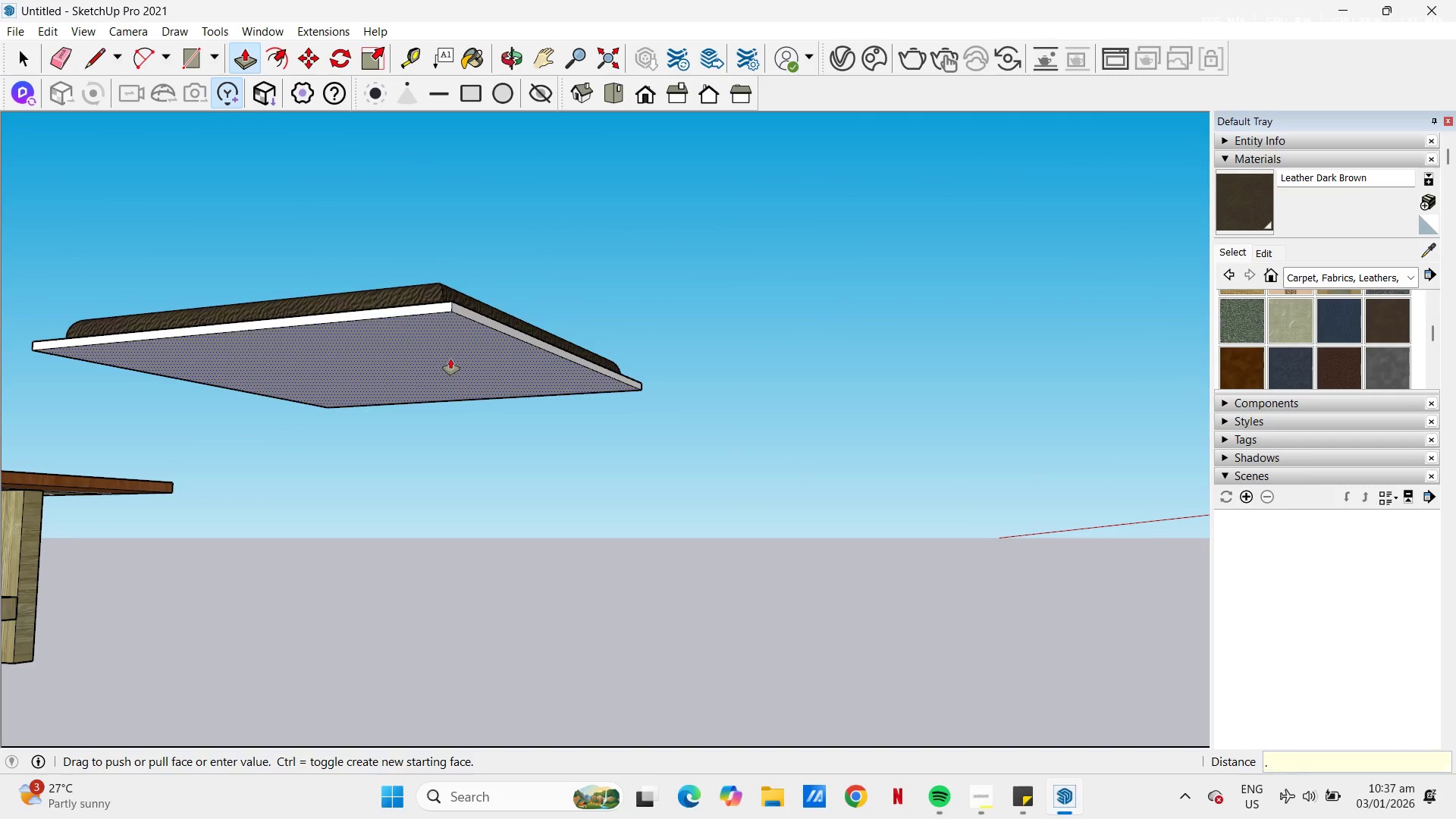 
key(Numpad0)
 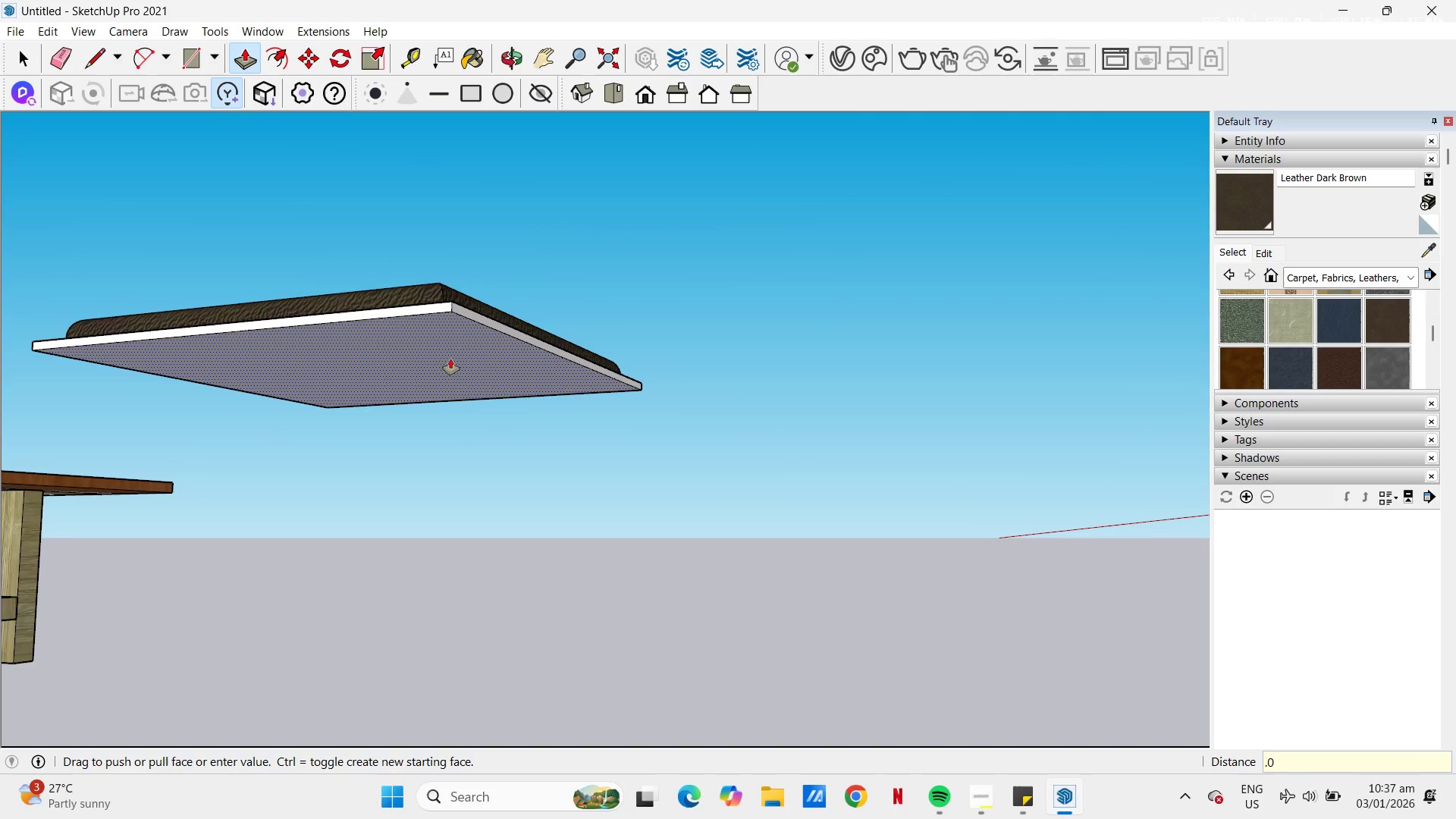 
key(Numpad0)
 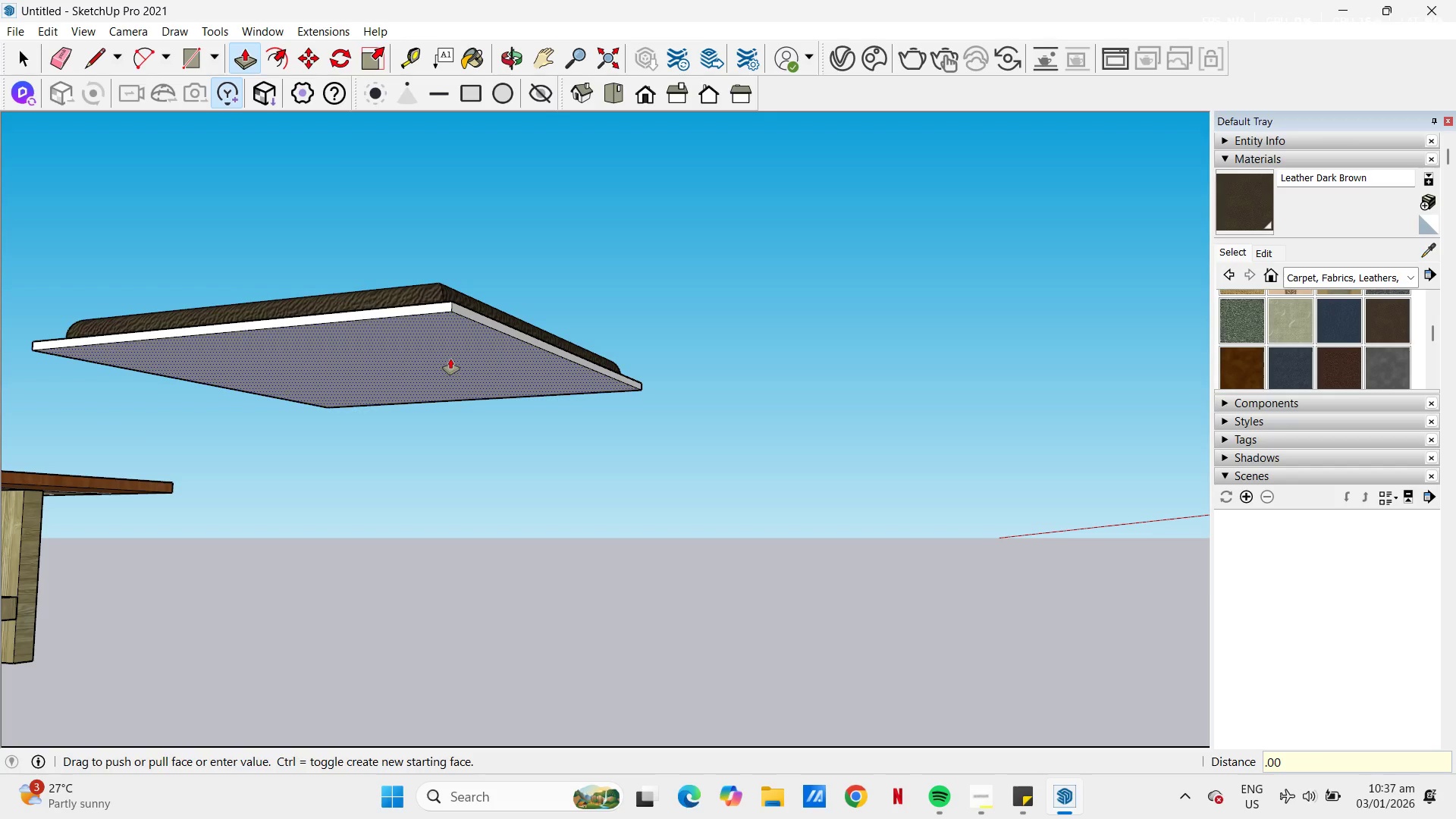 
key(Numpad3)
 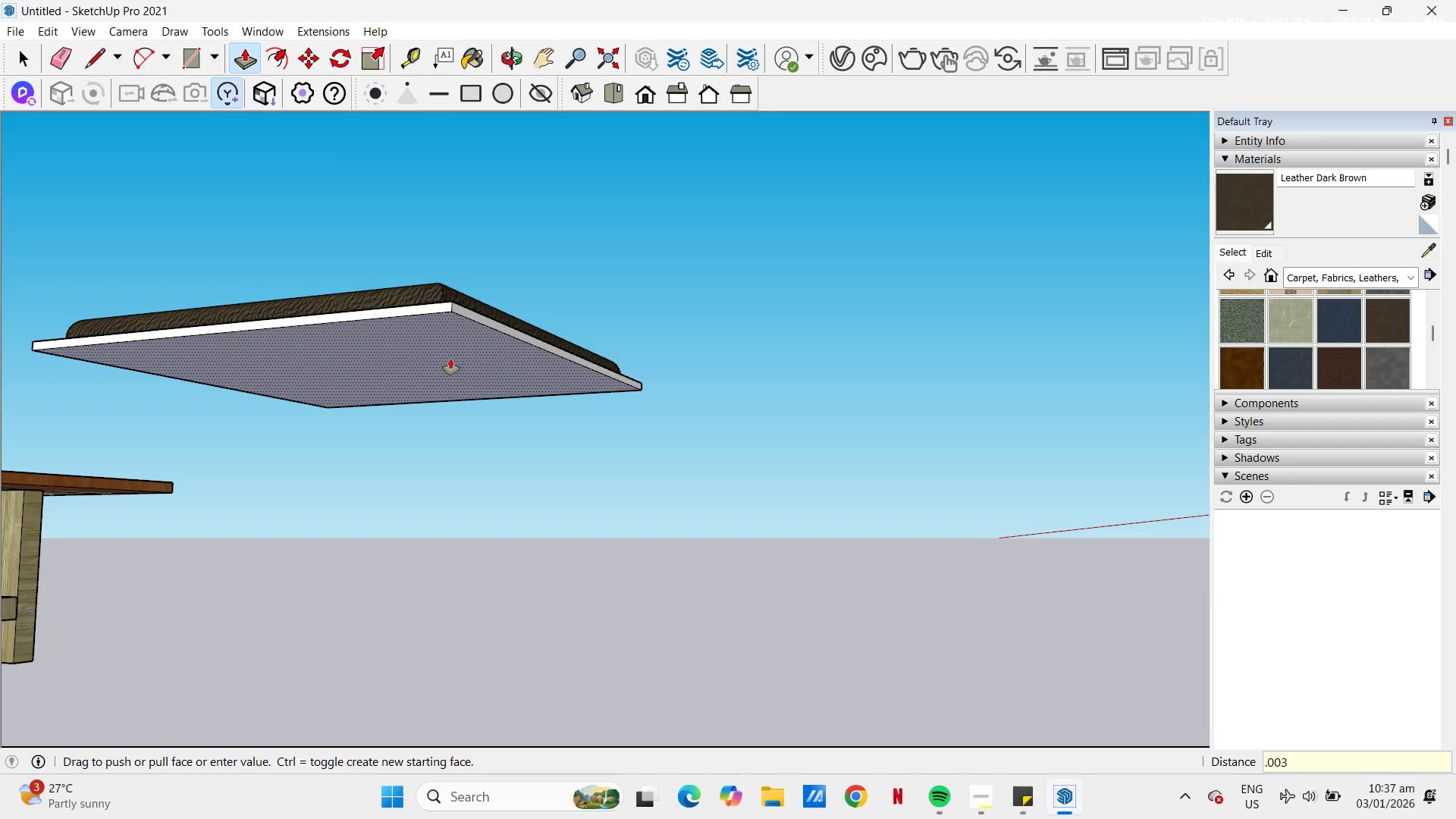 
key(NumpadEnter)
 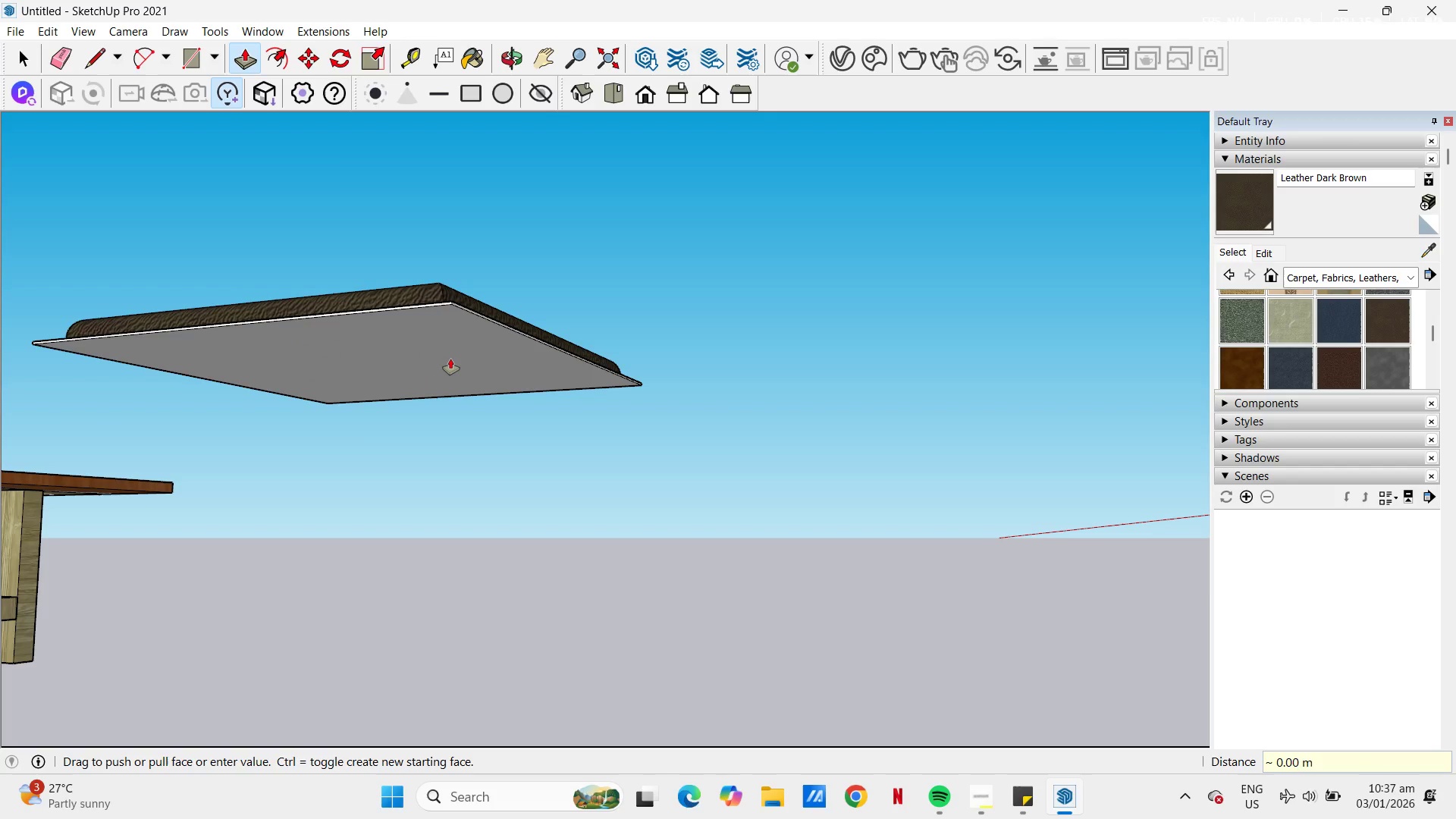 
key(Control+Z)
 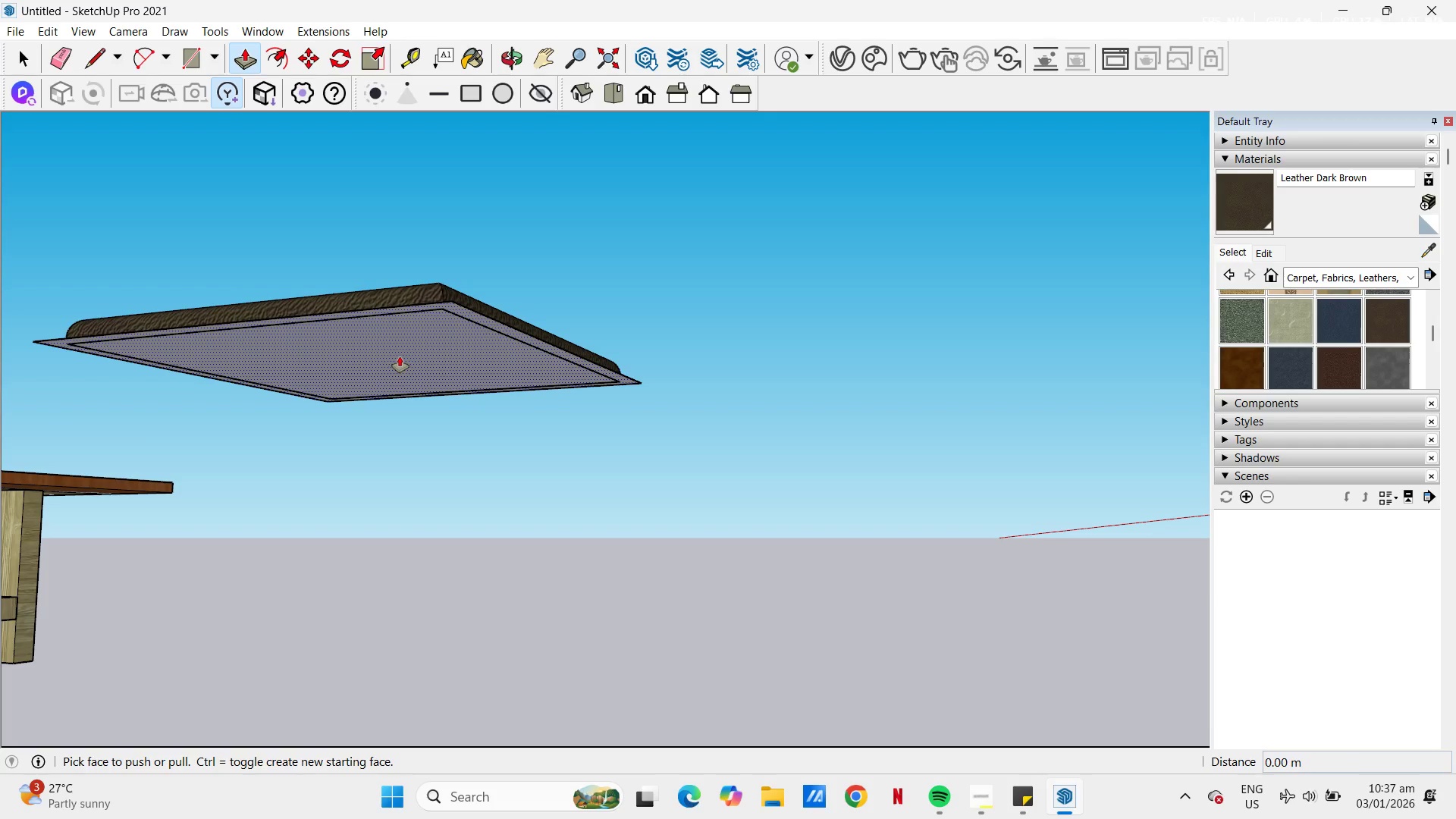 
left_click([400, 356])
 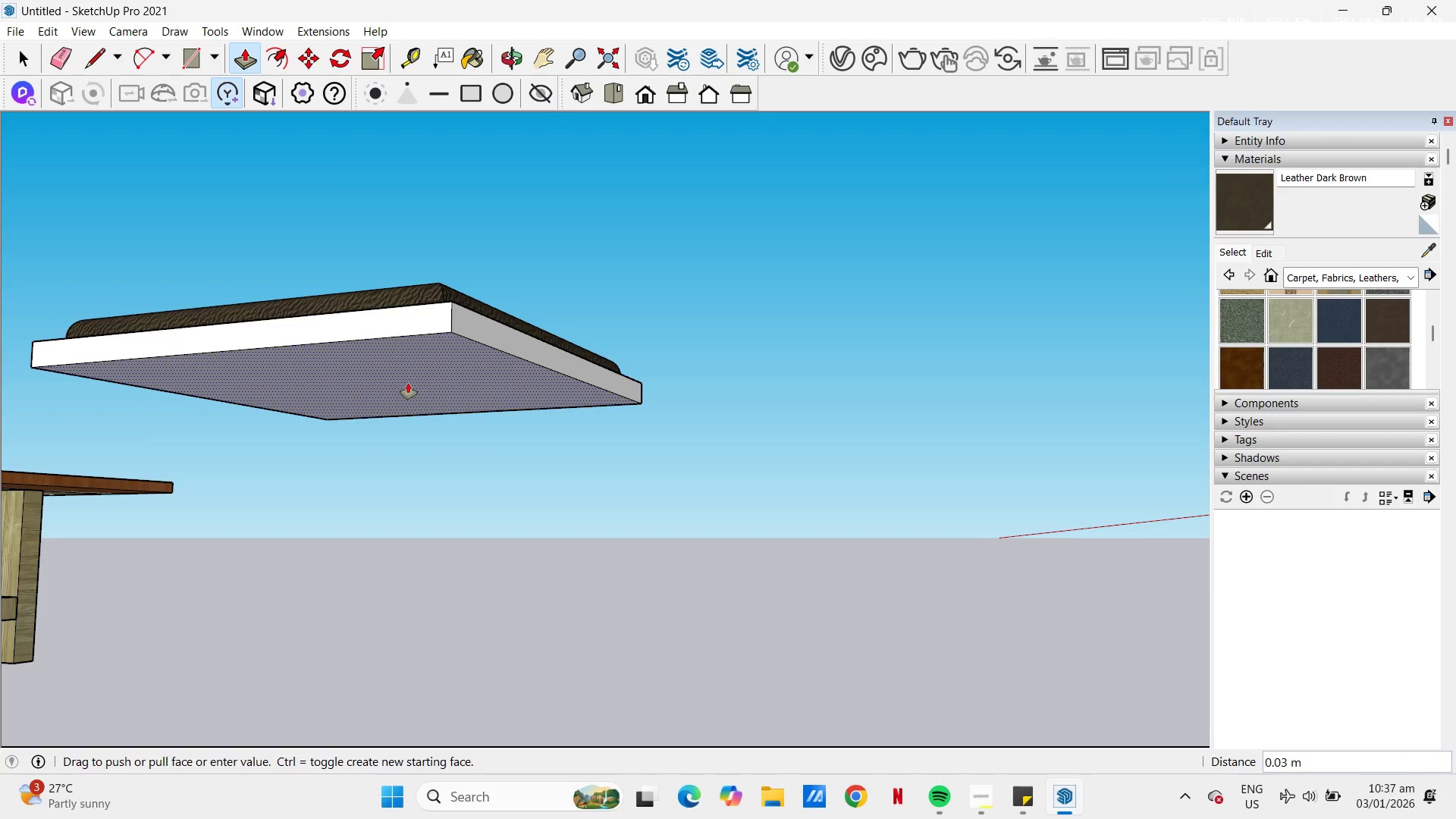 
key(NumpadDecimal)
 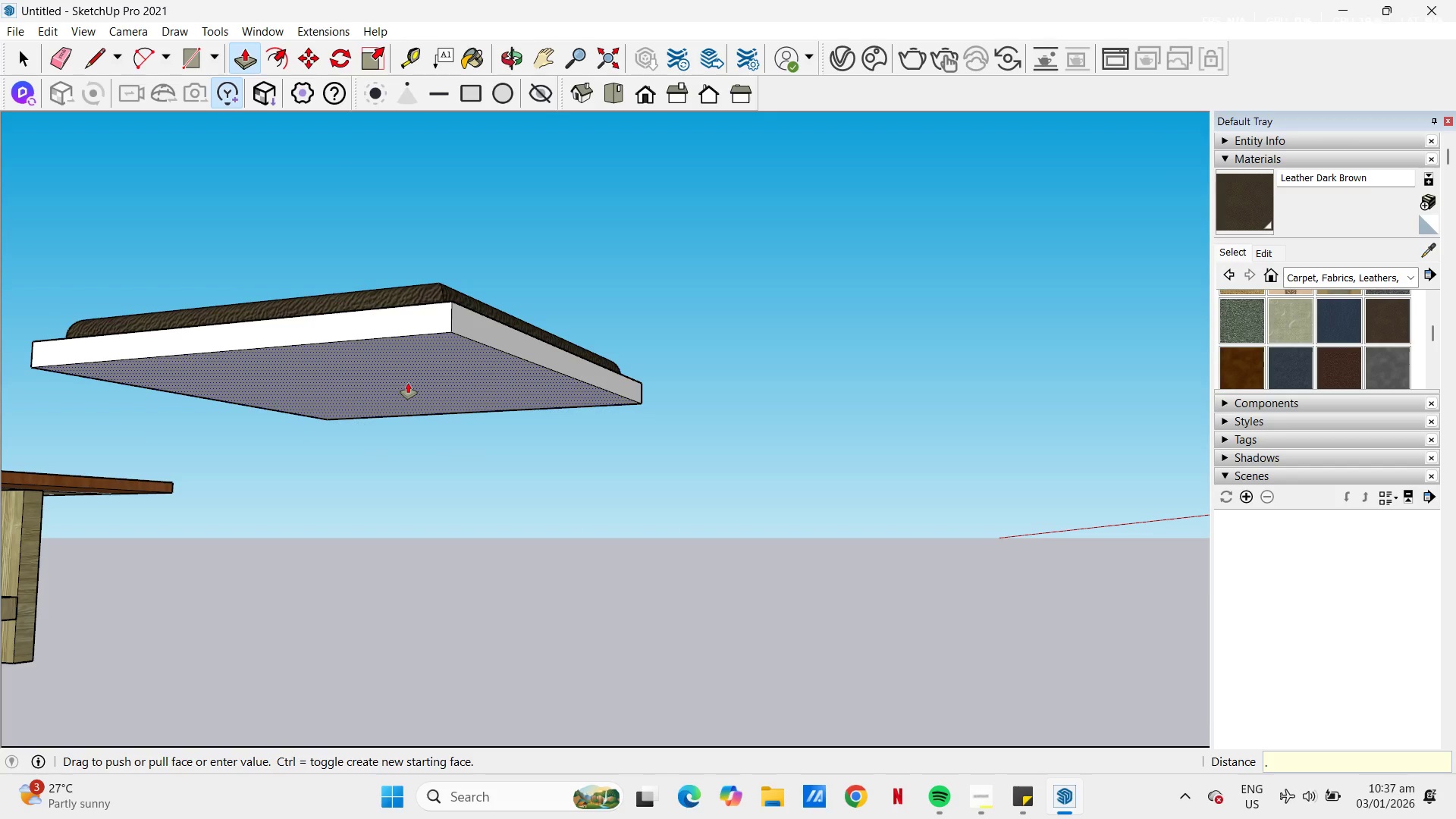 
key(Numpad0)
 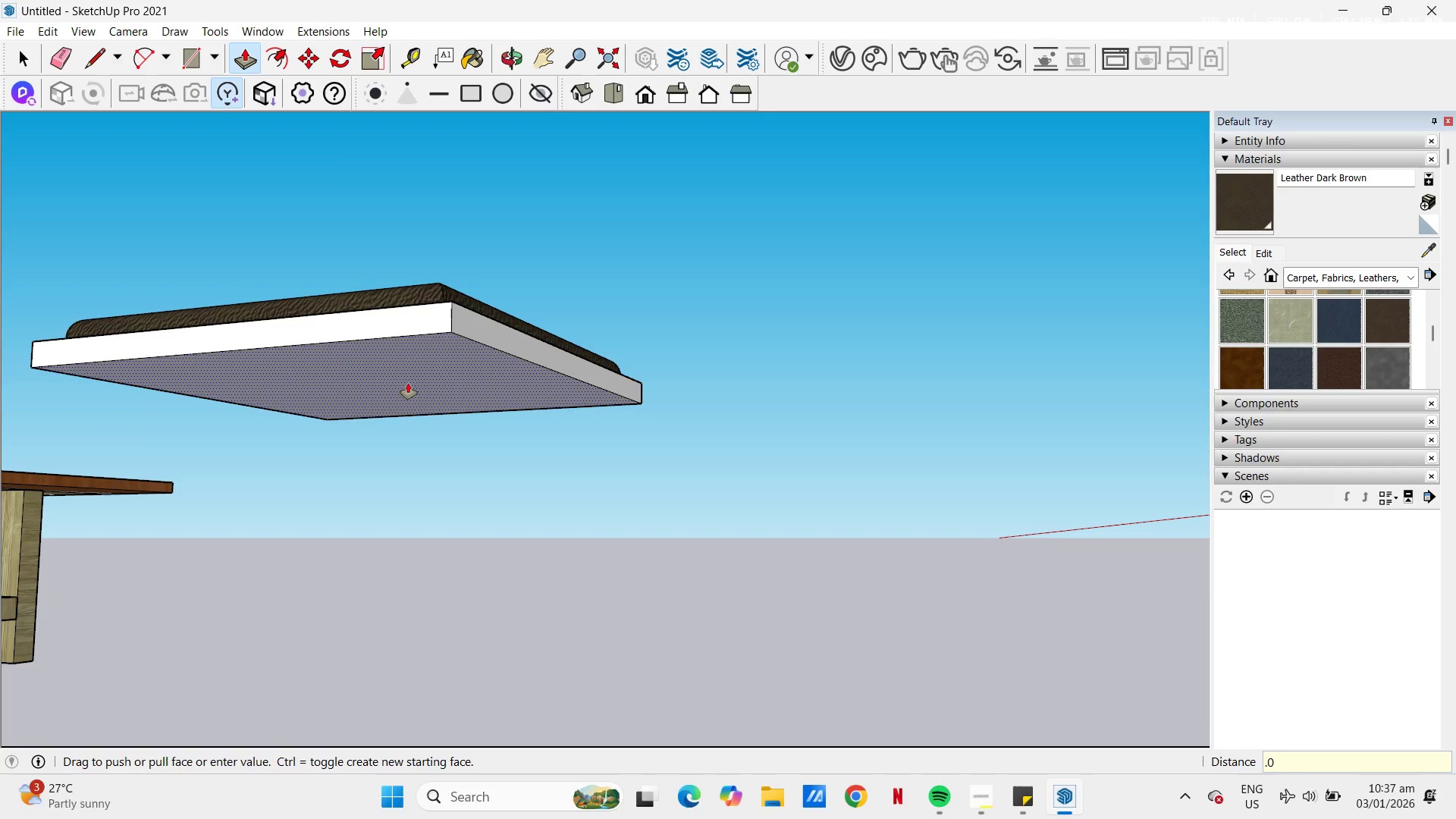 
key(Numpad0)
 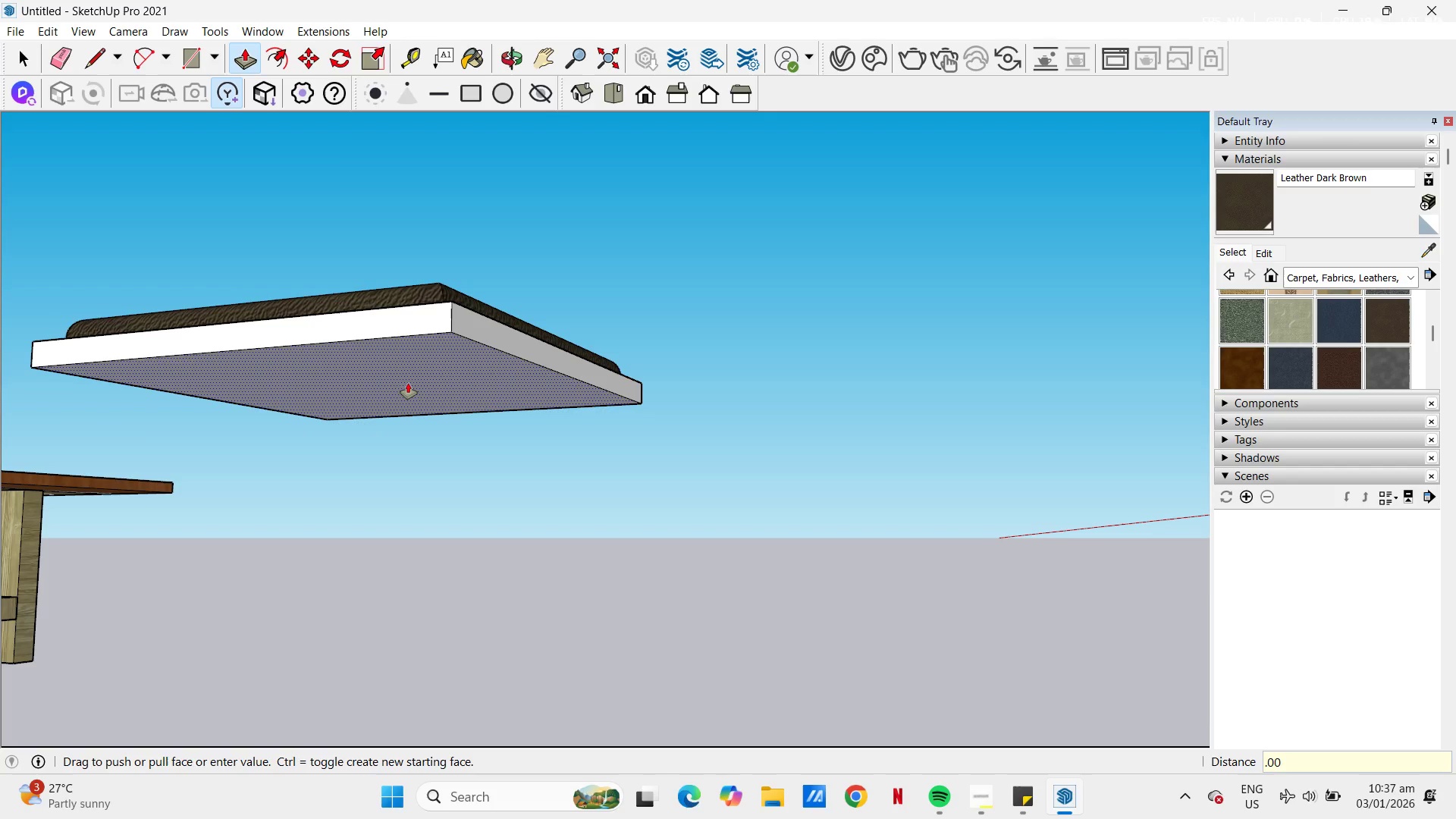 
key(Numpad5)
 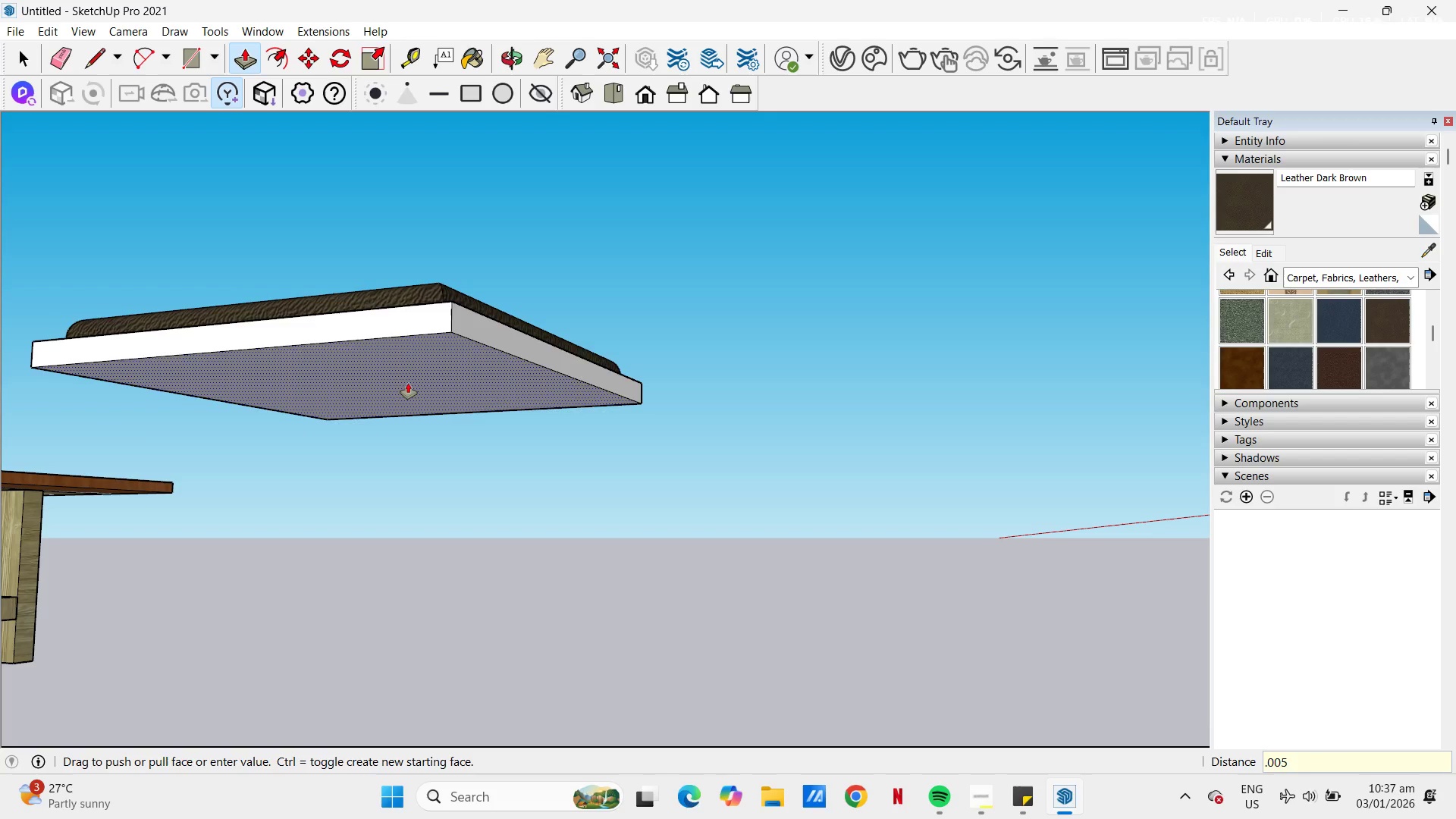 
key(NumpadEnter)
 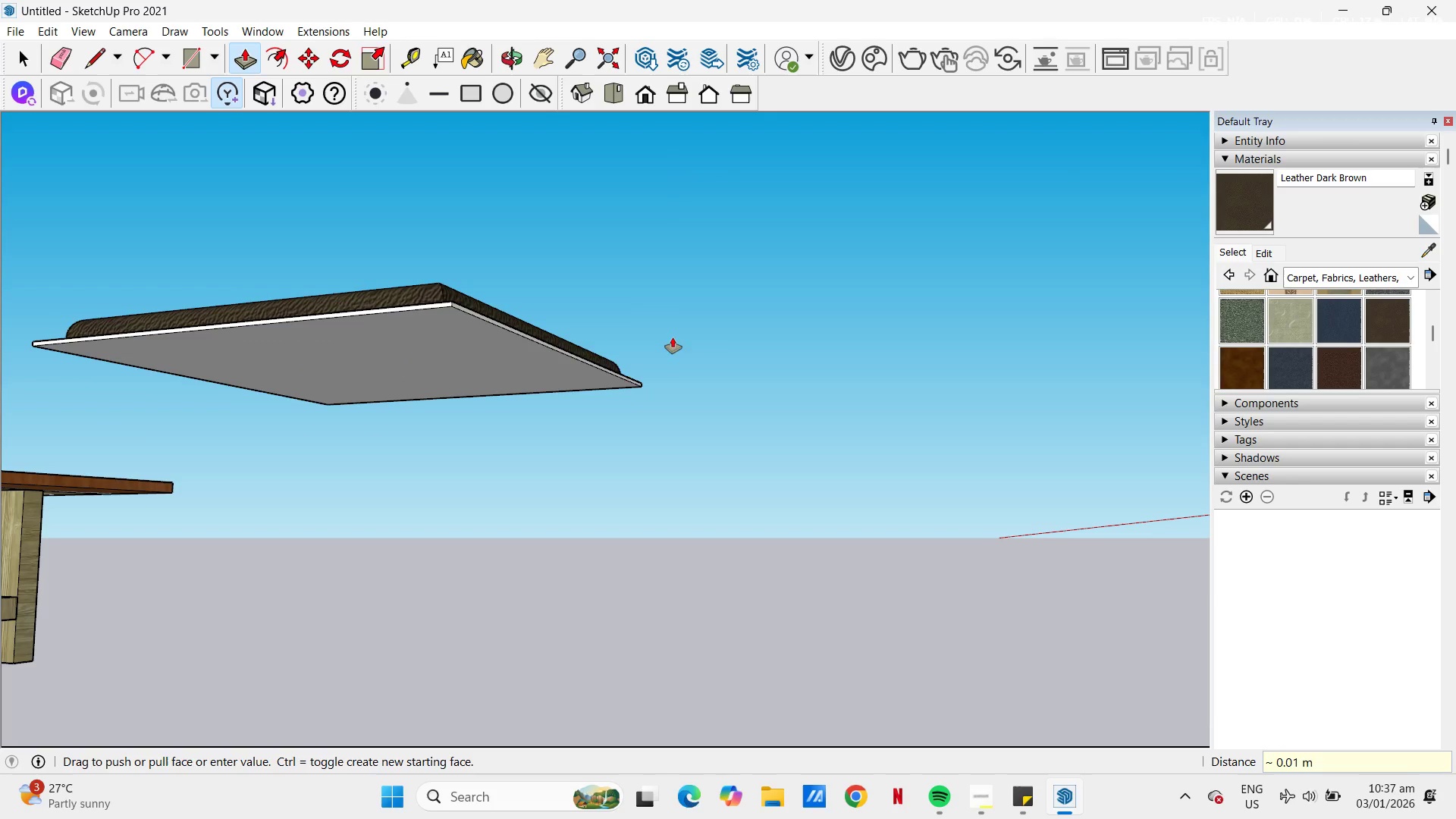 
scroll: coordinate [516, 384], scroll_direction: down, amount: 3.0
 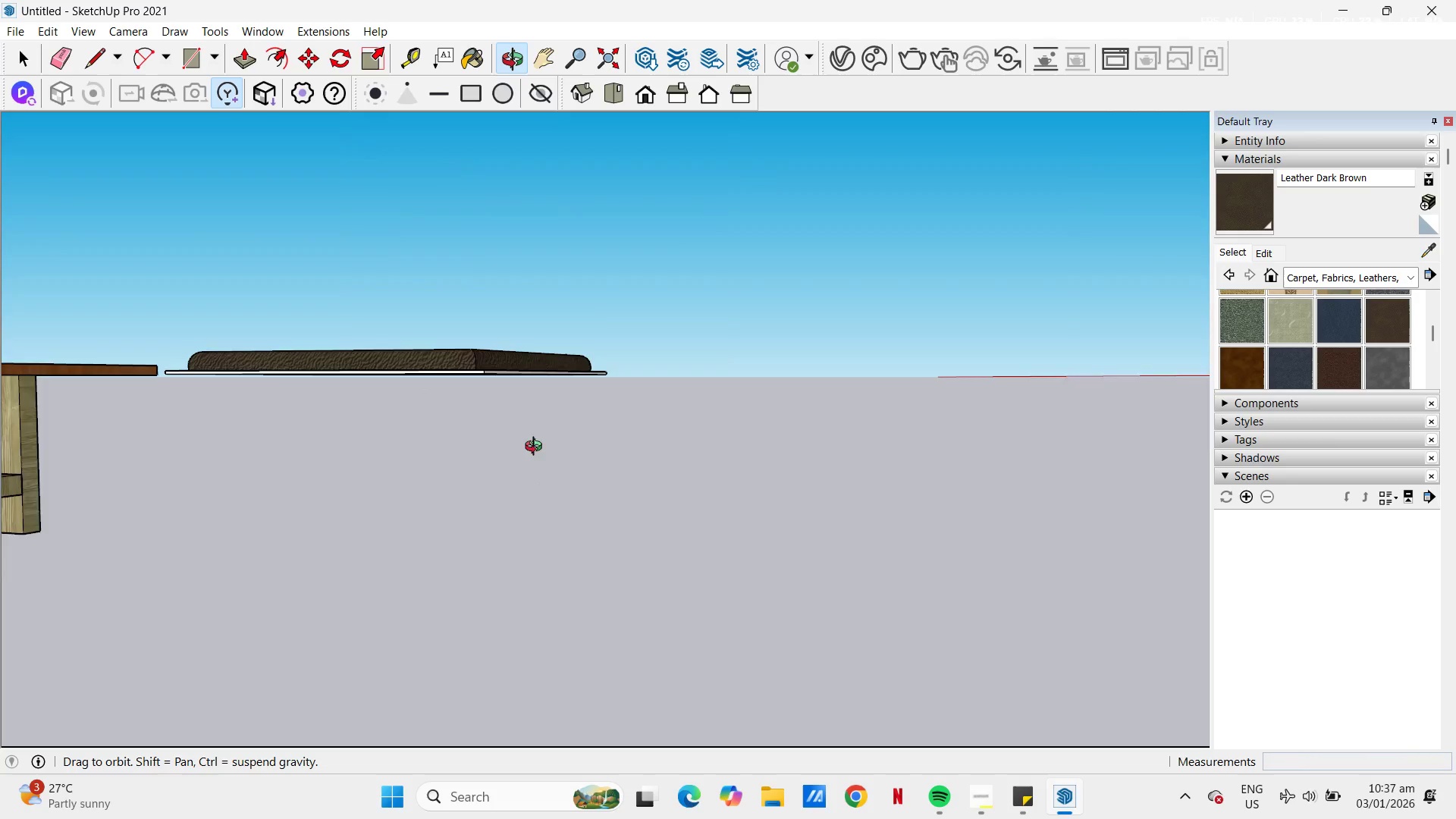 
key(Control+ControlLeft)
 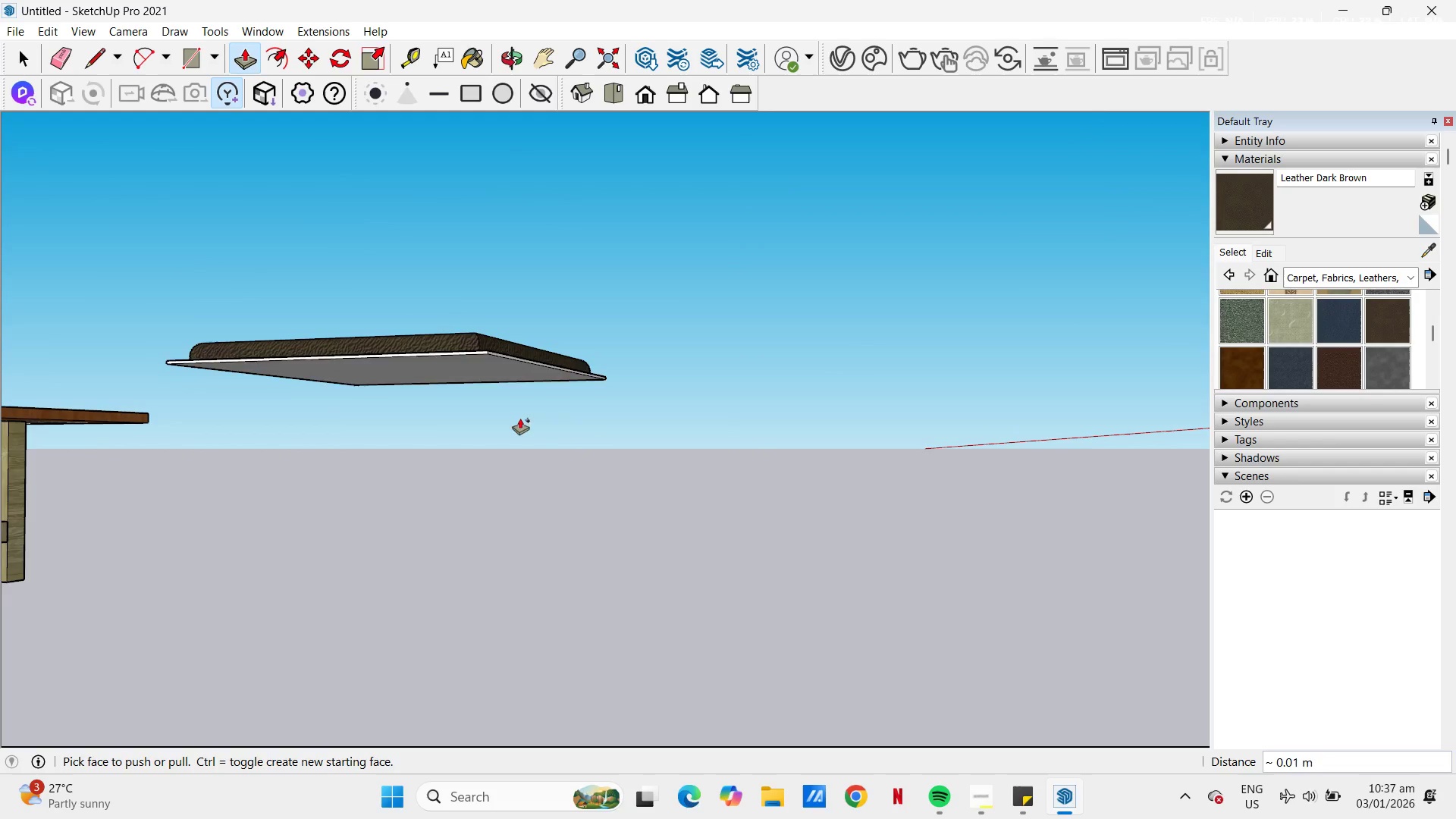 
key(Control+Z)
 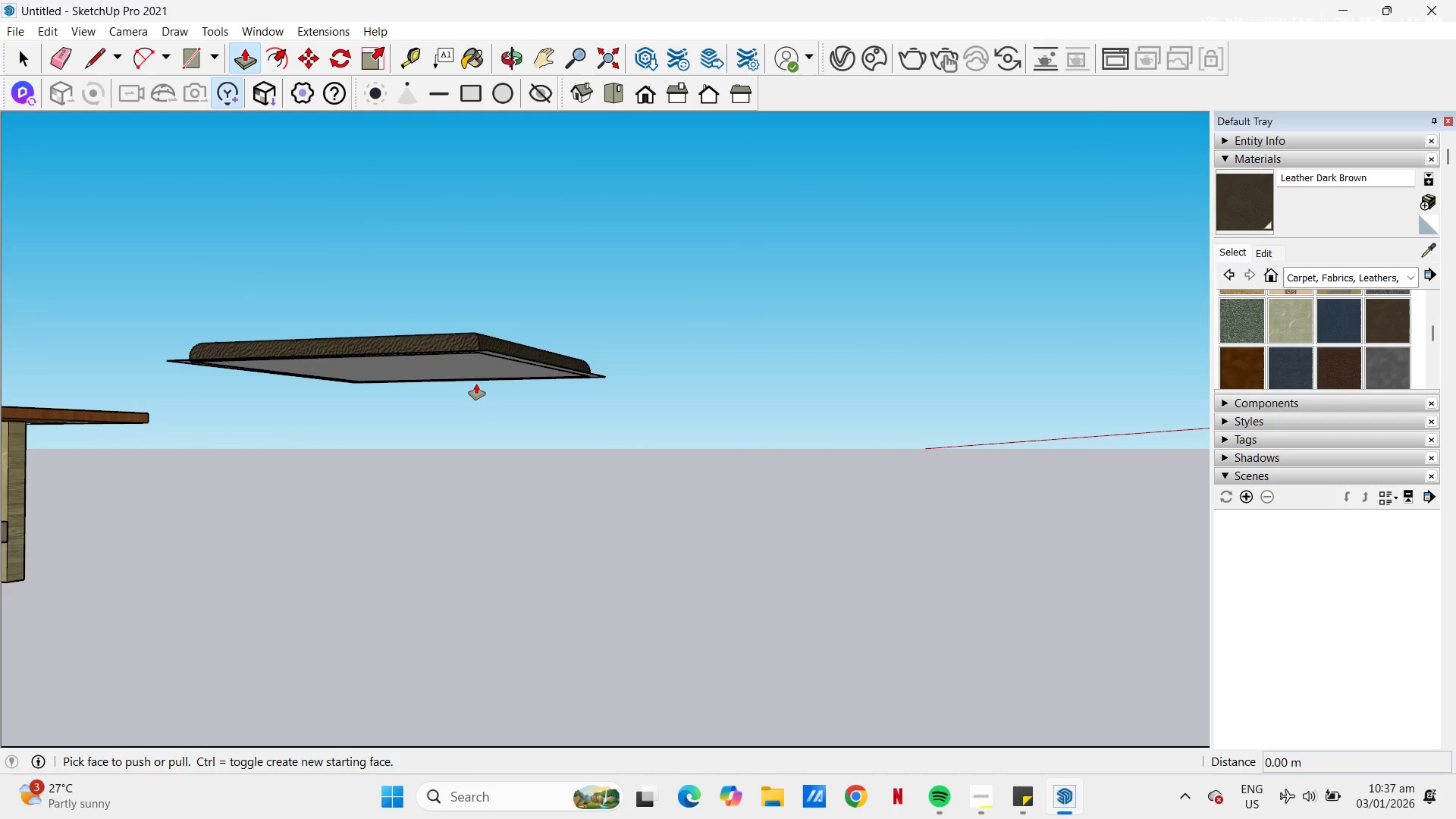 
left_click([476, 381])
 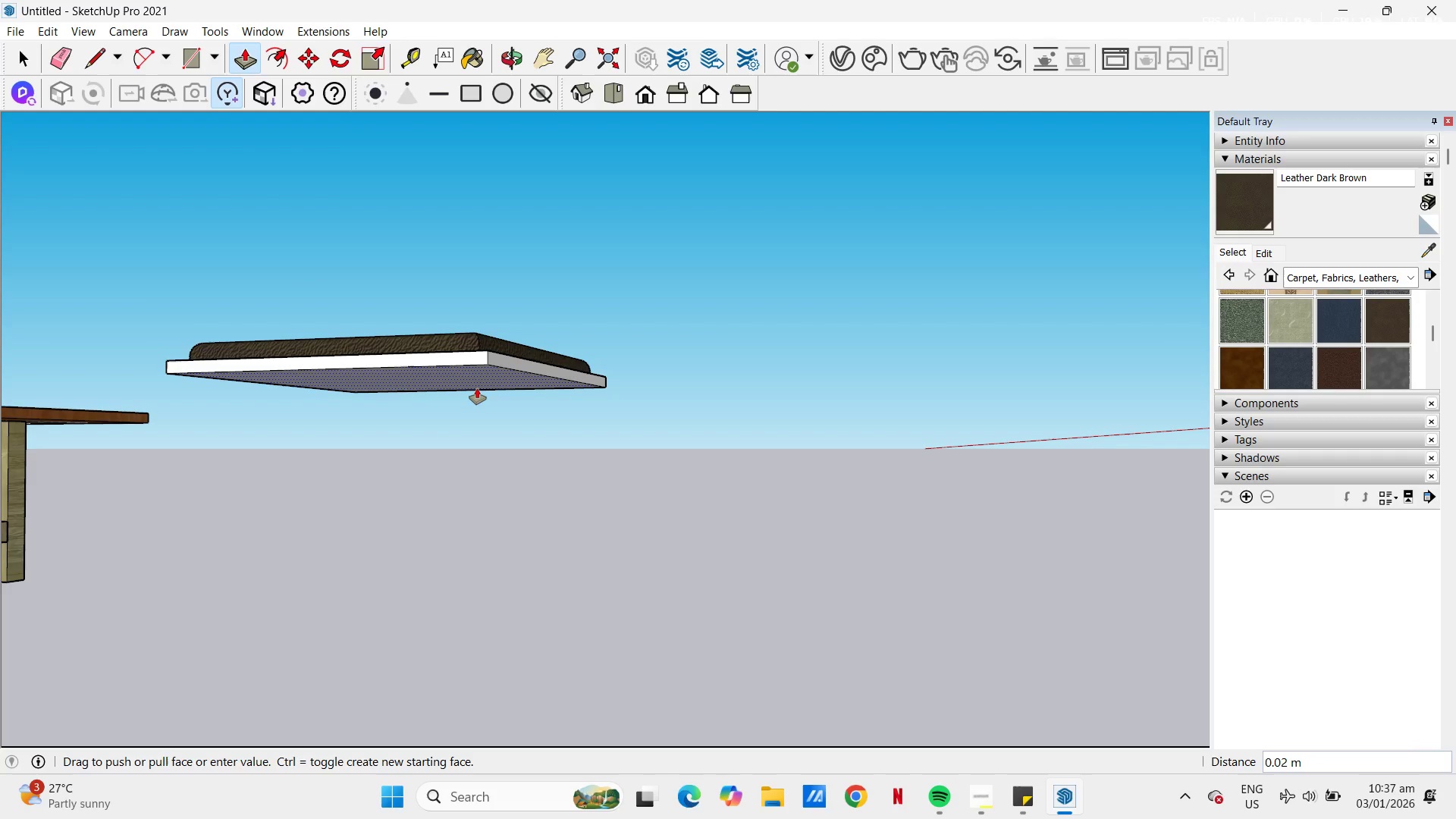 
key(NumpadDecimal)
 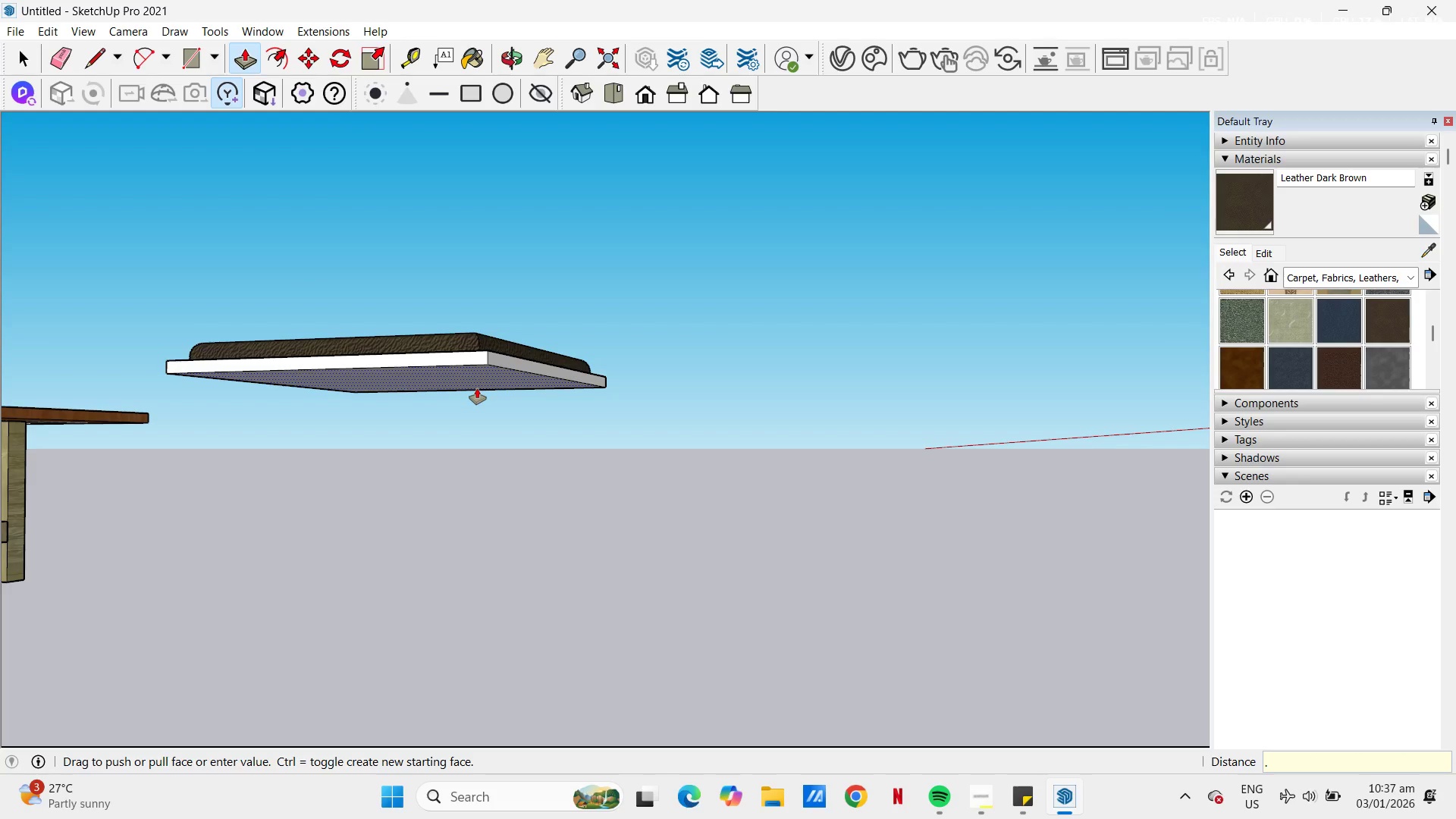 
key(Numpad1)
 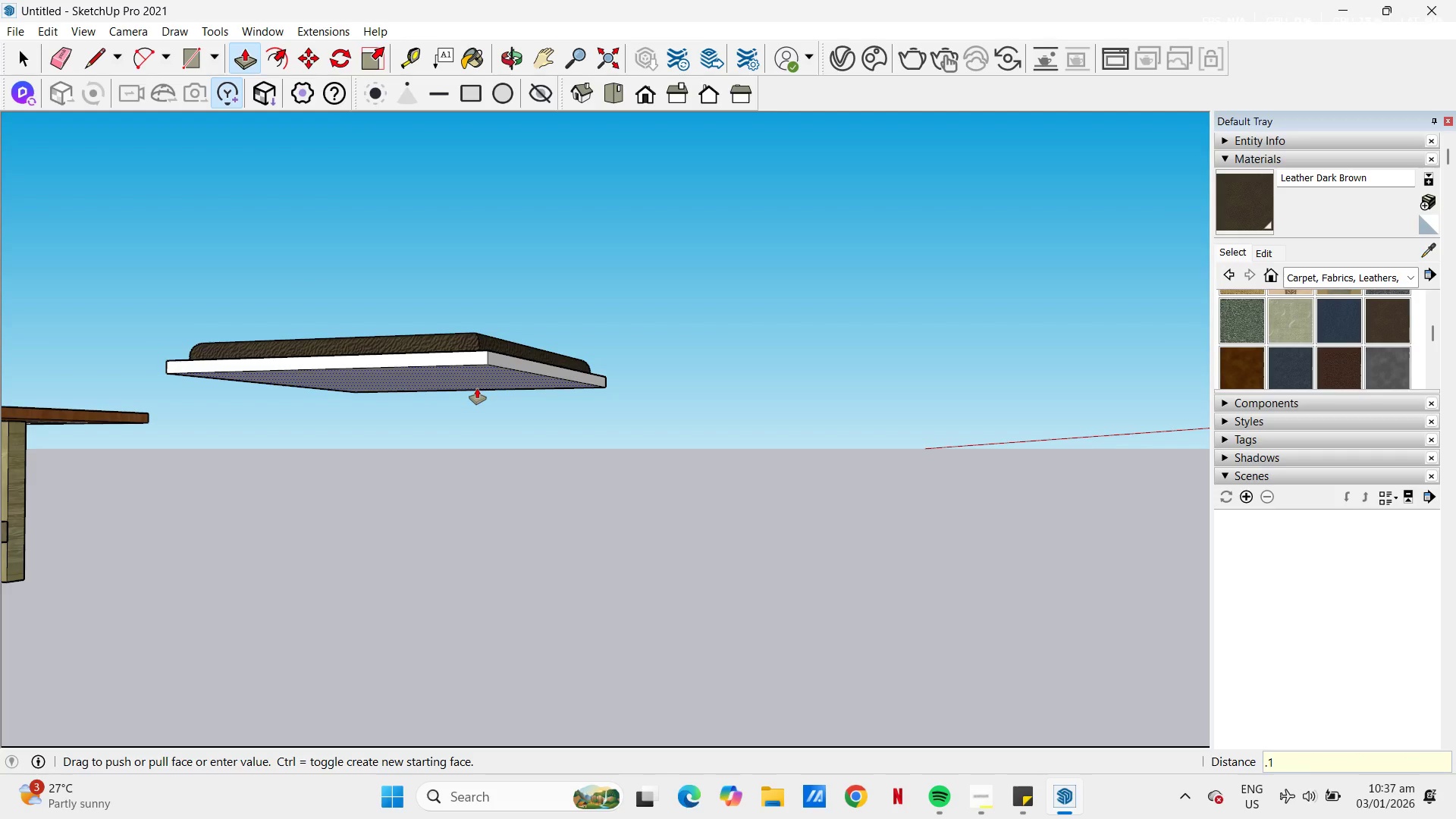 
key(NumpadEnter)
 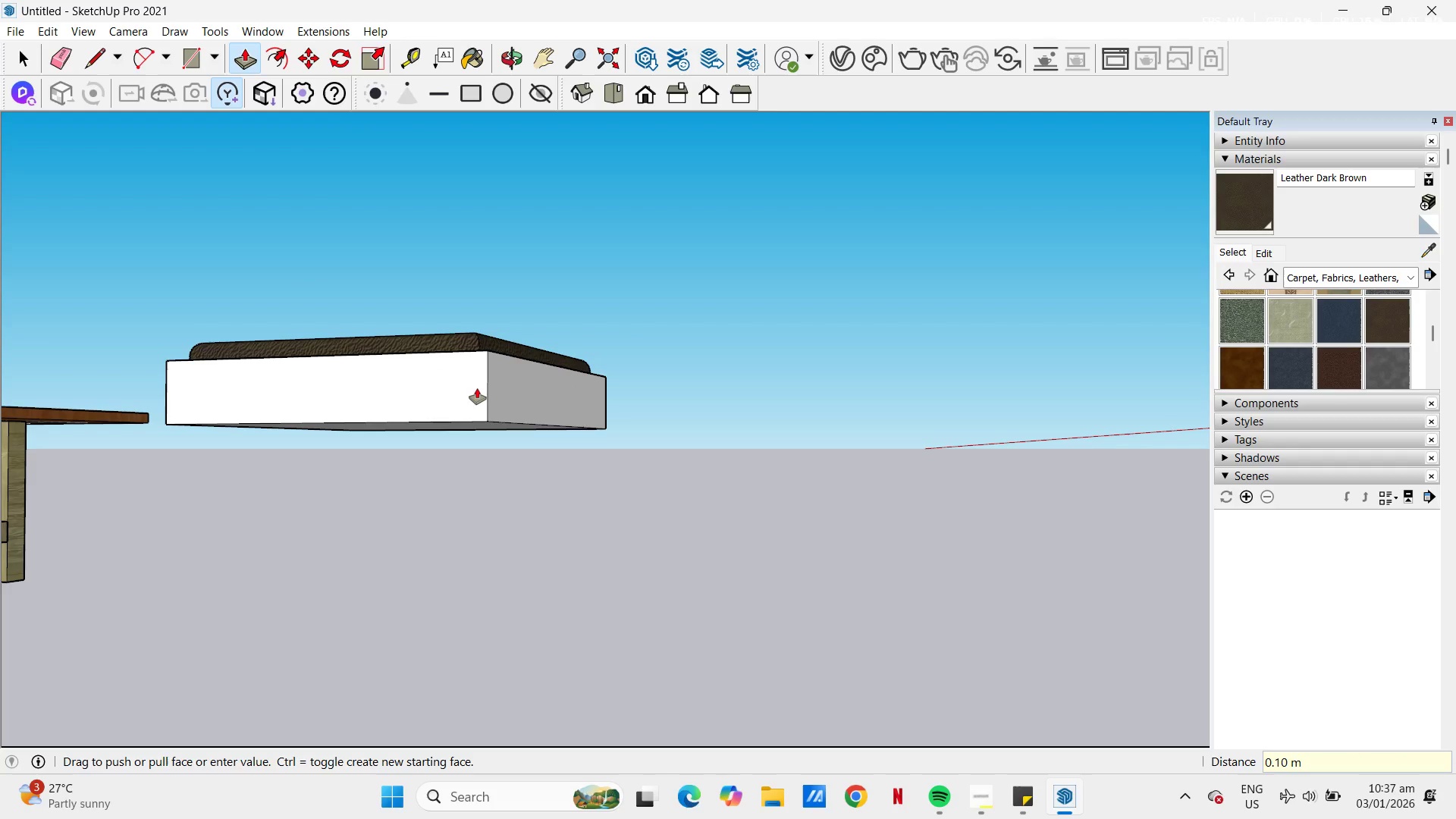 
key(Control+Z)
 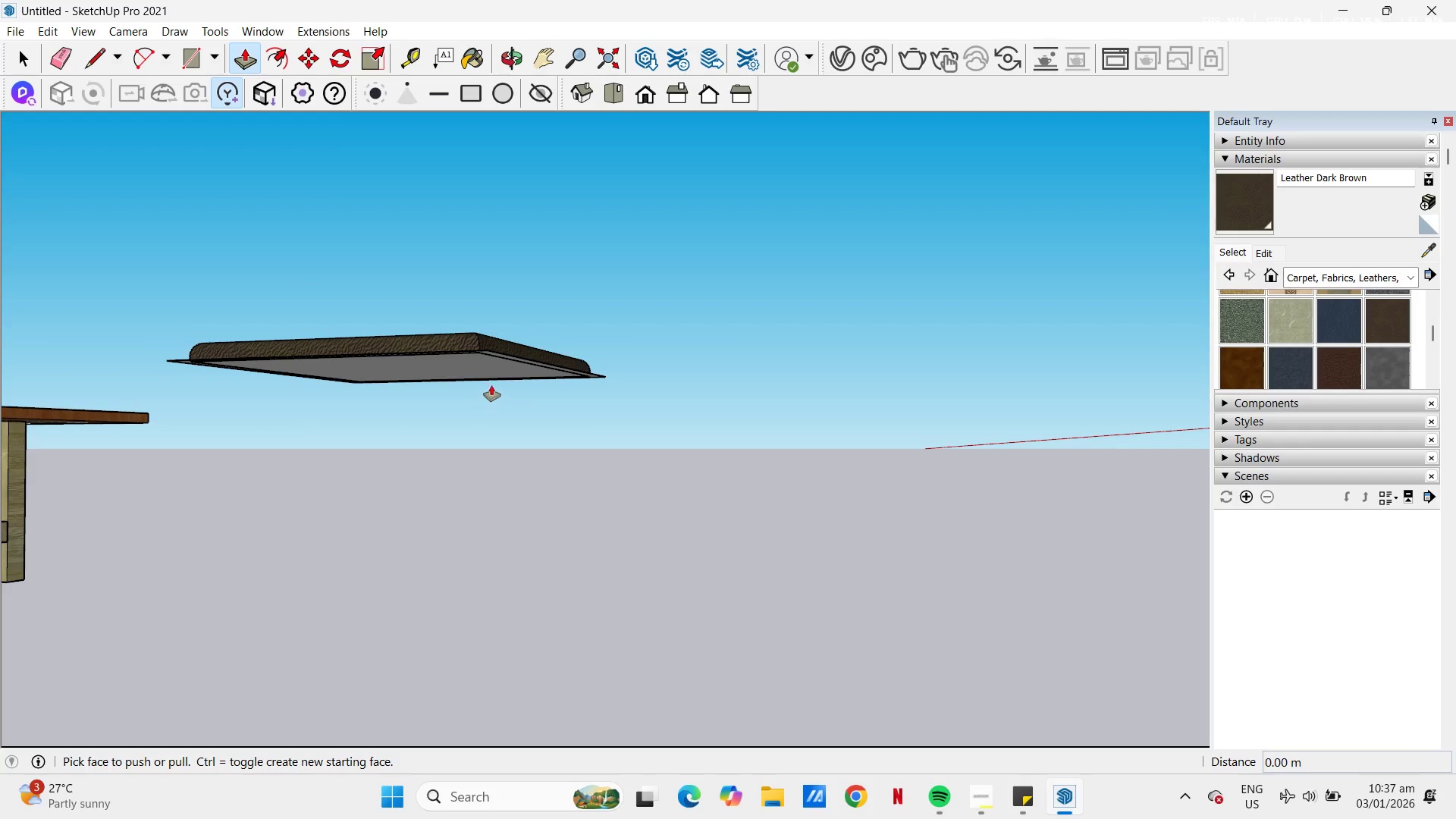 
left_click([491, 376])
 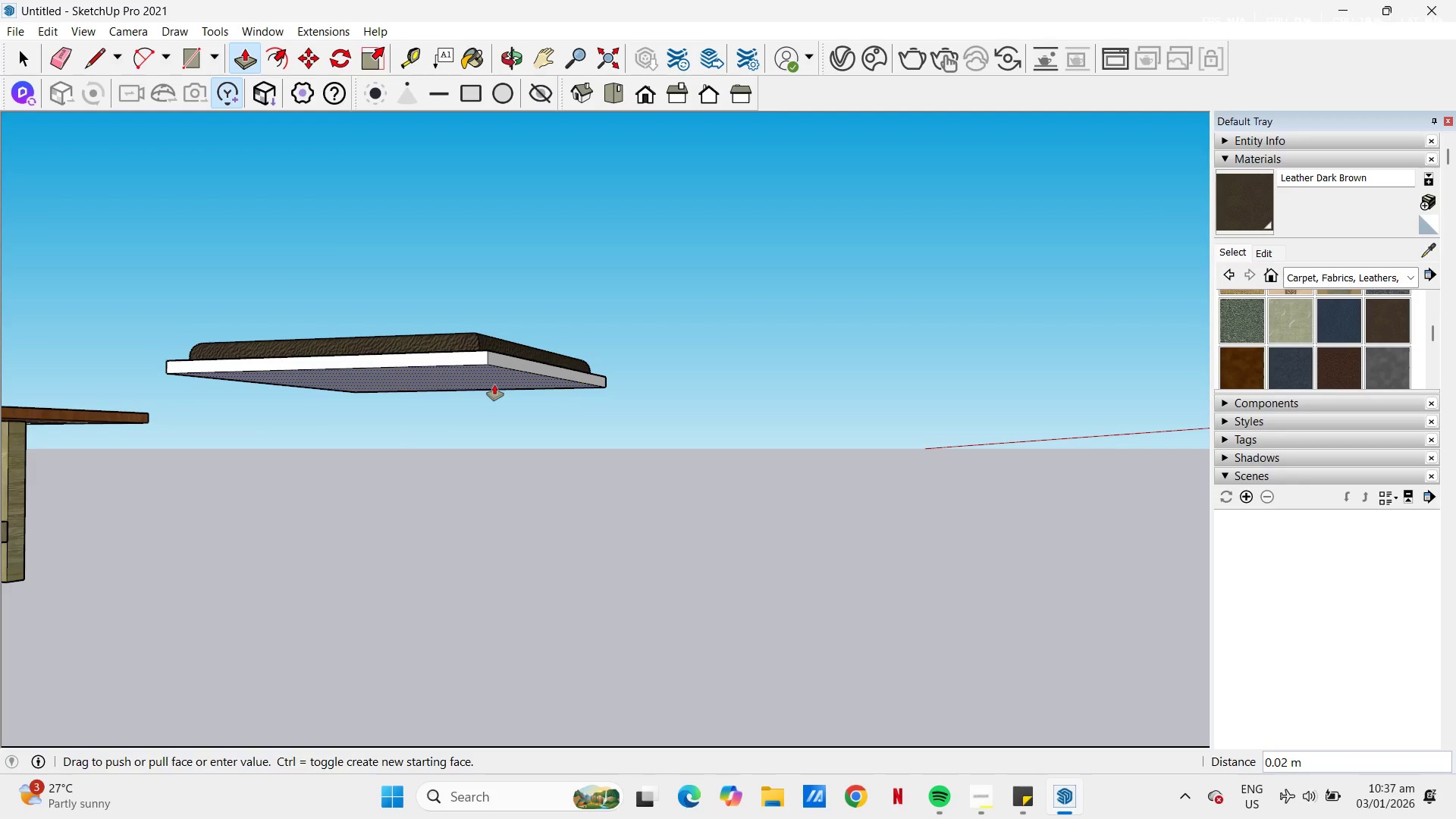 
key(NumpadDecimal)
 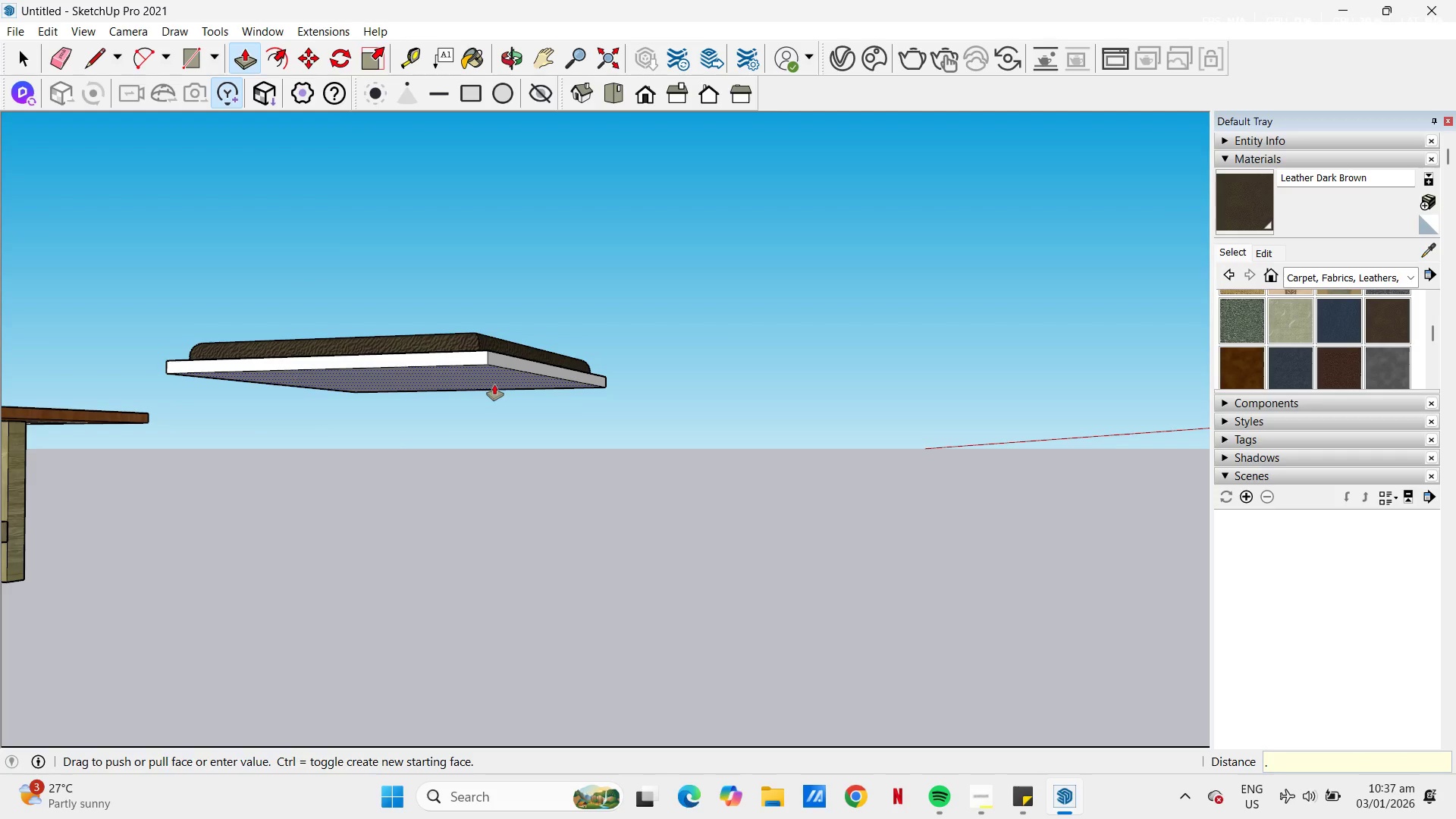 
key(Numpad0)
 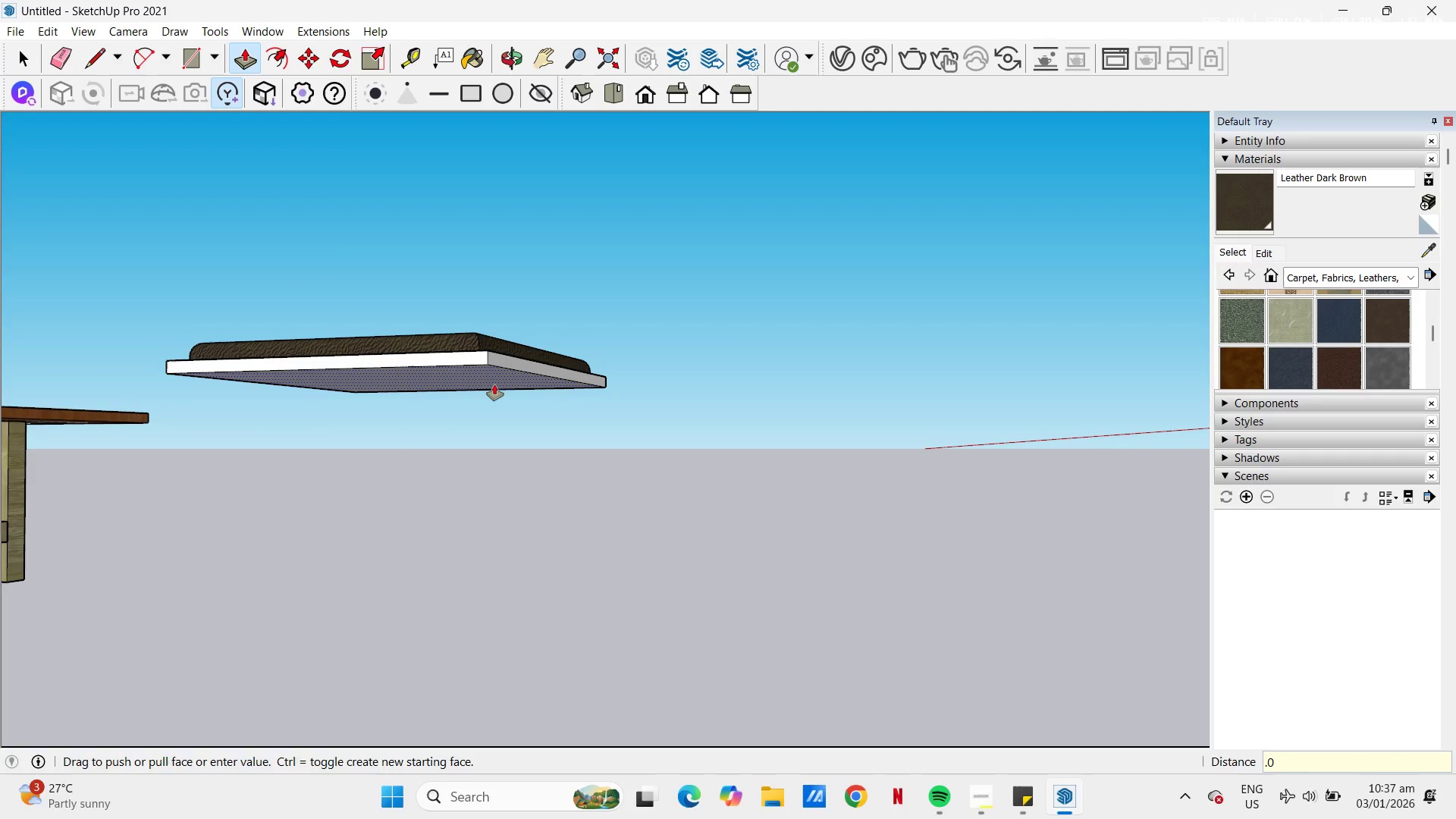 
key(Numpad5)
 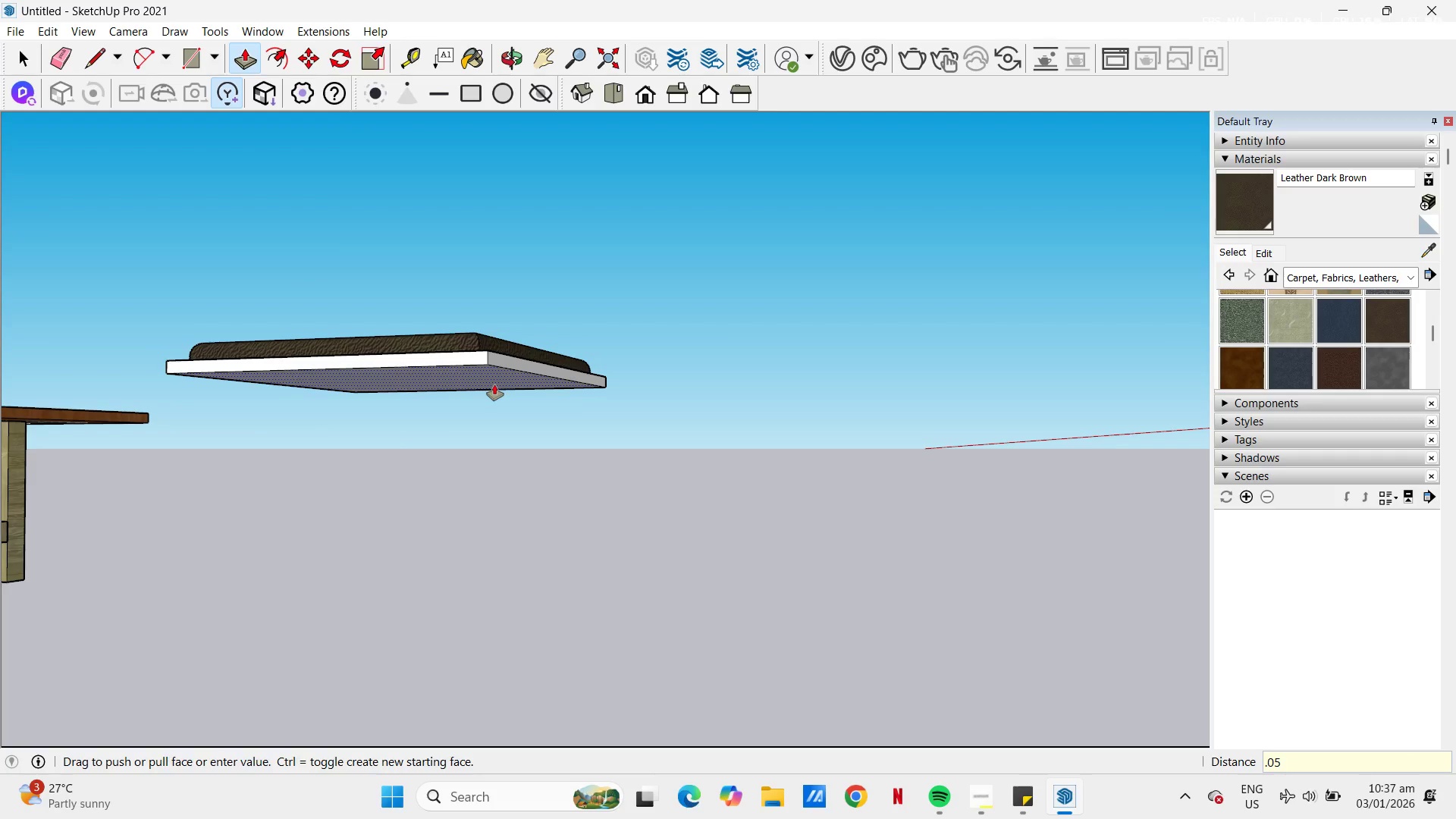 
key(NumpadEnter)
 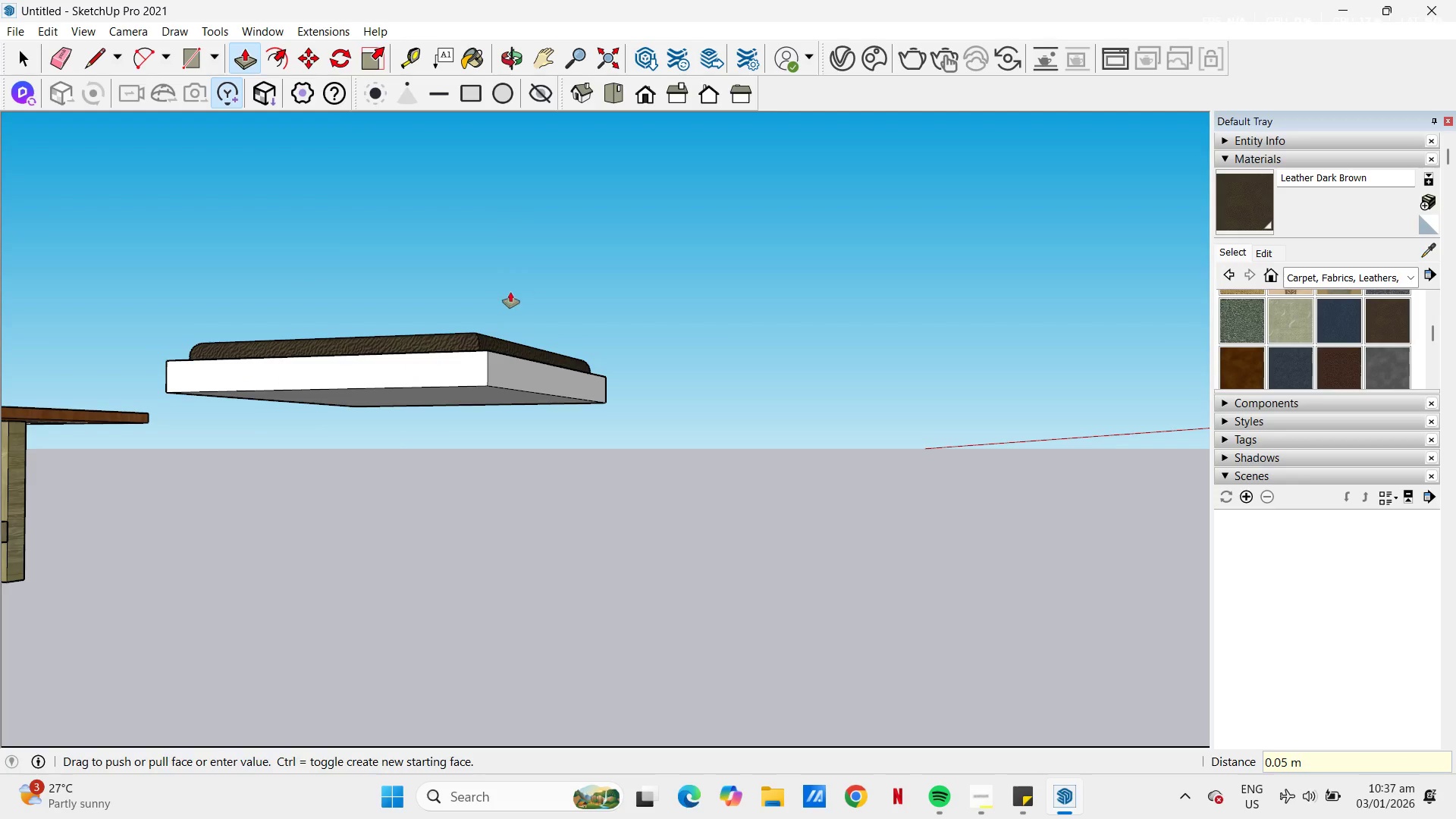 
scroll: coordinate [447, 460], scroll_direction: down, amount: 11.0
 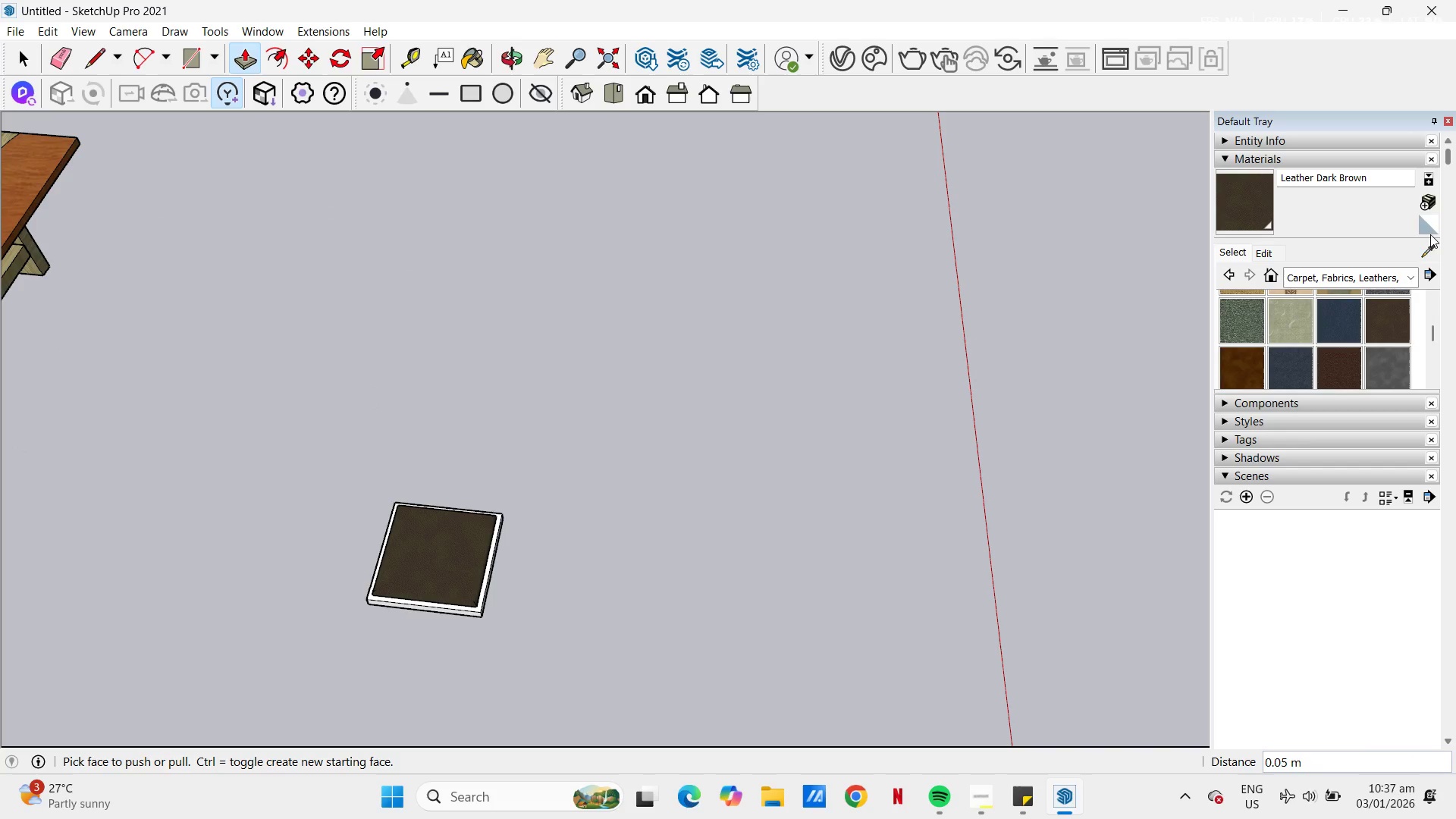 
left_click([1428, 252])
 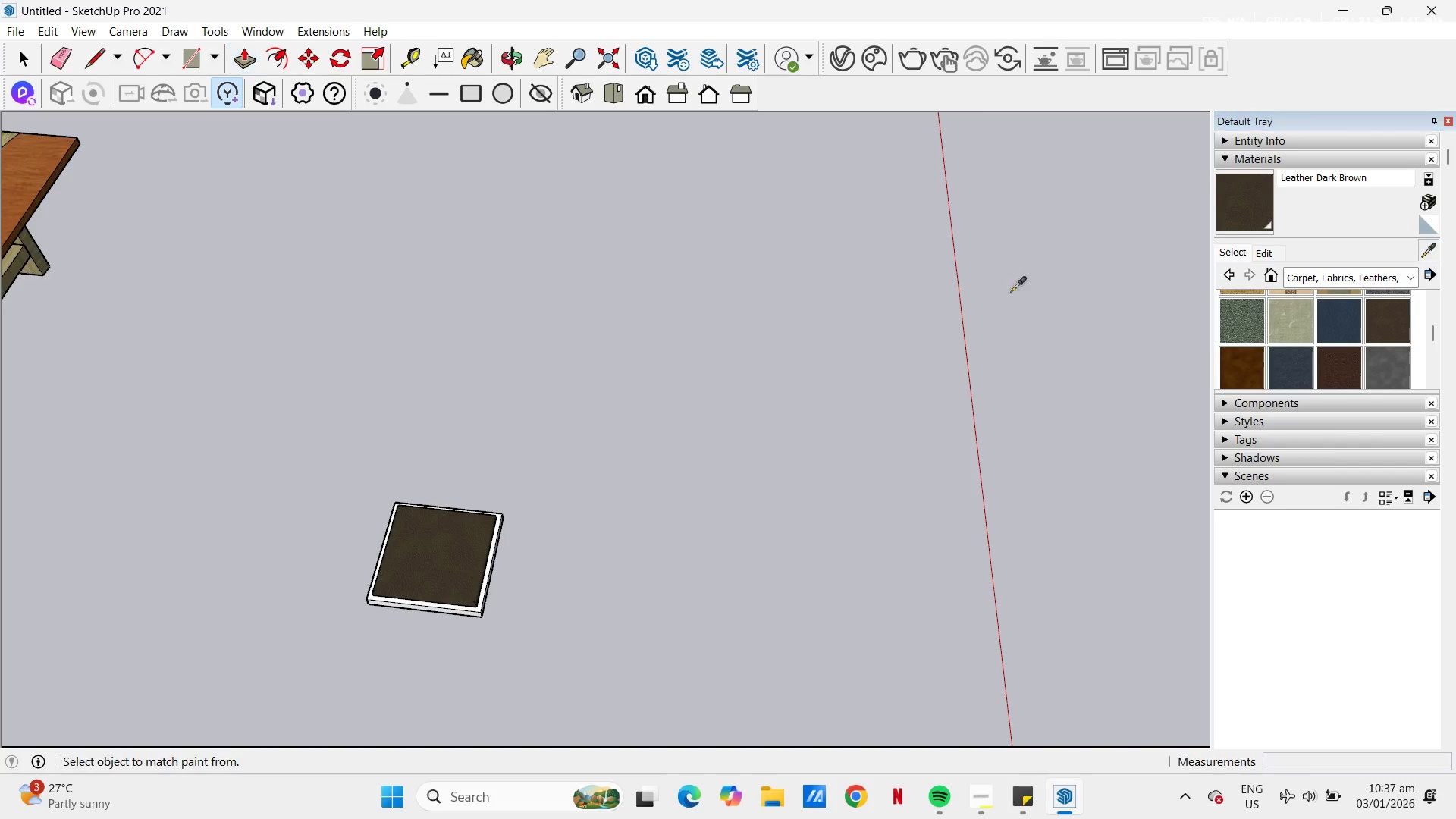 
scroll: coordinate [789, 290], scroll_direction: down, amount: 5.0
 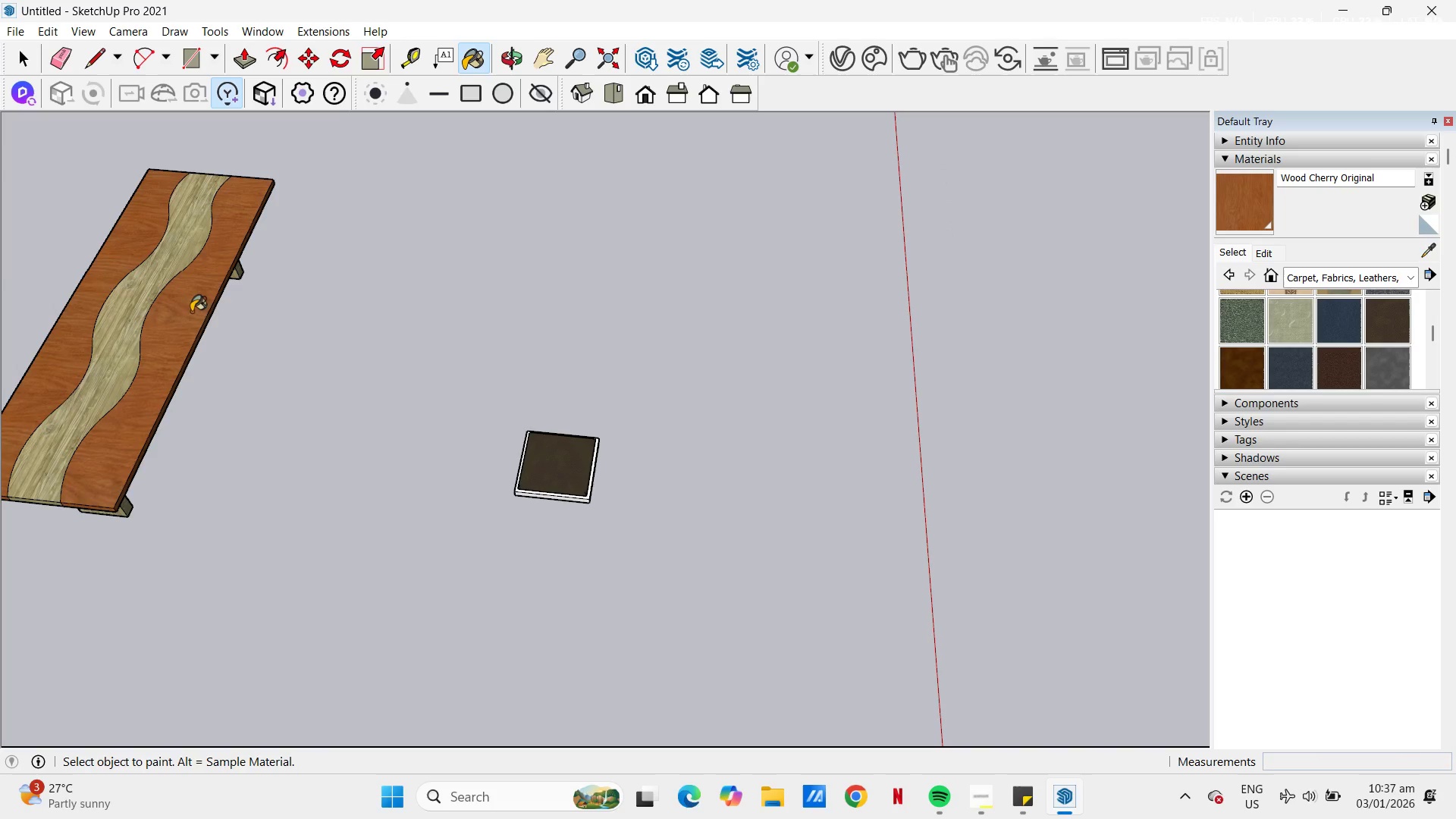 
left_click([579, 491])
 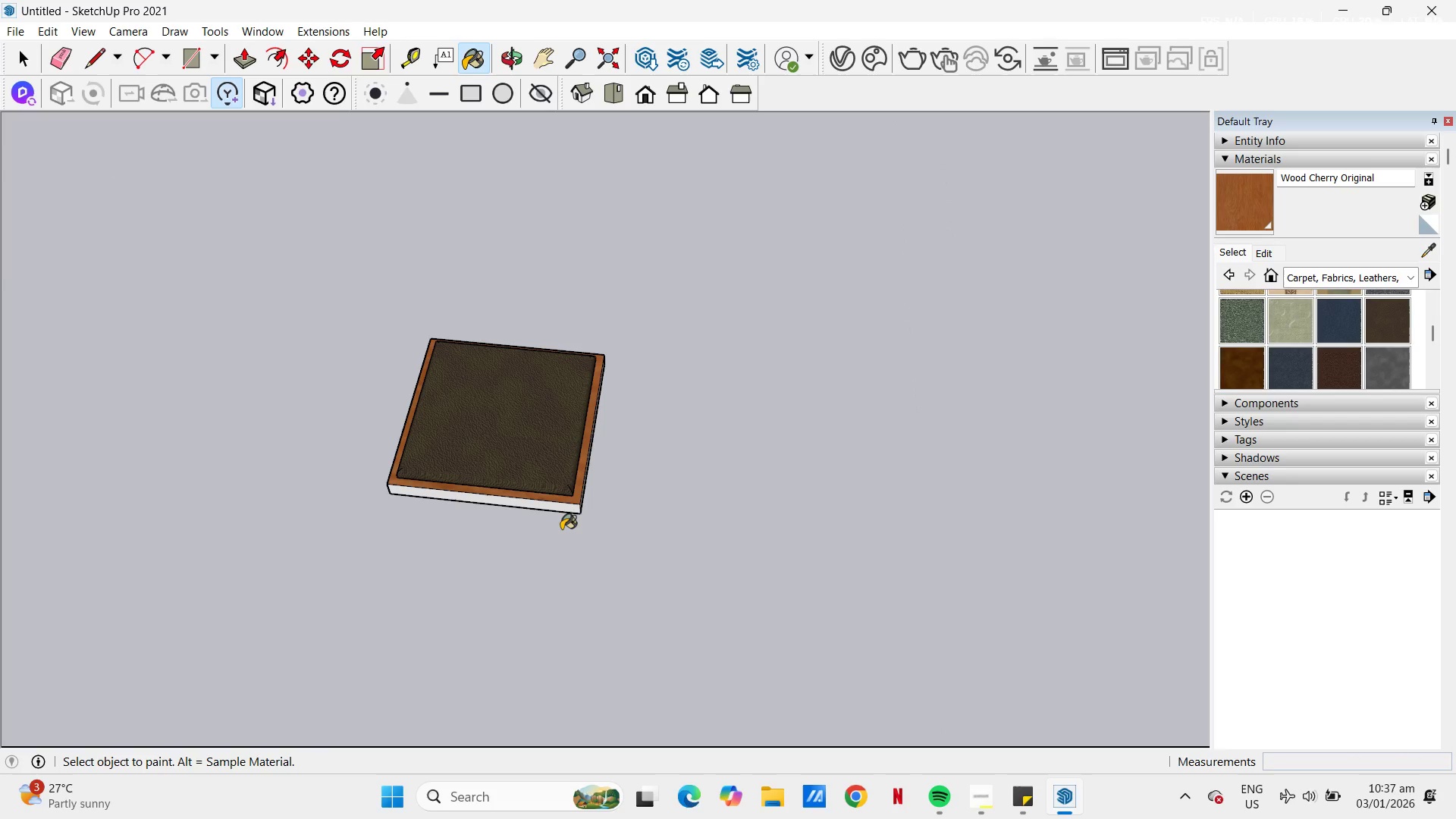 
scroll: coordinate [558, 523], scroll_direction: up, amount: 12.0
 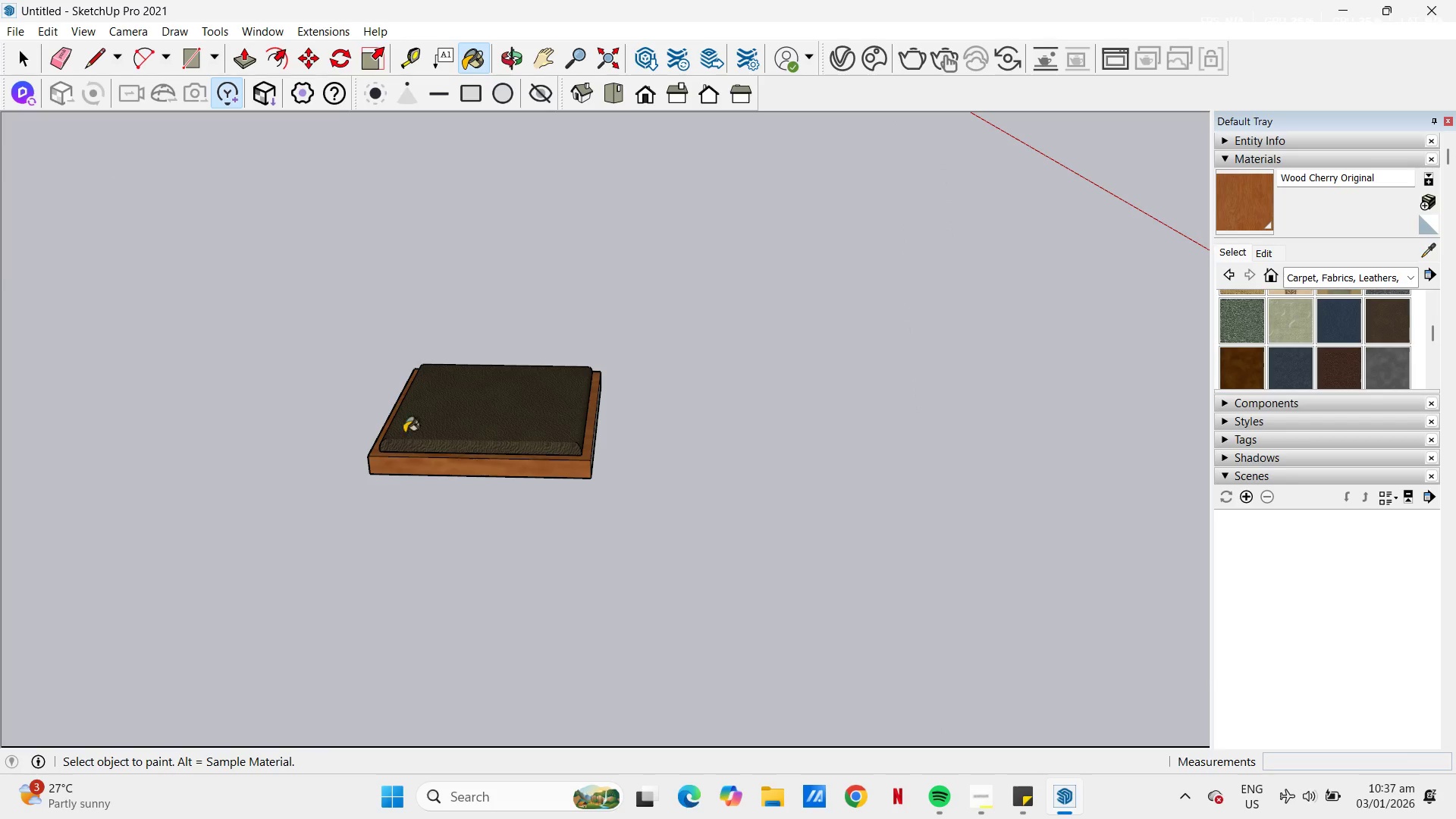 
key(Space)
 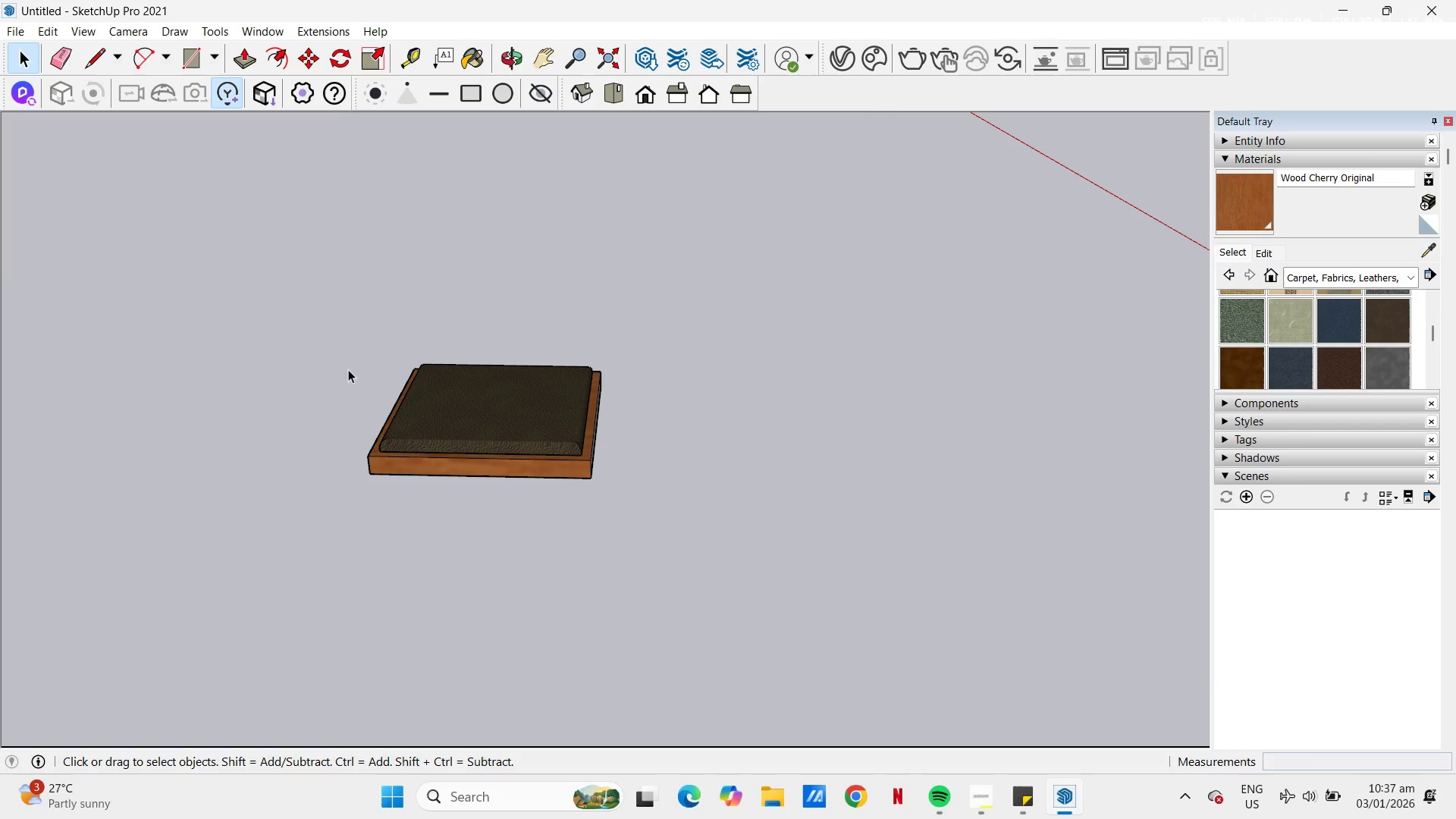 
left_click_drag(start_coordinate=[343, 359], to_coordinate=[689, 539])
 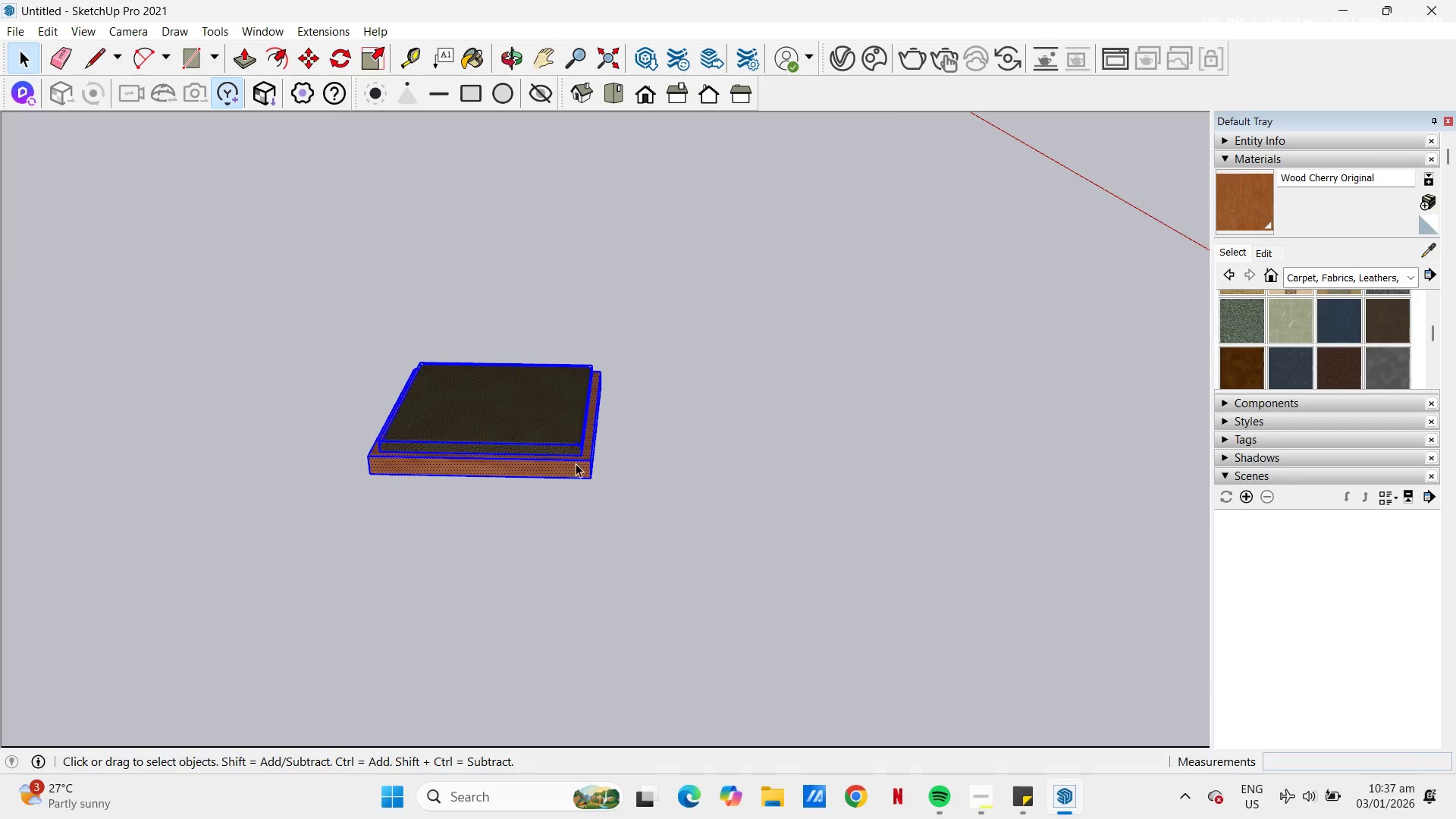 
hold_key(key=ControlLeft, duration=0.53)
left_click([536, 413])
 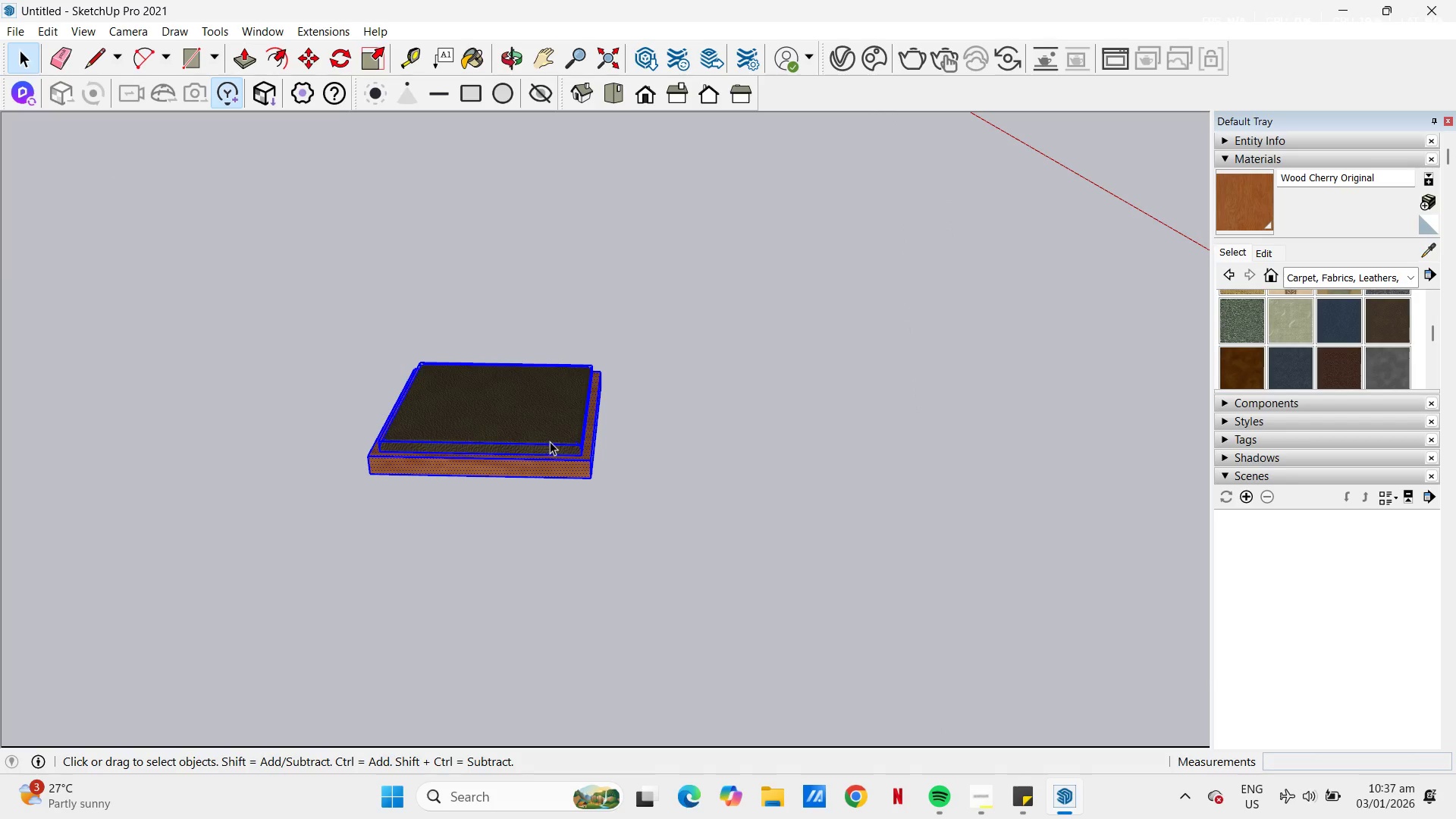 
hold_key(key=ShiftLeft, duration=0.33)
left_click([541, 432])
 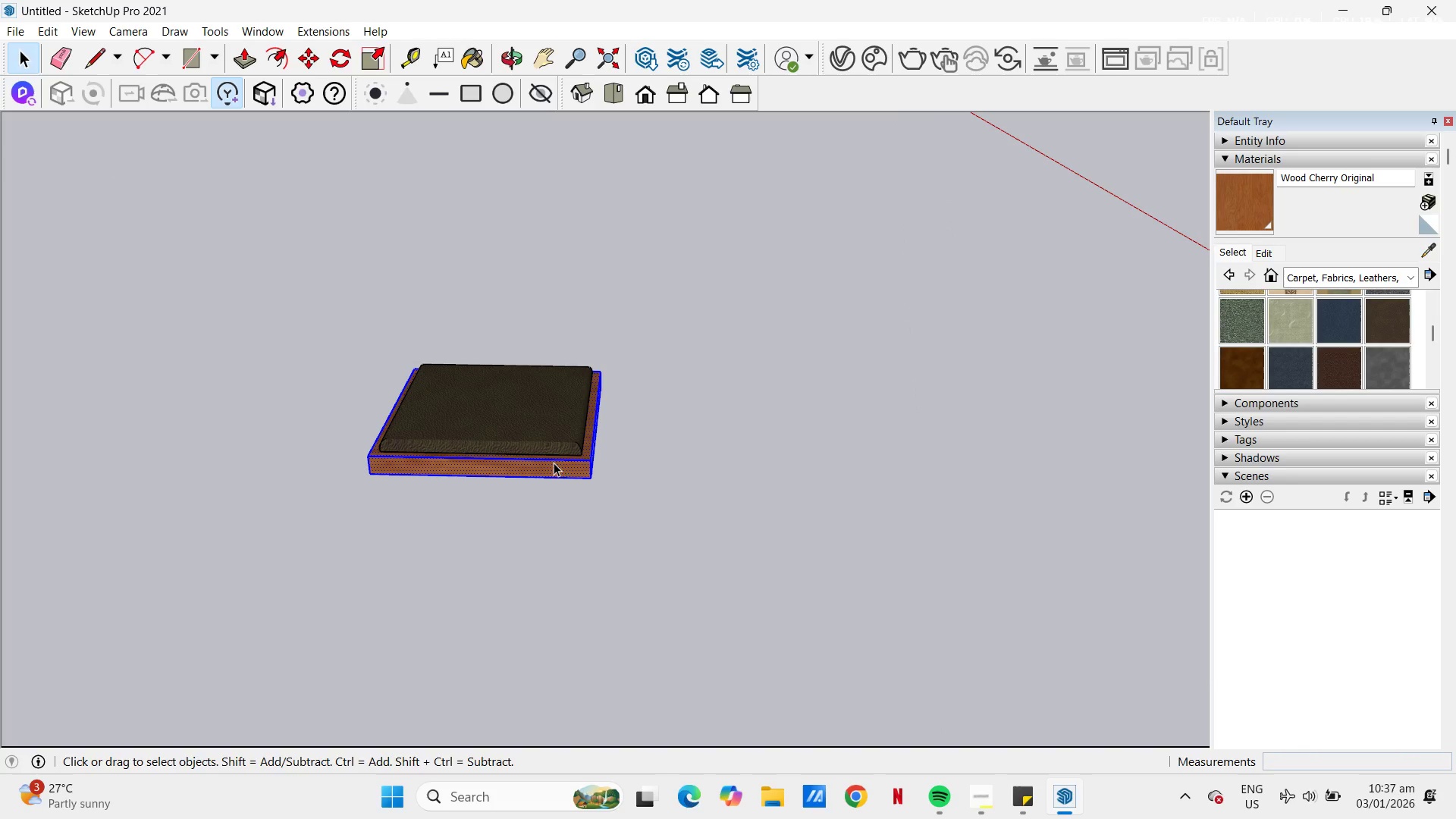 
key(B)
 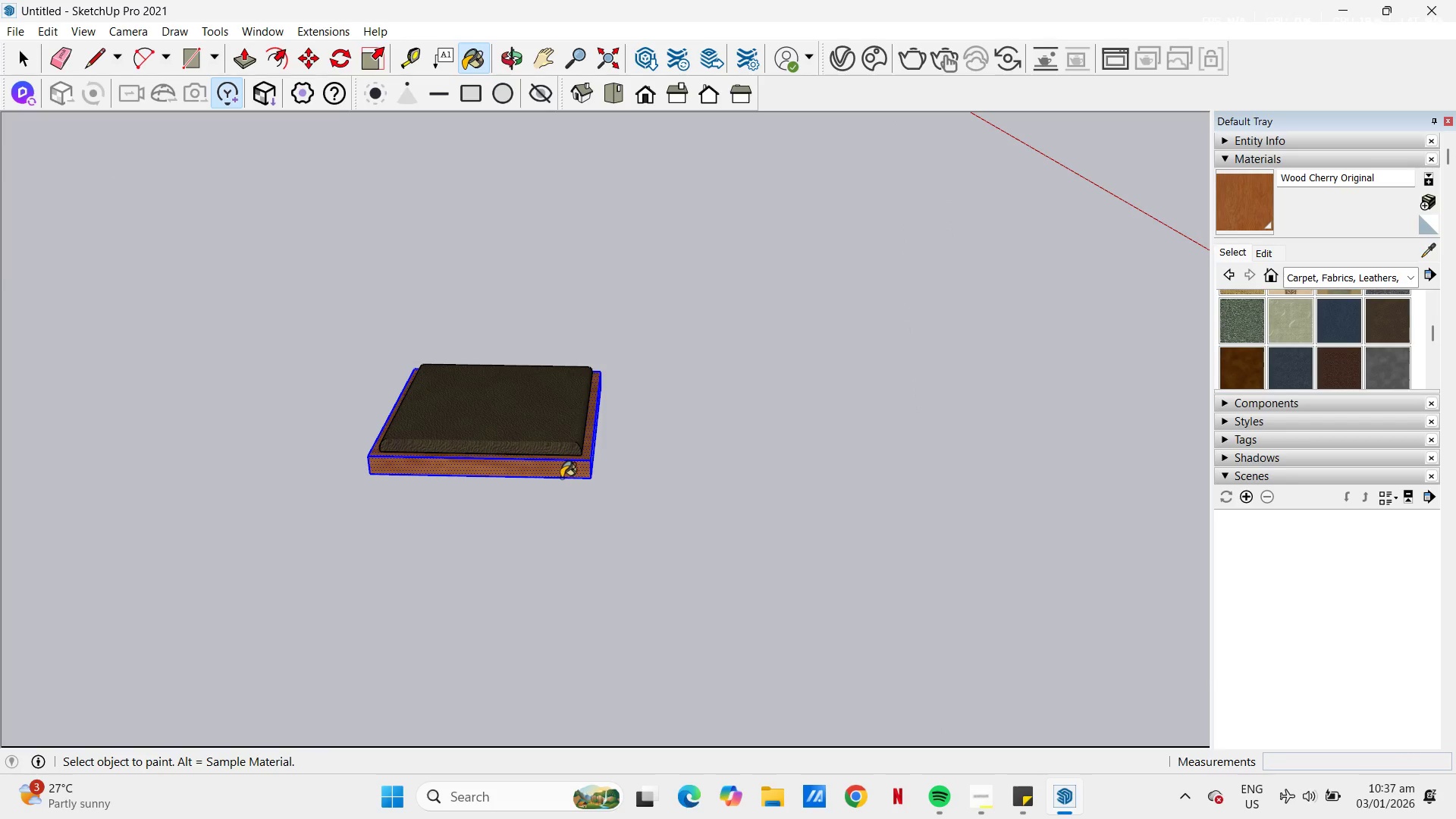 
left_click([561, 471])
 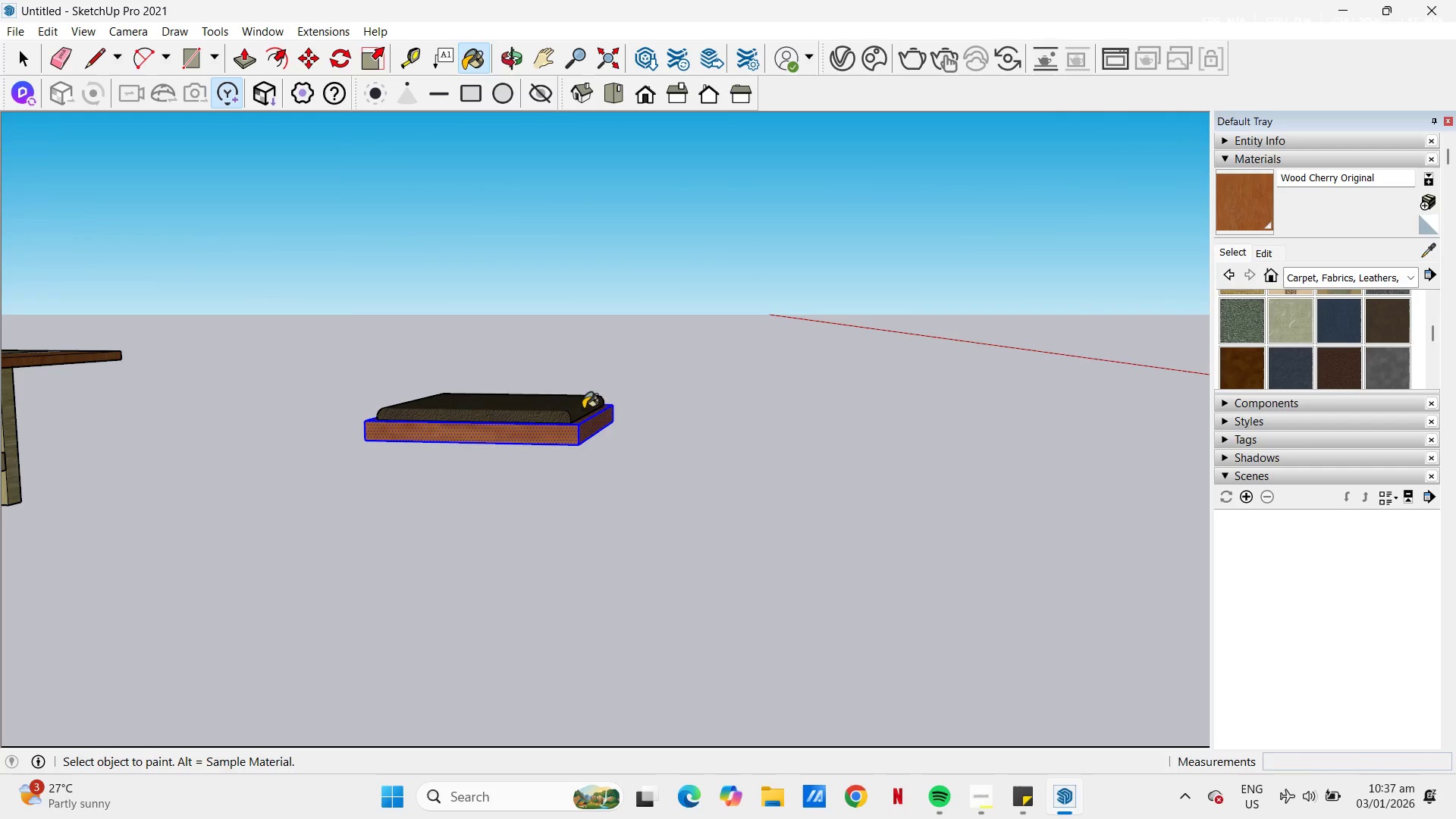 
key(Space)
 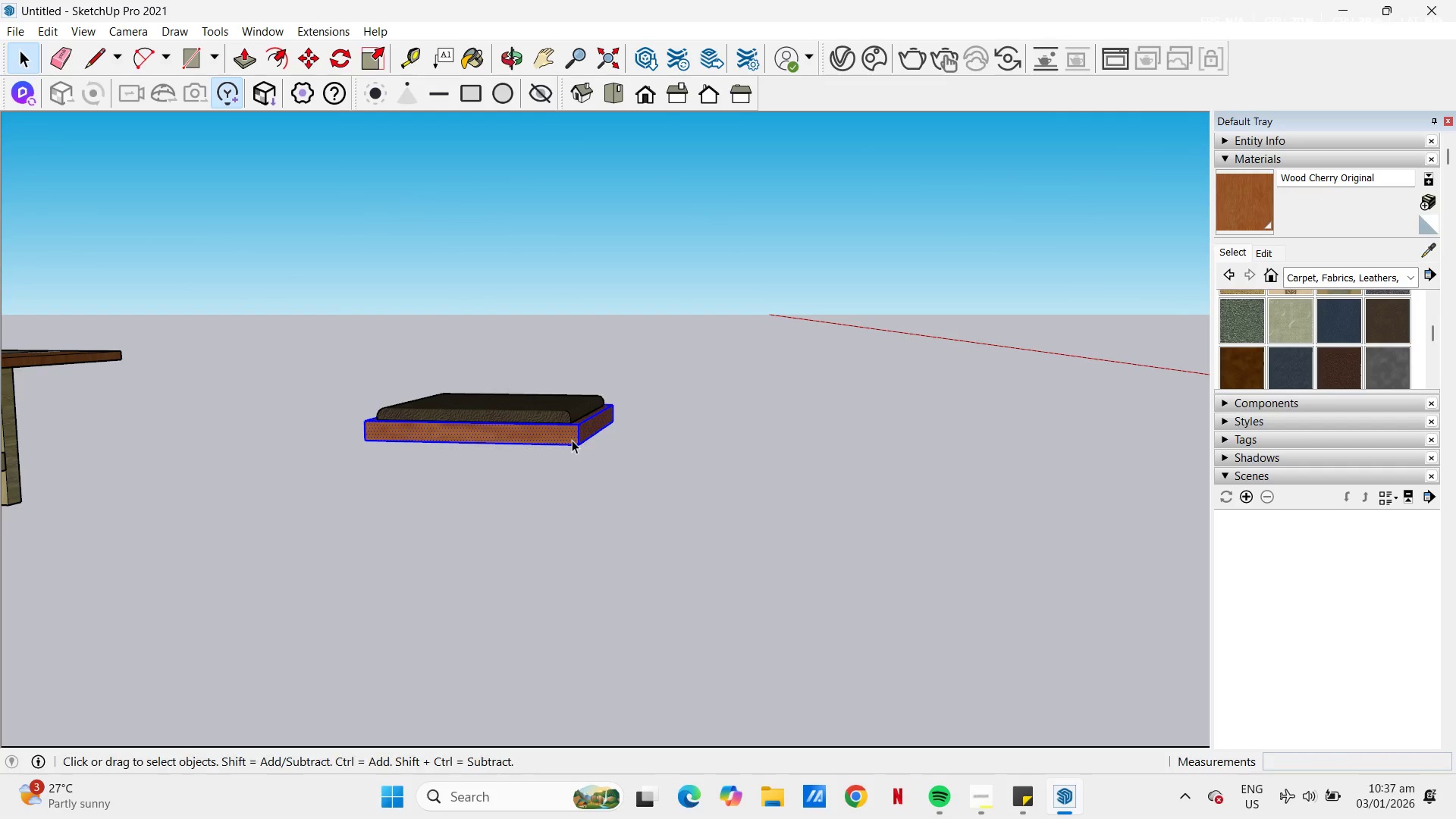 
right_click([570, 439])
 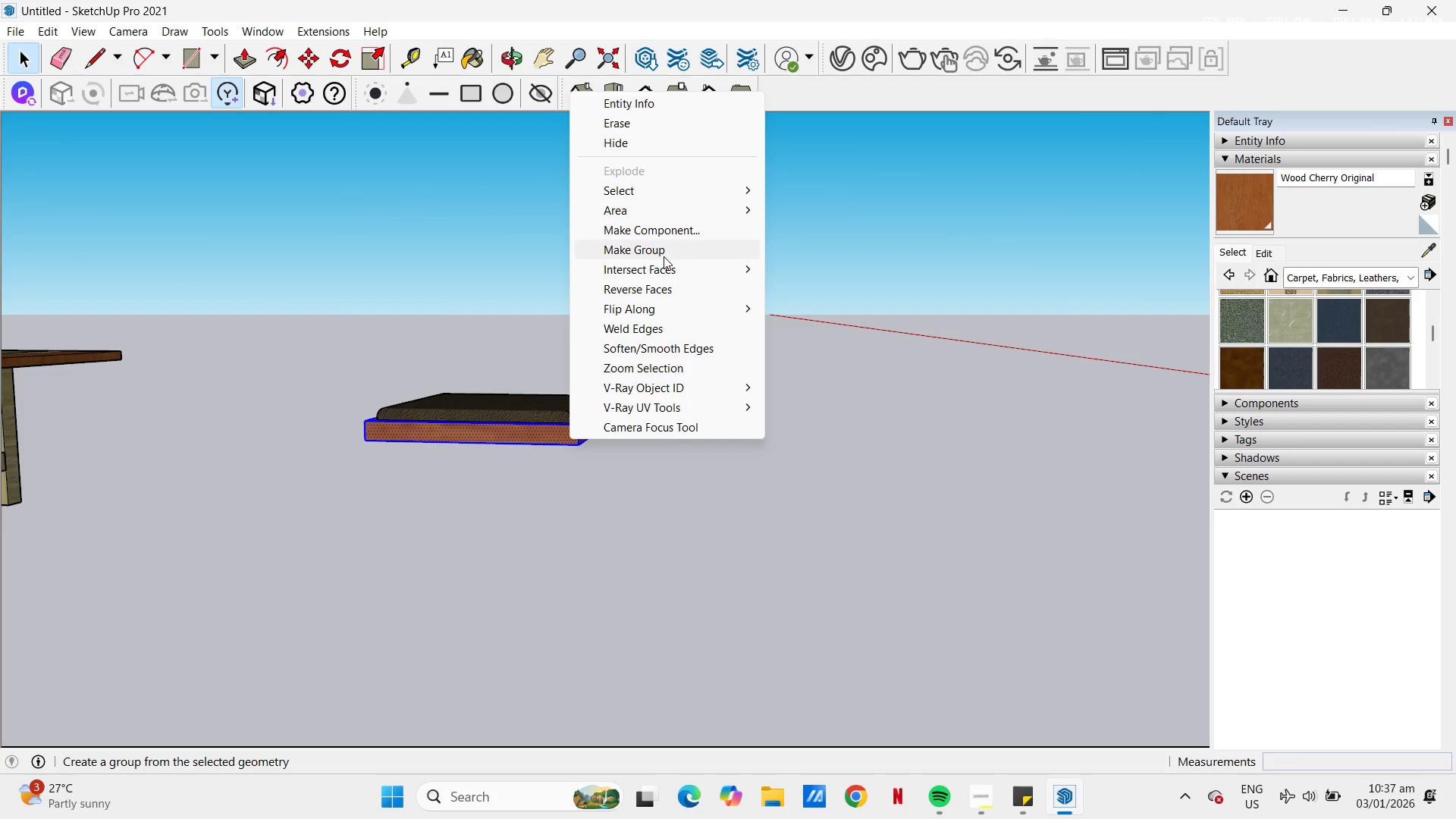 
left_click([664, 256])
 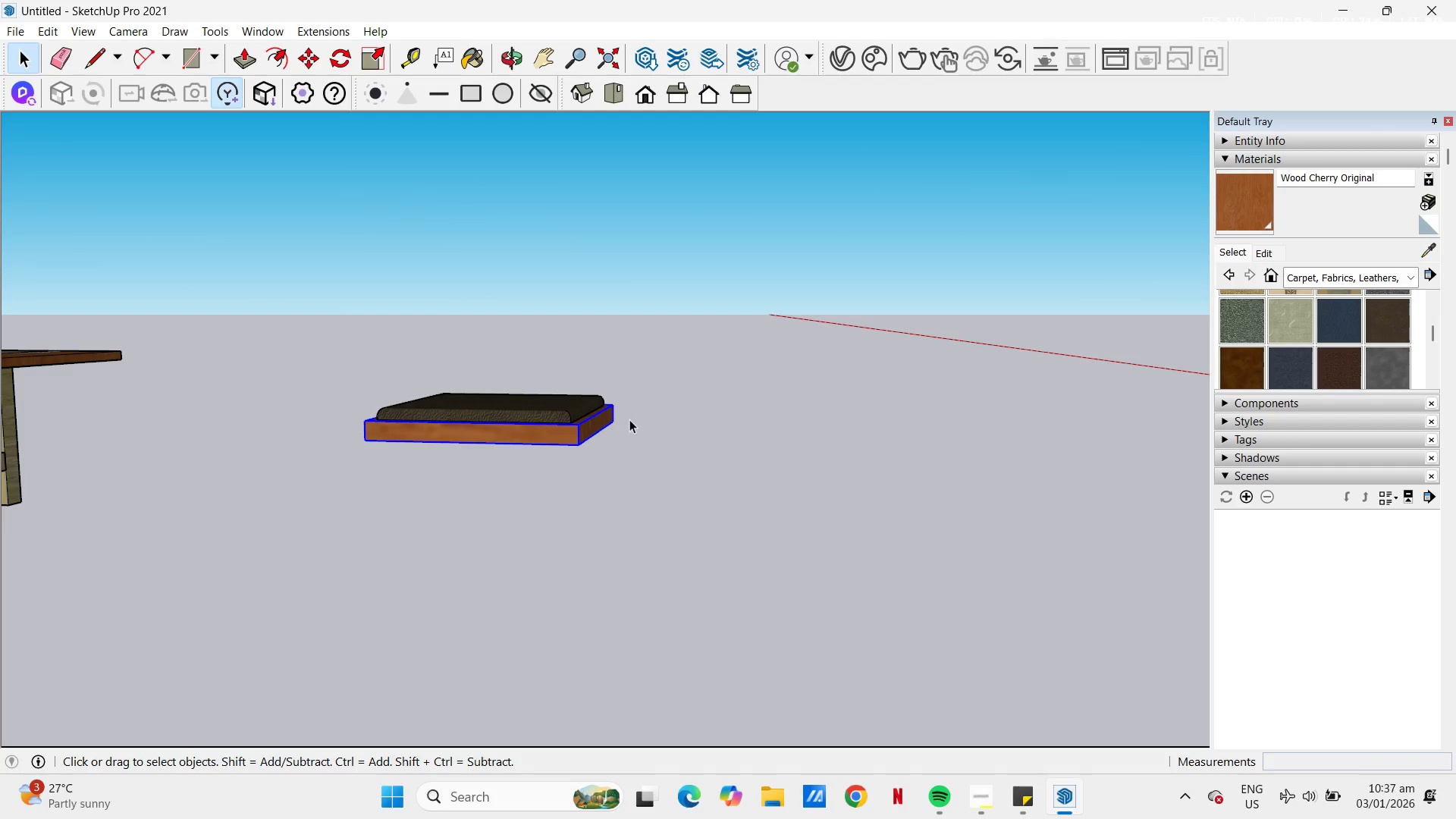 
left_click([654, 402])
 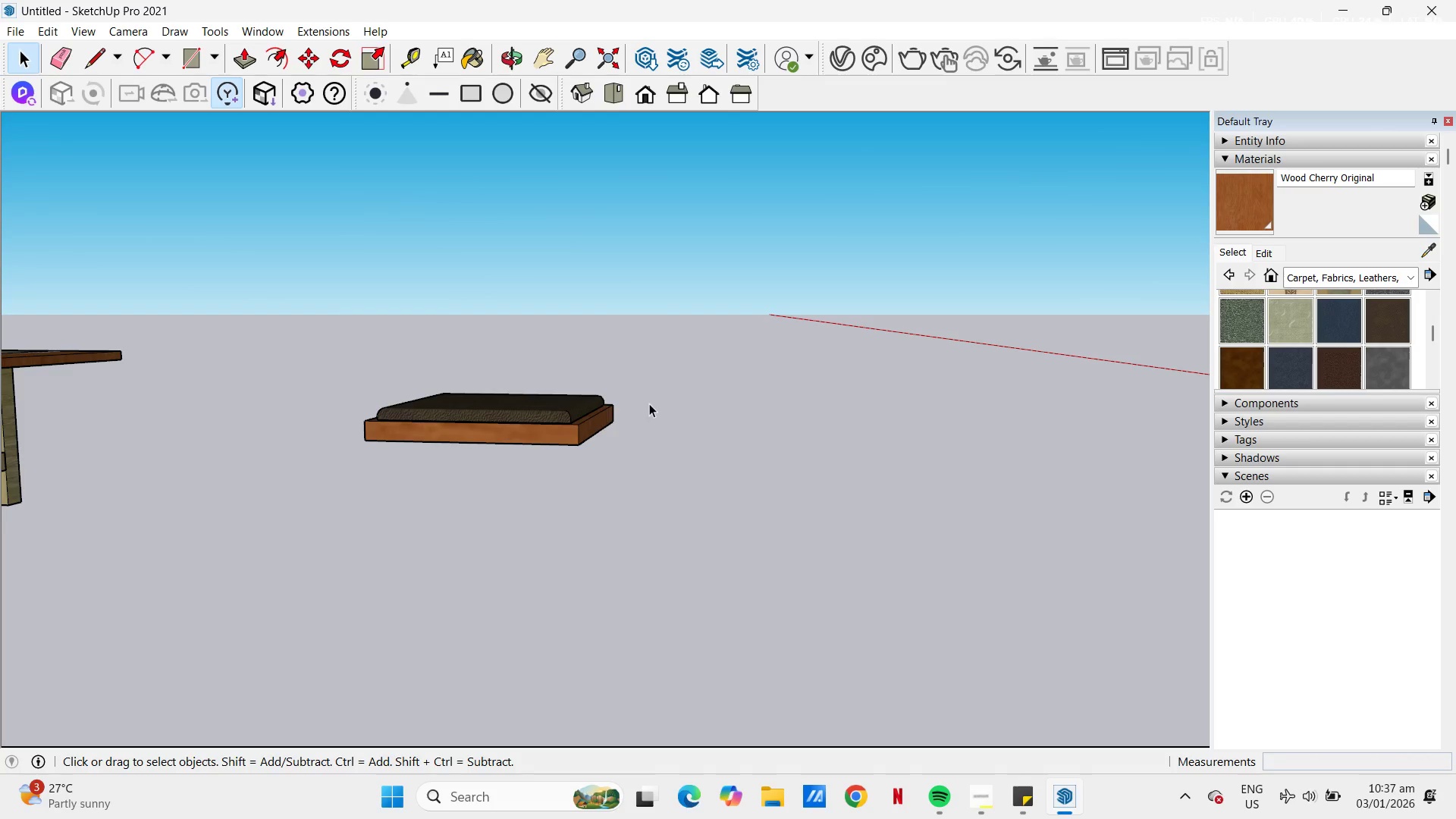 
scroll: coordinate [722, 384], scroll_direction: down, amount: 9.0
 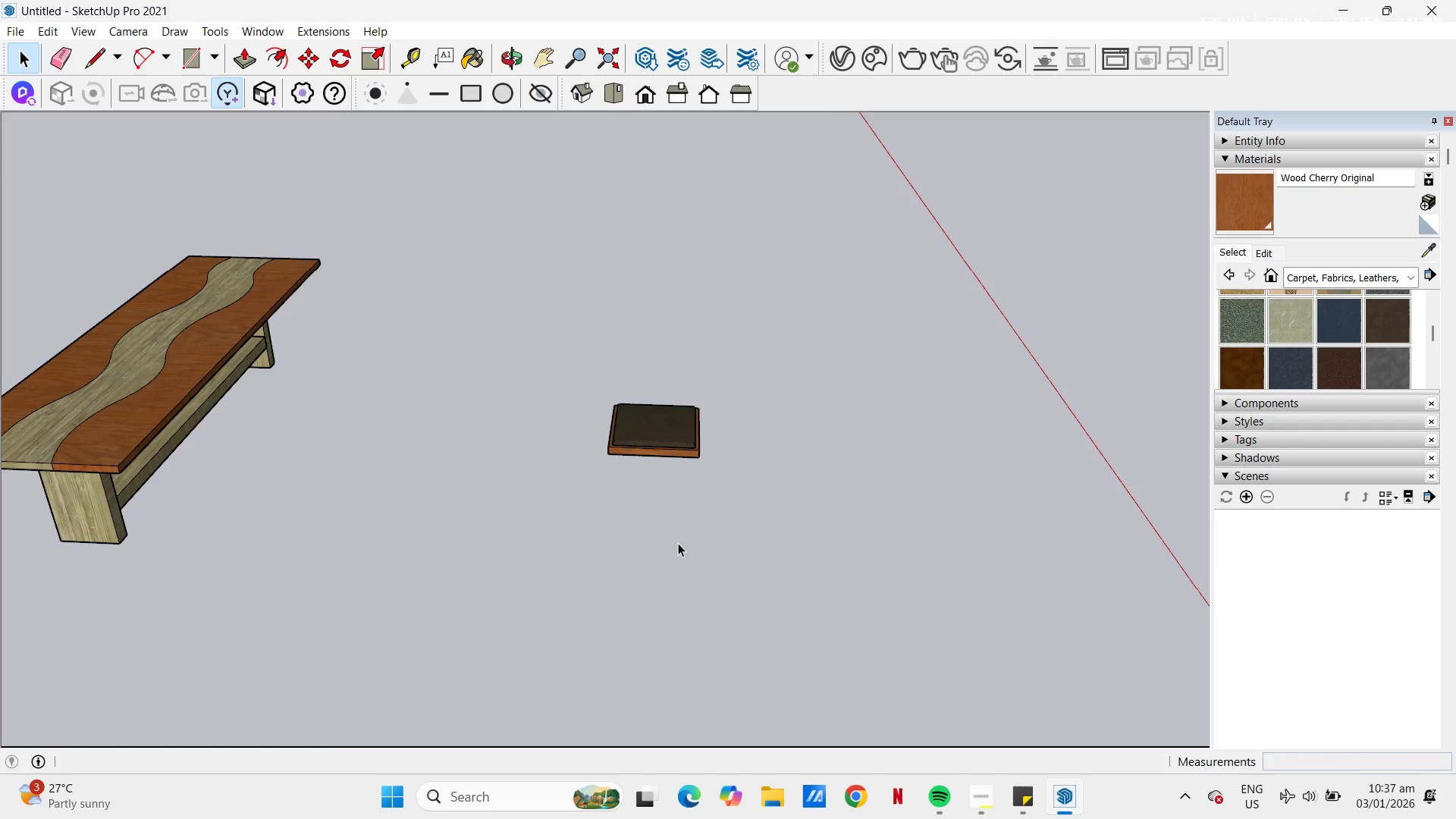 
wait(11.75)
 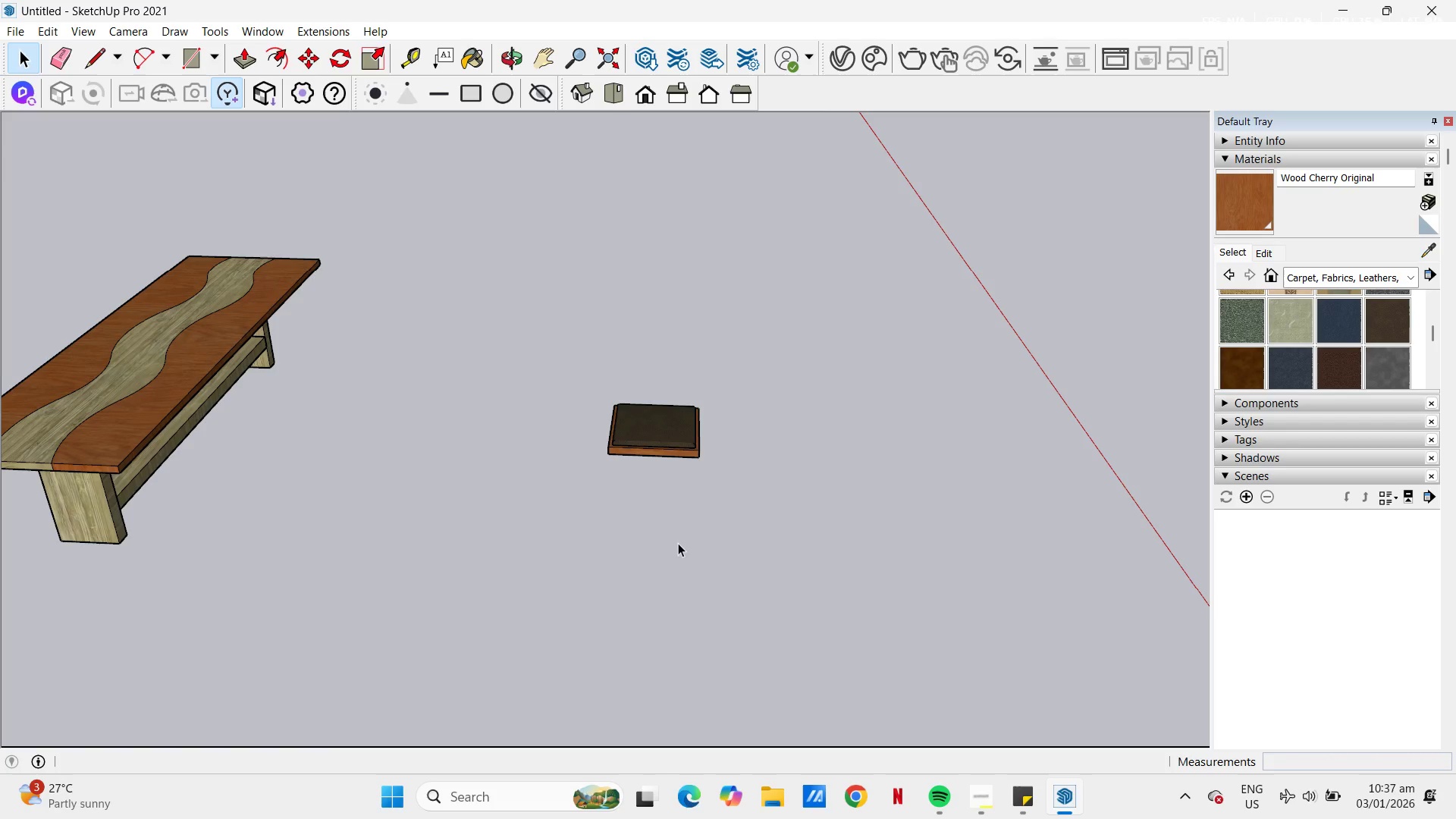 
left_click([1429, 250])
 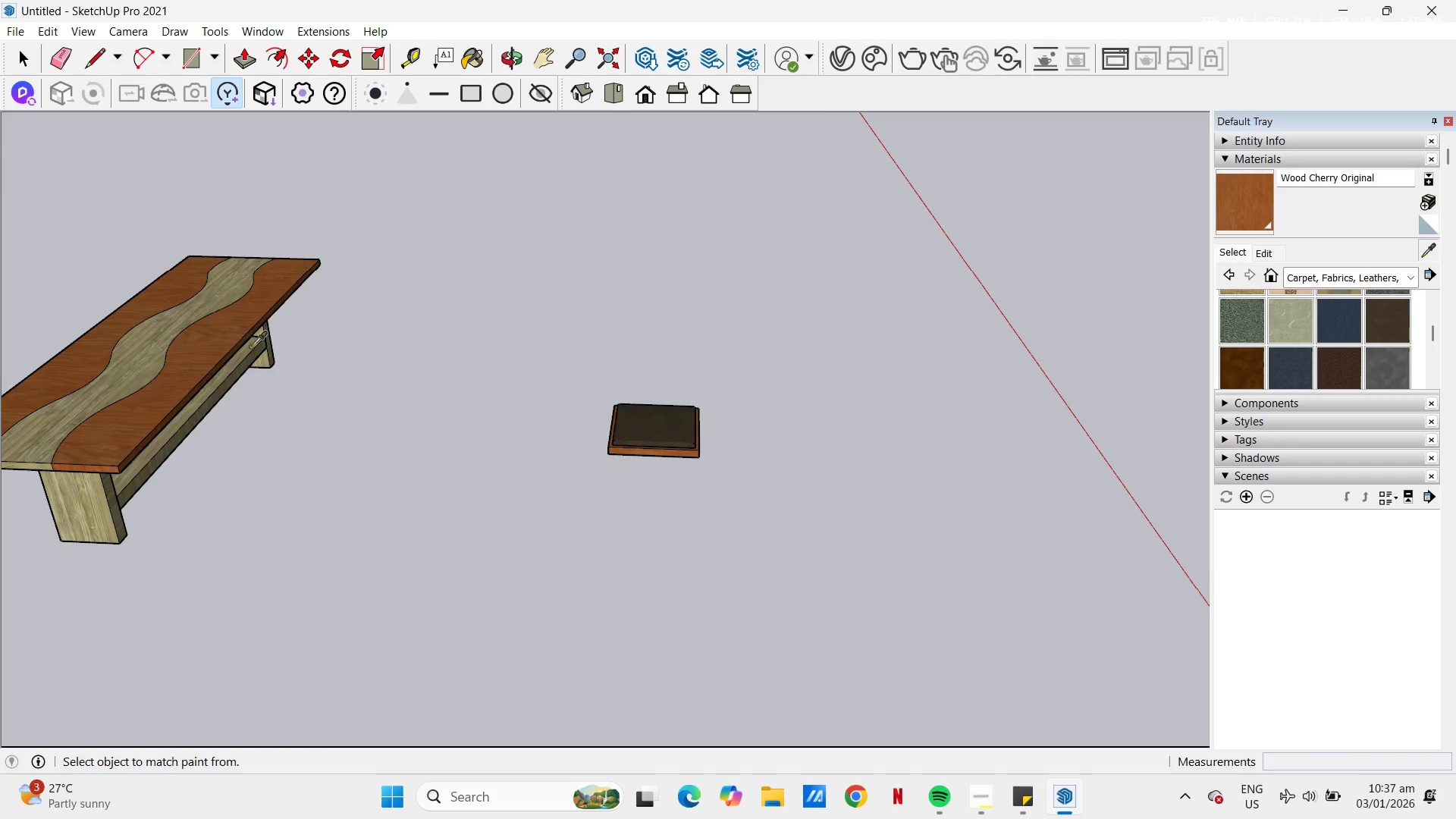 
left_click([237, 343])
 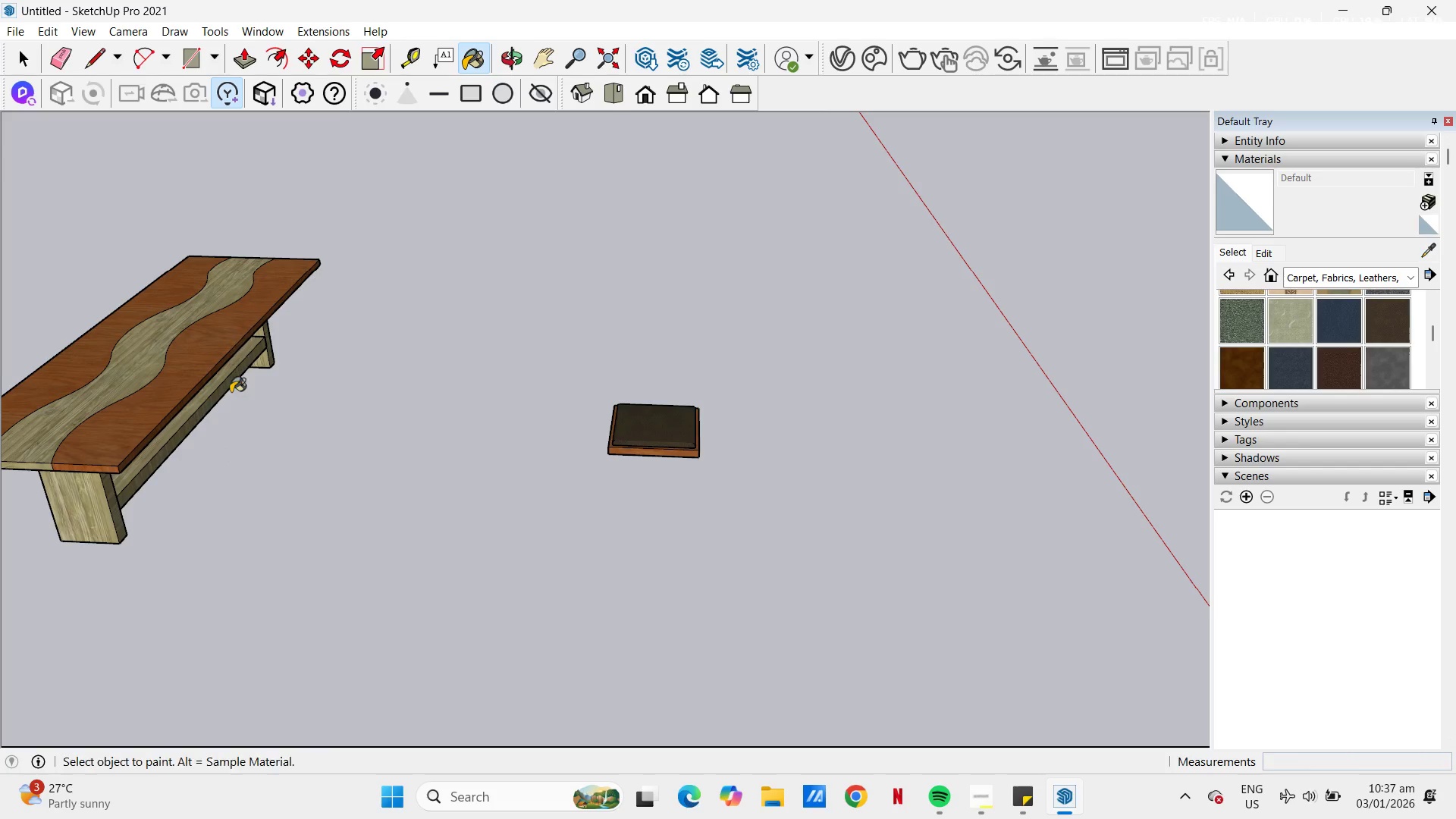 
left_click_drag(start_coordinate=[228, 397], to_coordinate=[225, 392])
 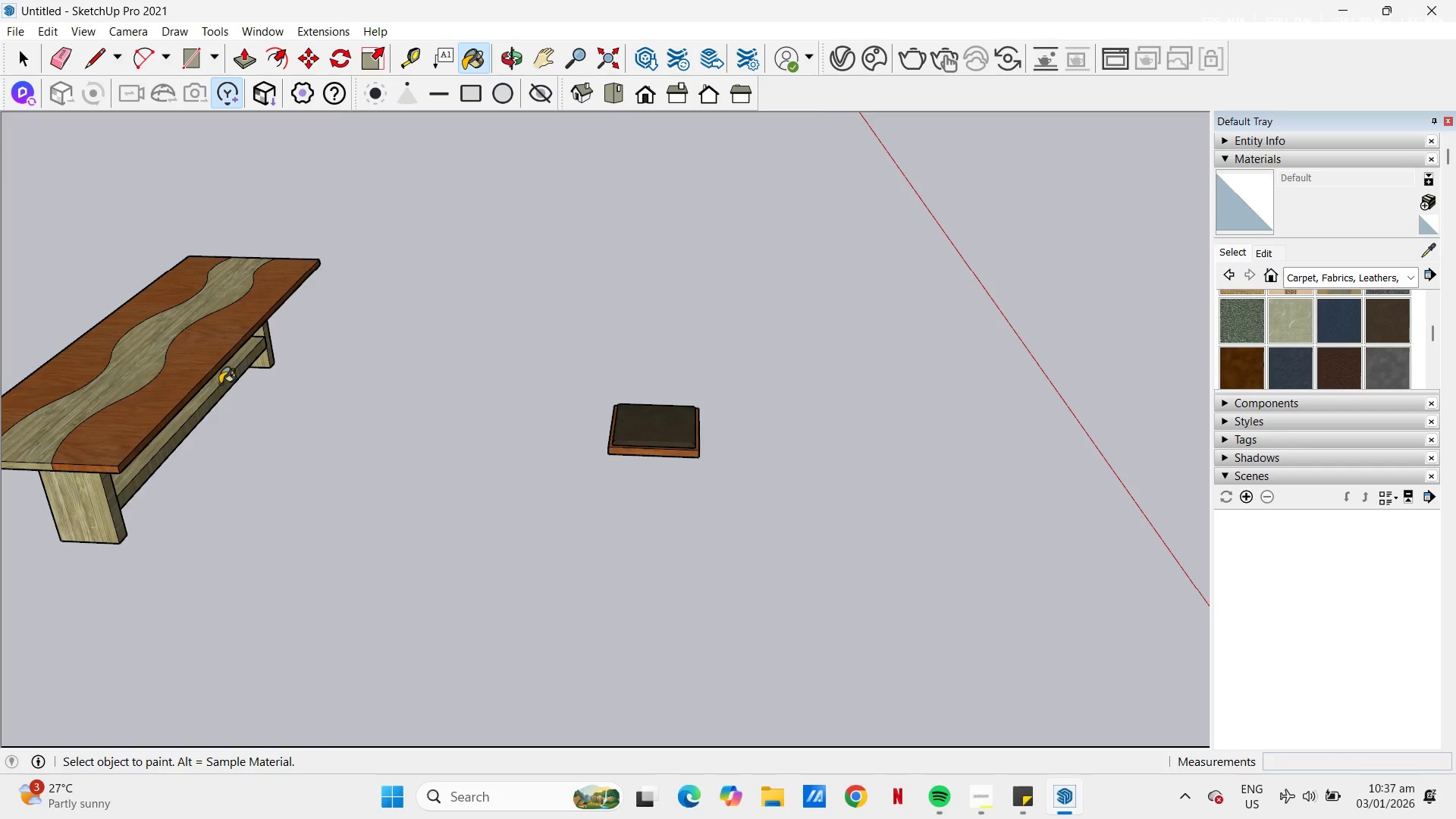 
triple_click([220, 384])
 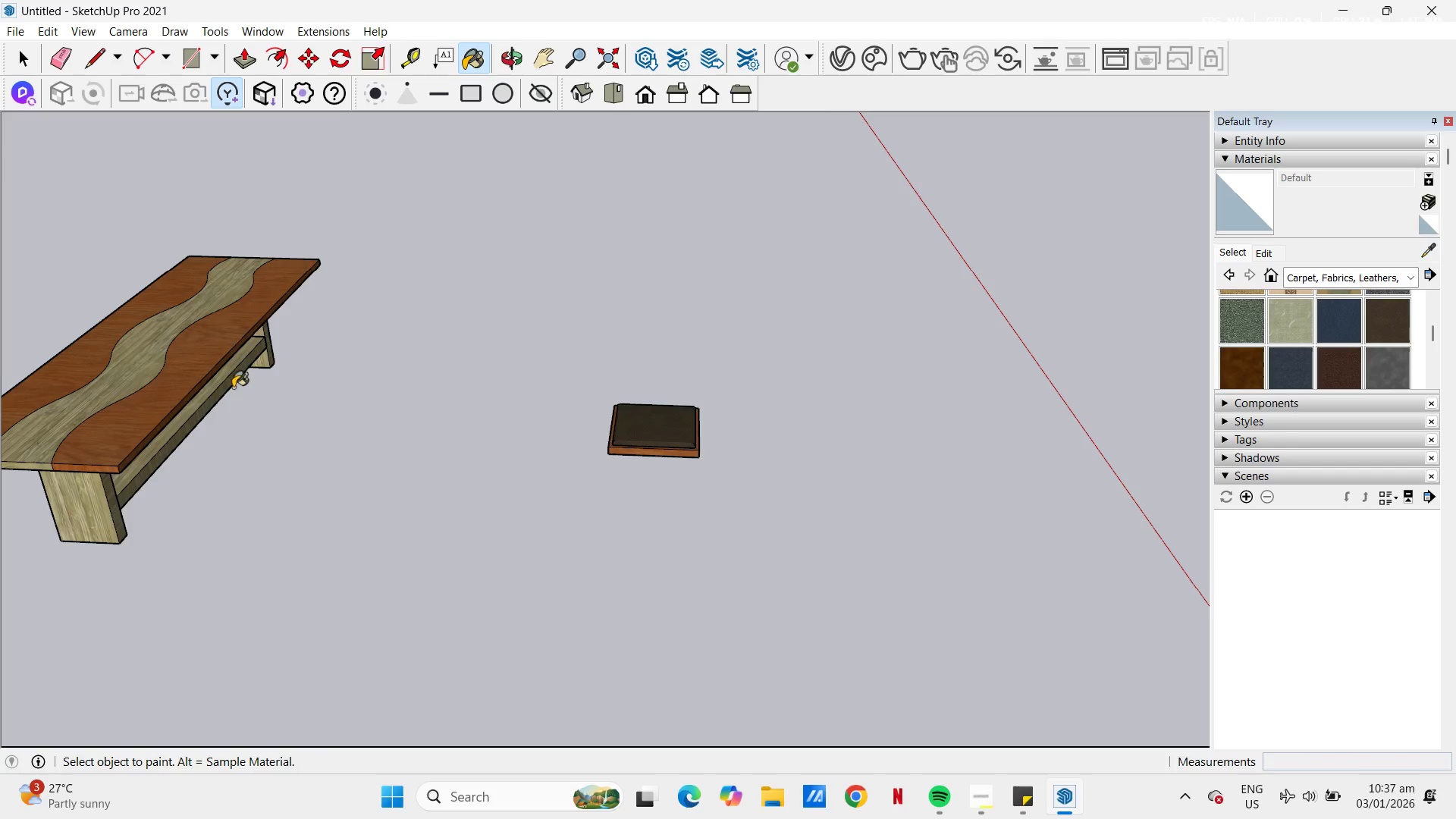 
key(Space)
 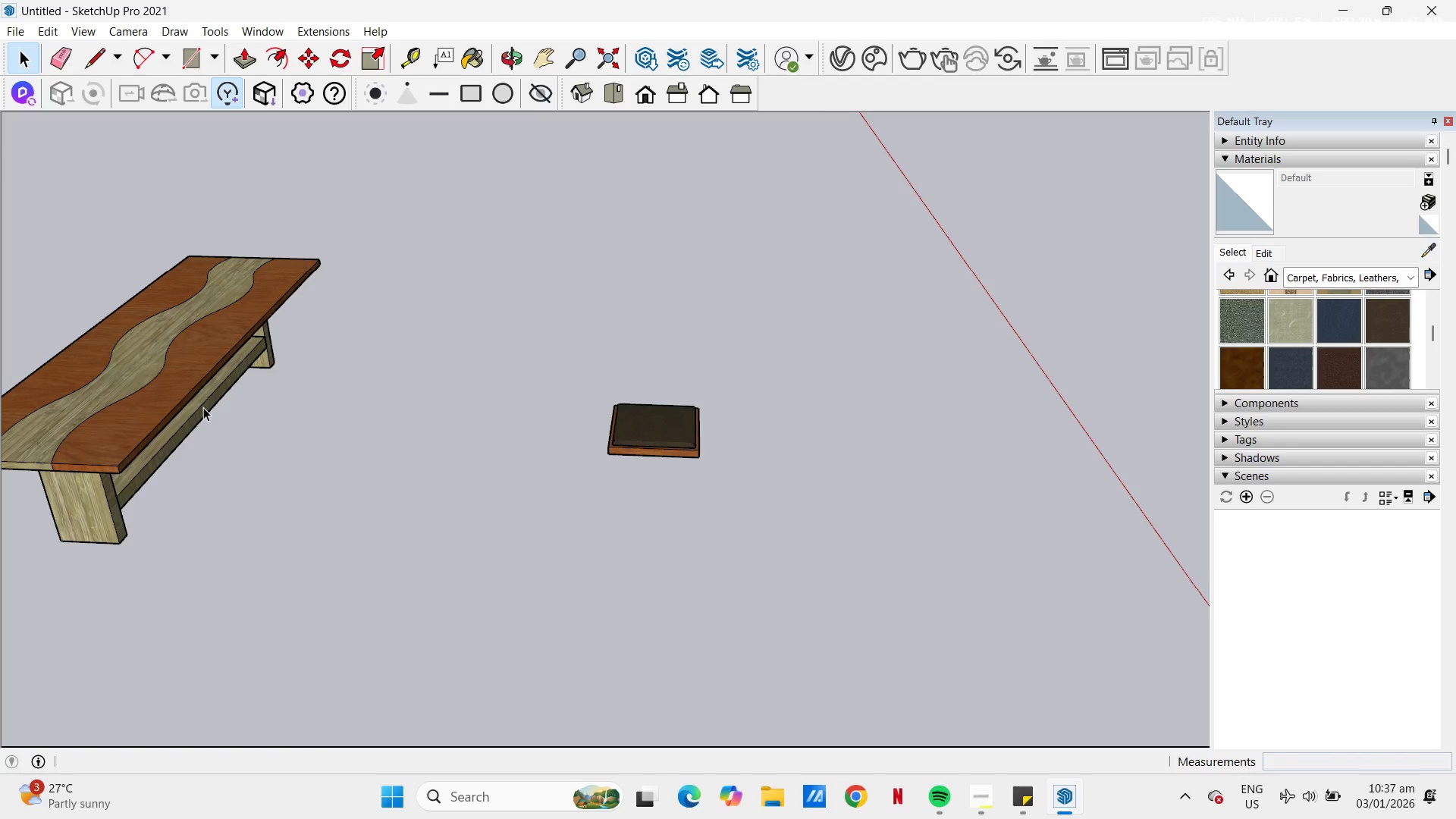 
double_click([203, 407])
 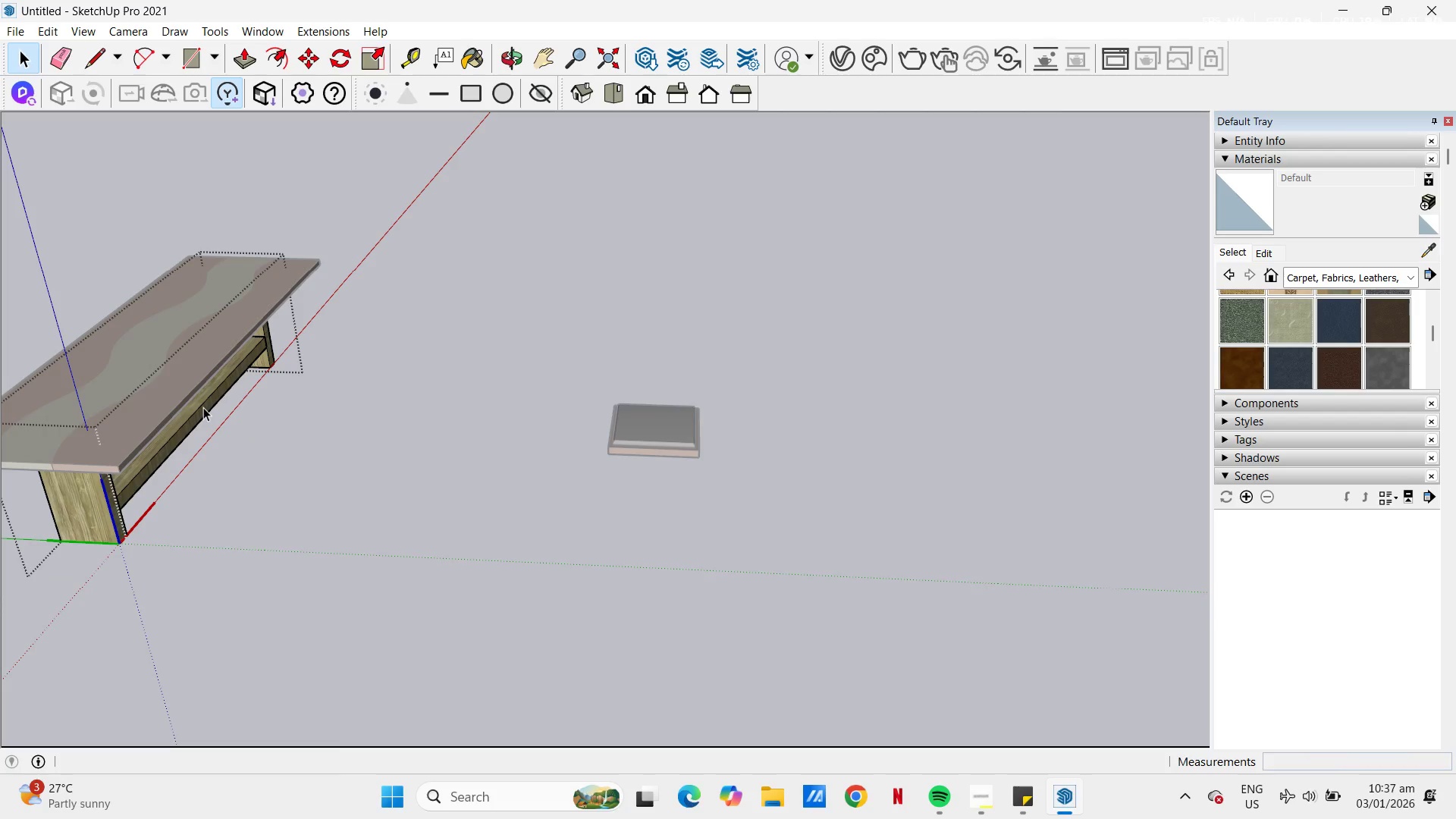 
triple_click([203, 407])
 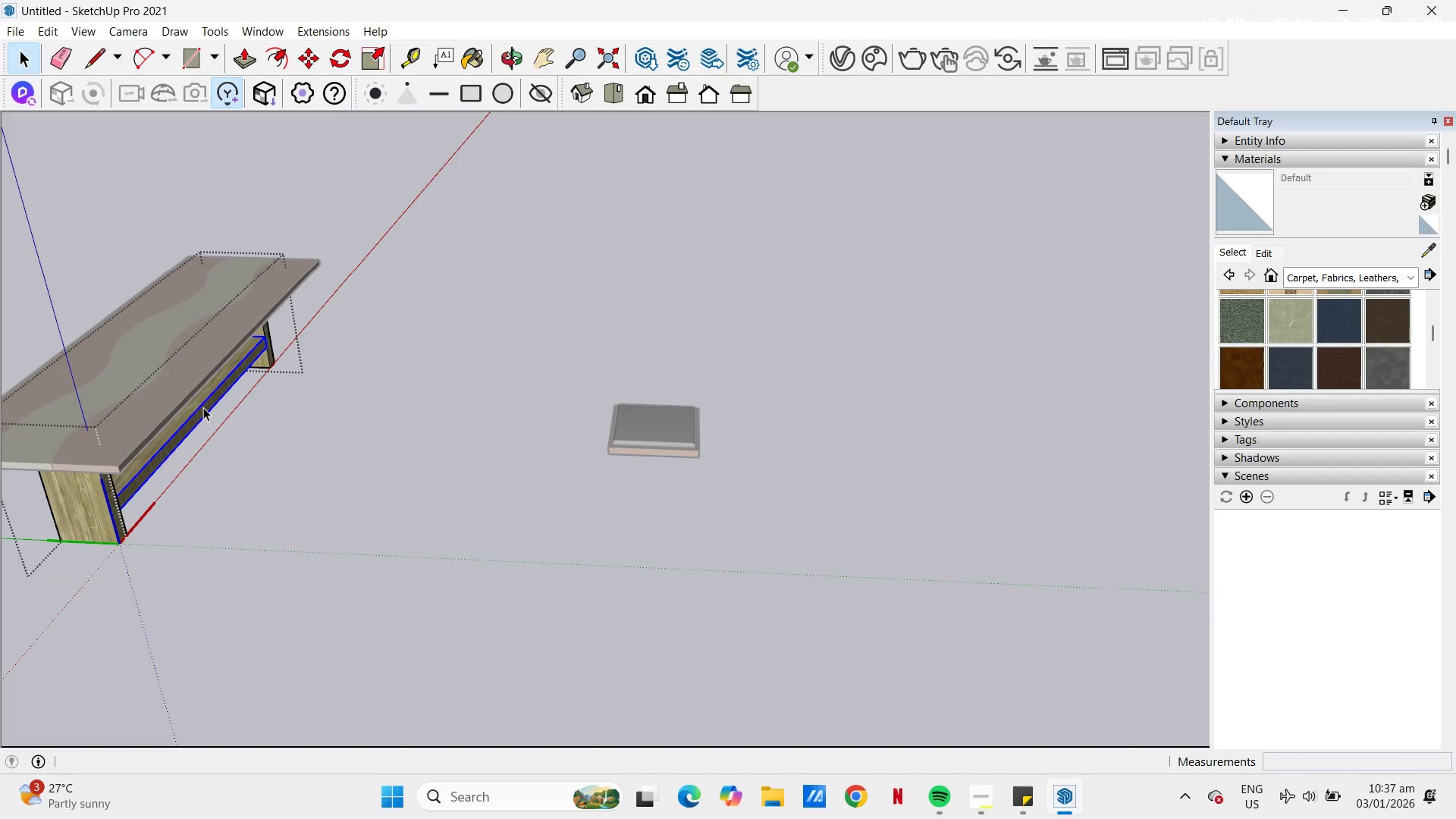 
key(B)
 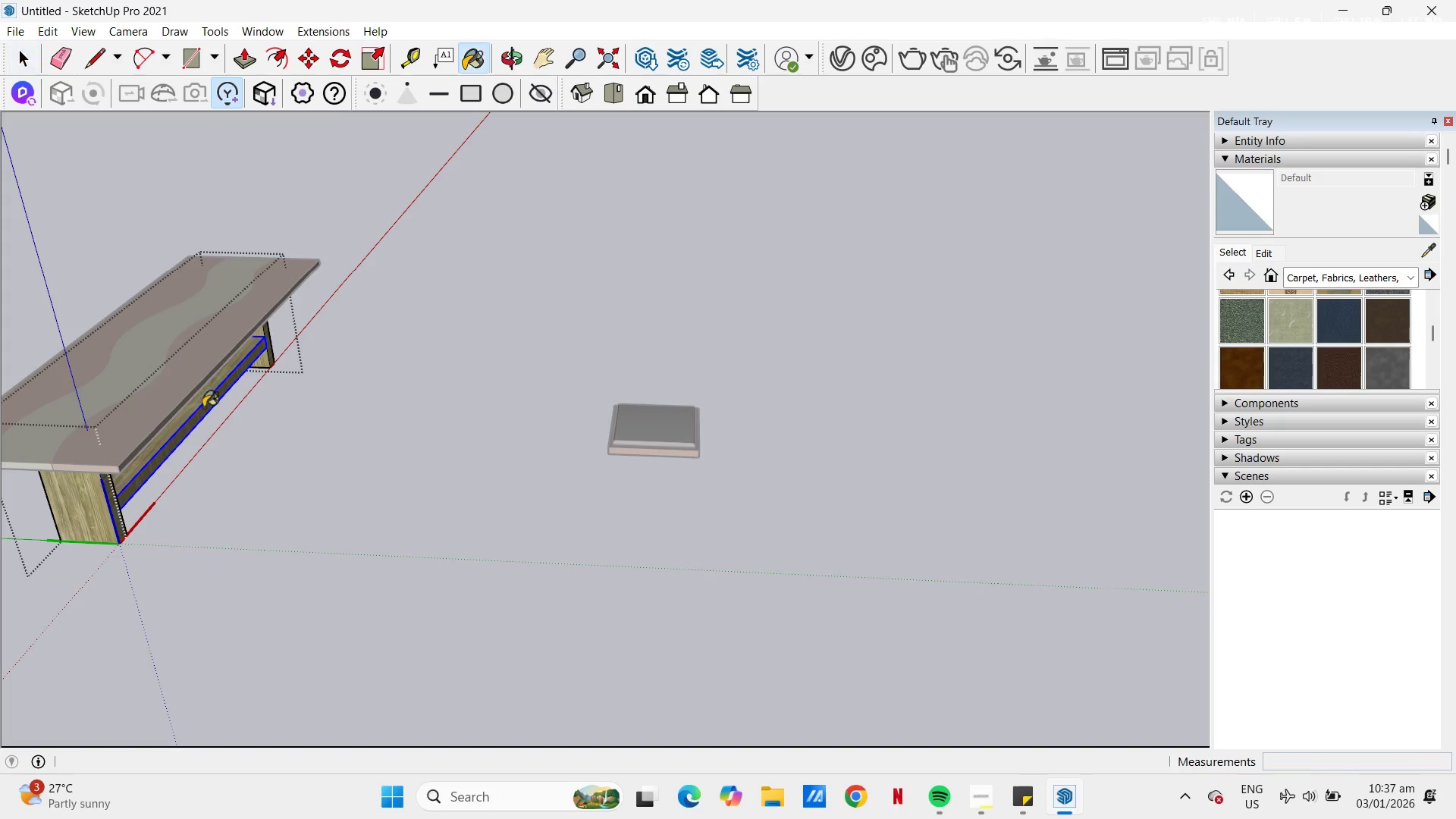 
left_click([203, 407])
 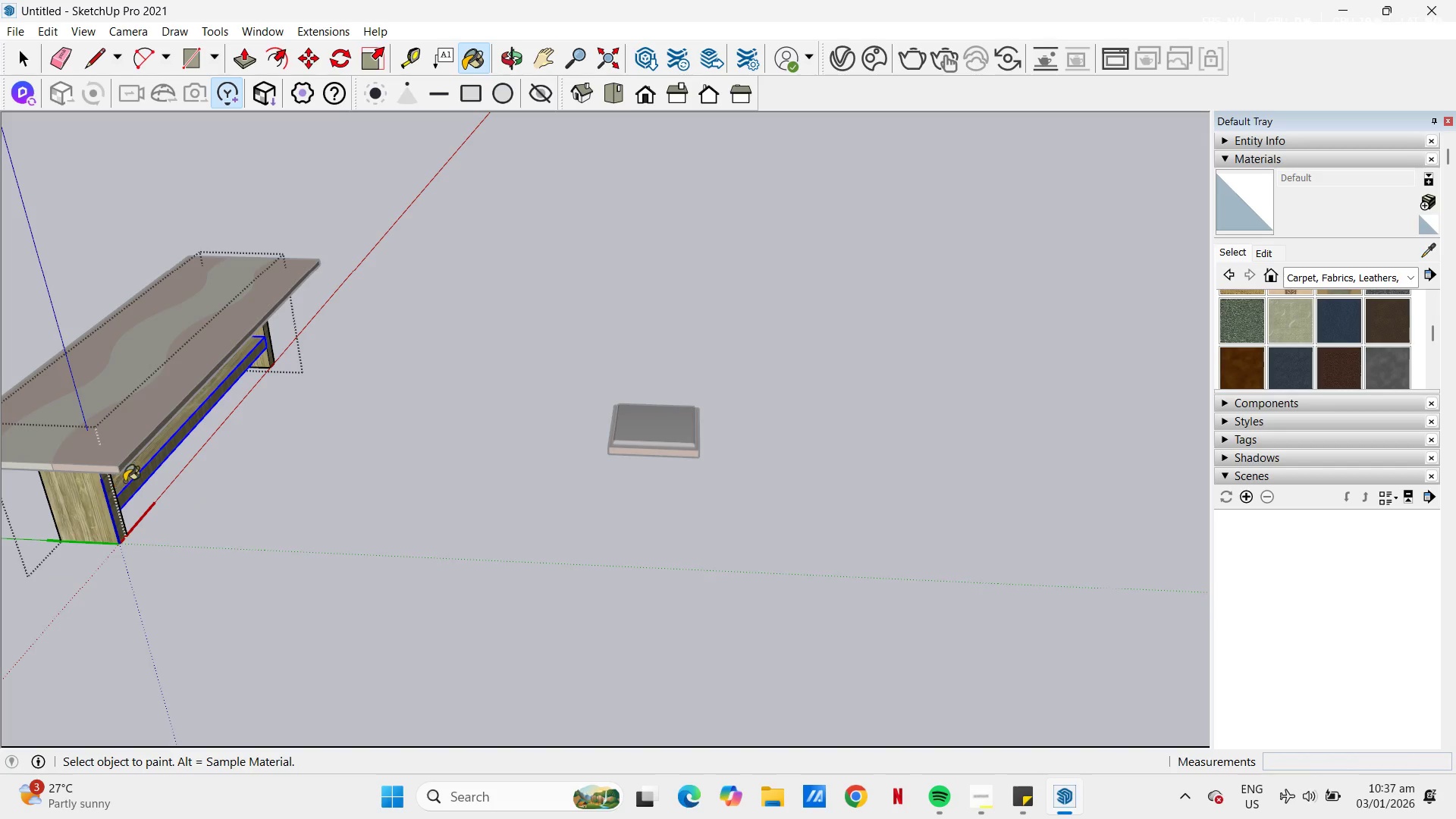 
scroll: coordinate [123, 500], scroll_direction: up, amount: 7.0
 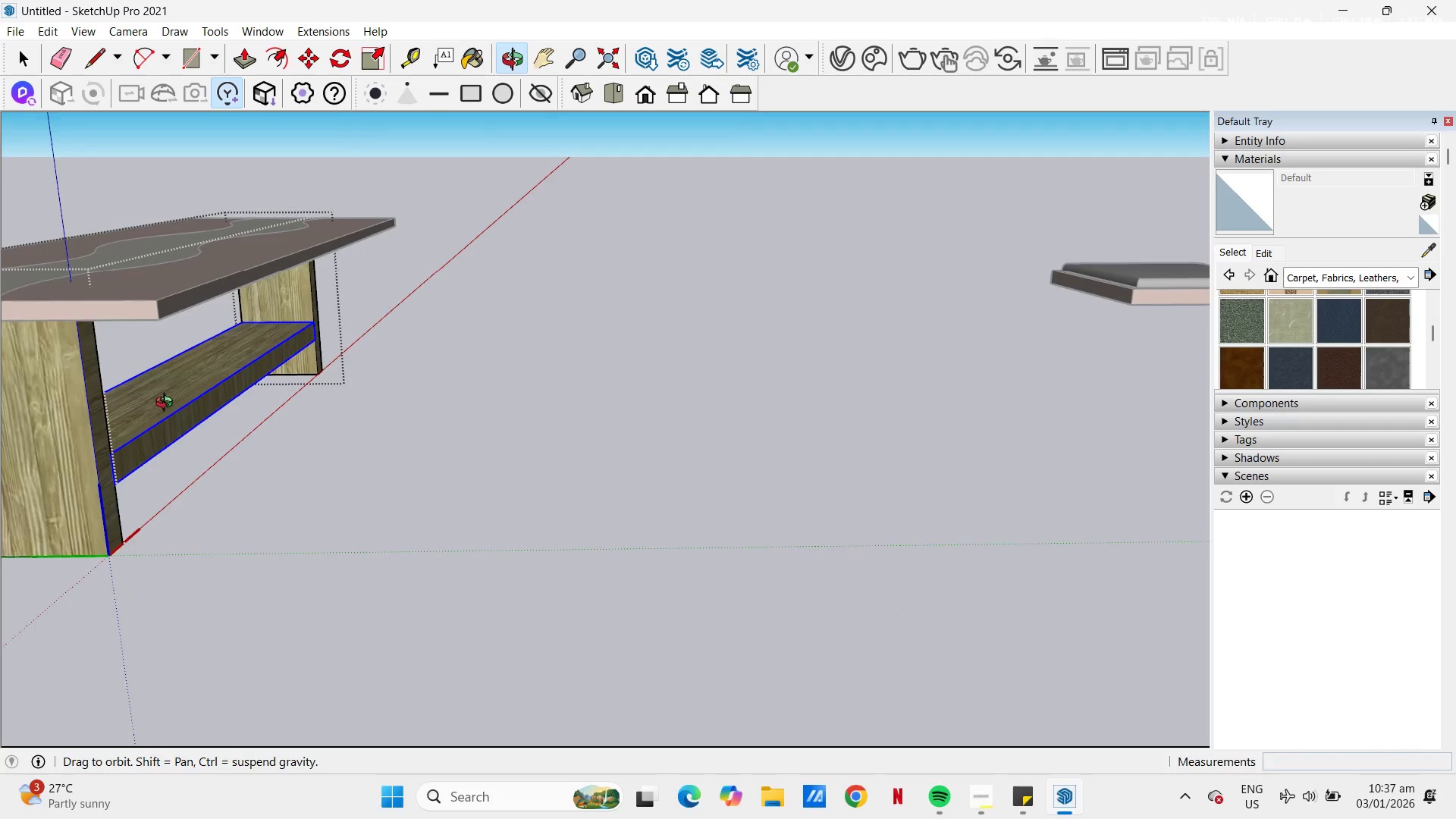 
left_click([72, 444])
 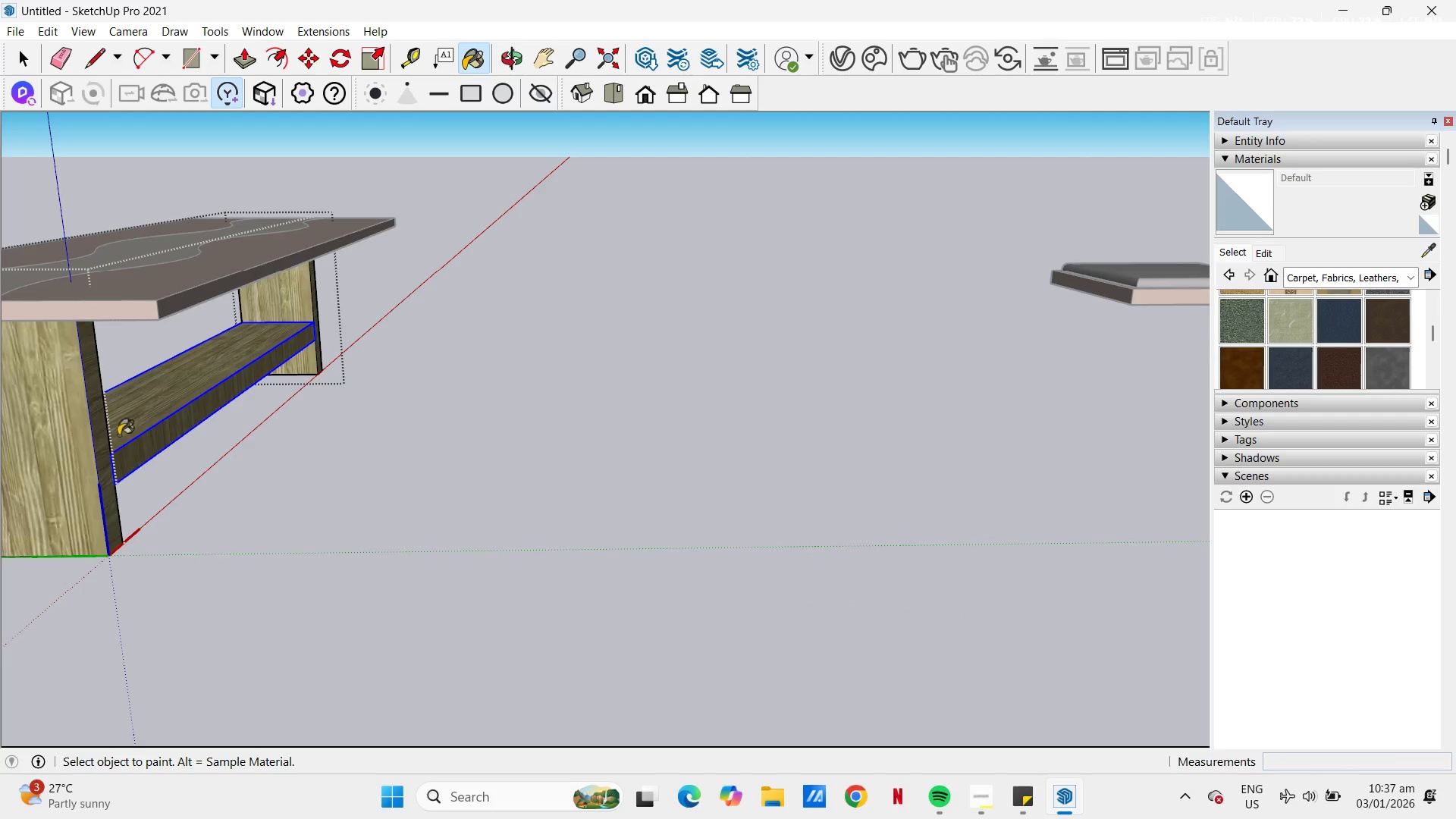 
key(Space)
 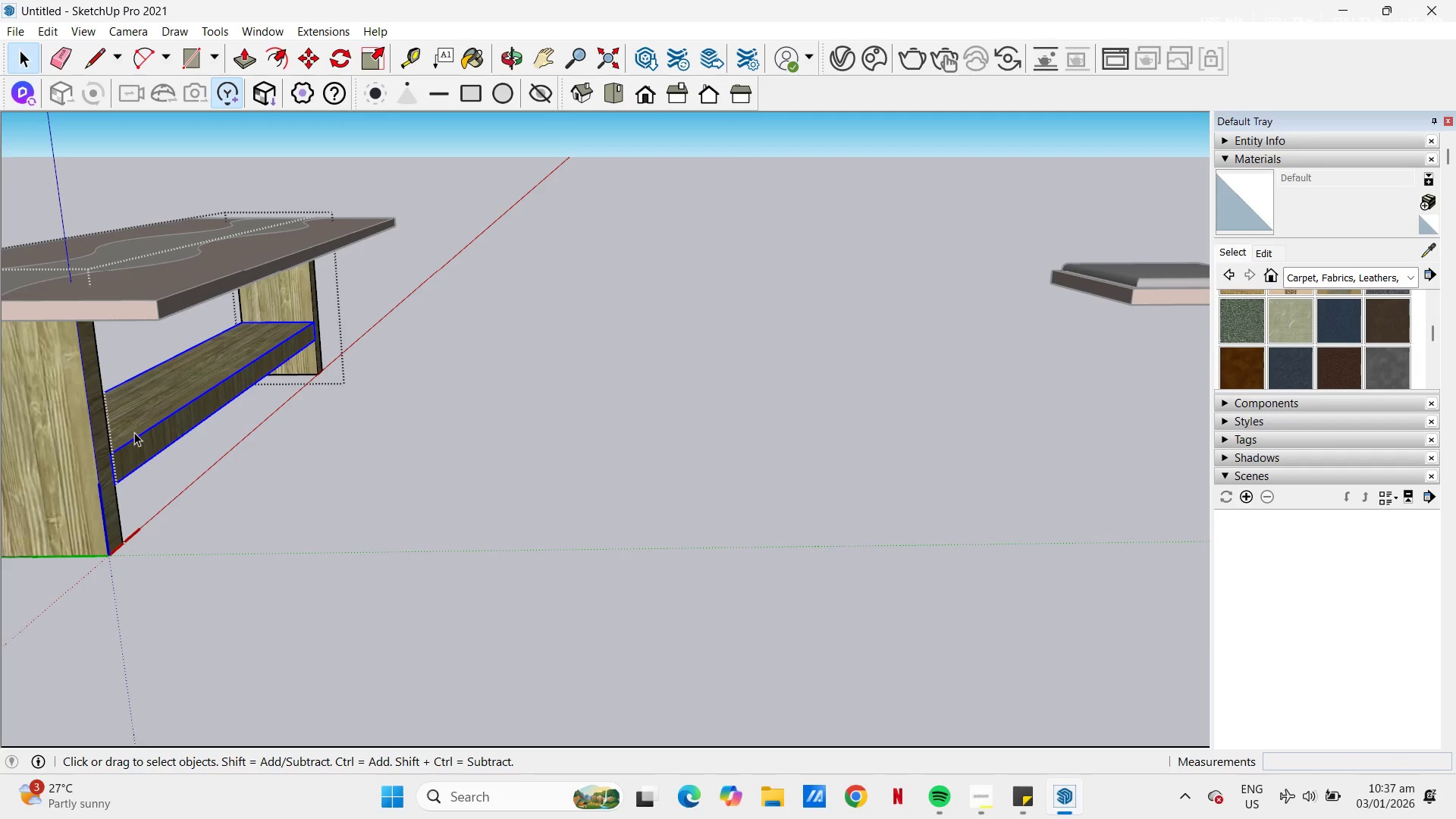 
double_click([134, 432])
 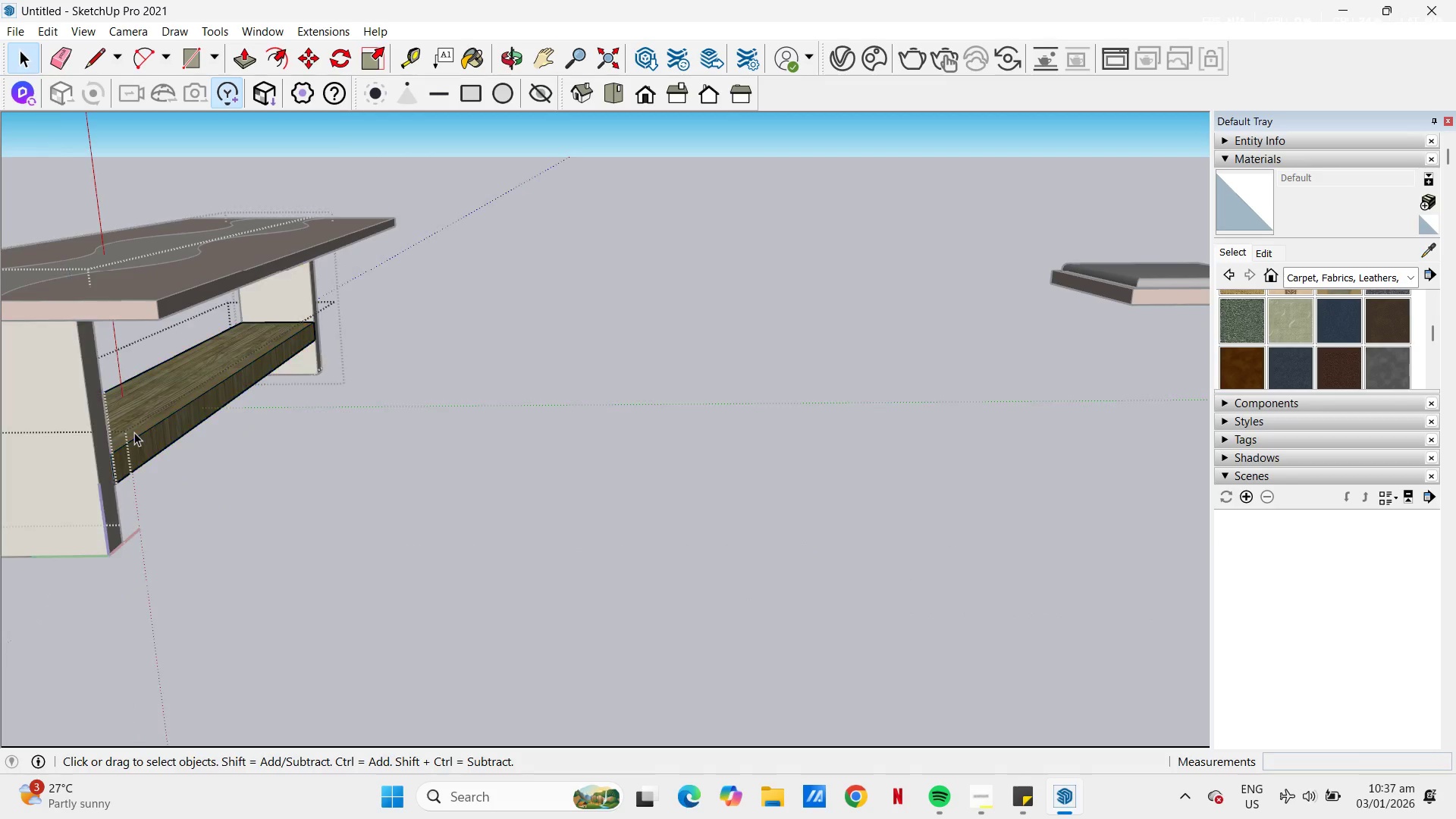 
triple_click([134, 432])
 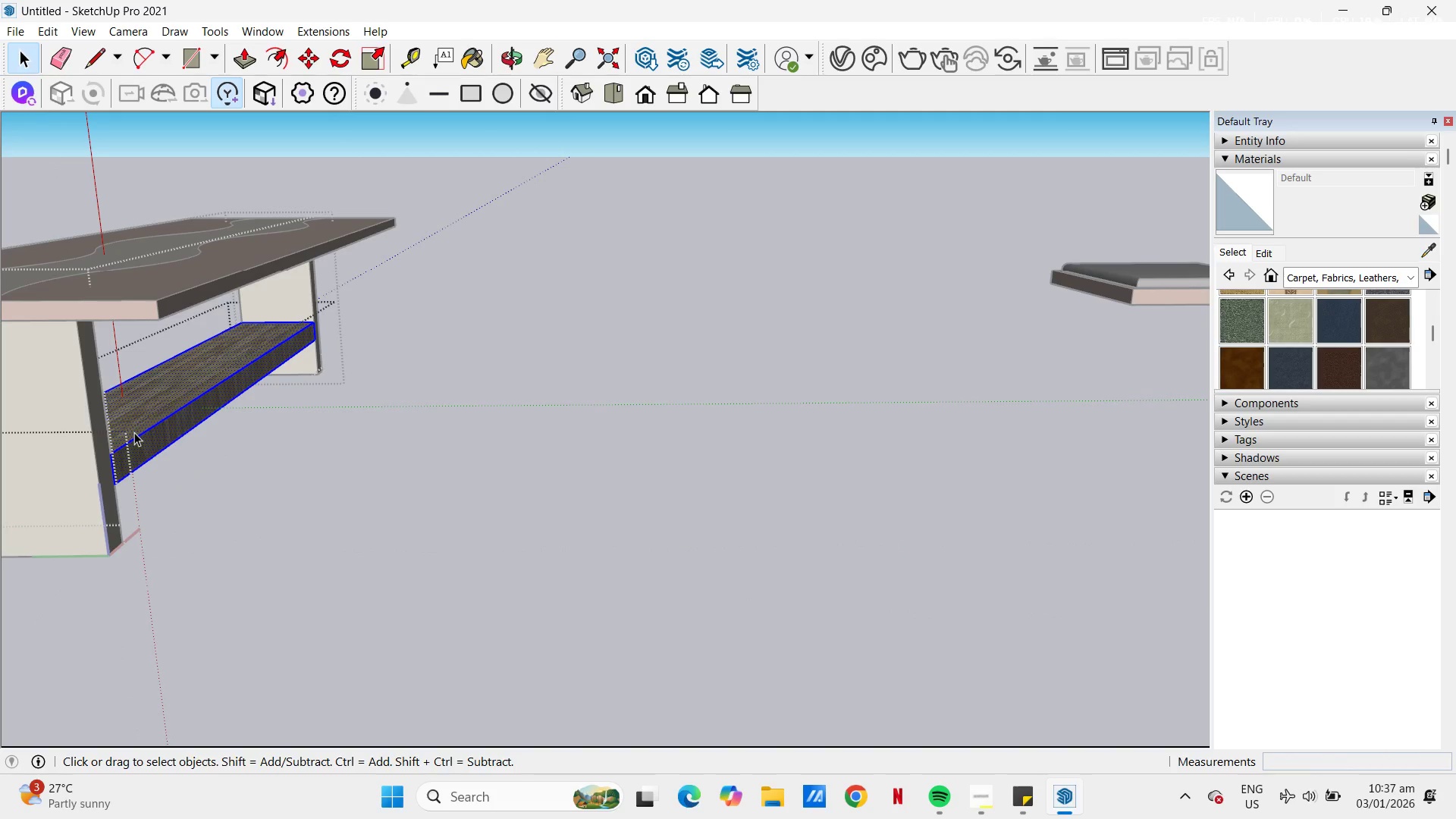 
key(Control+A)
 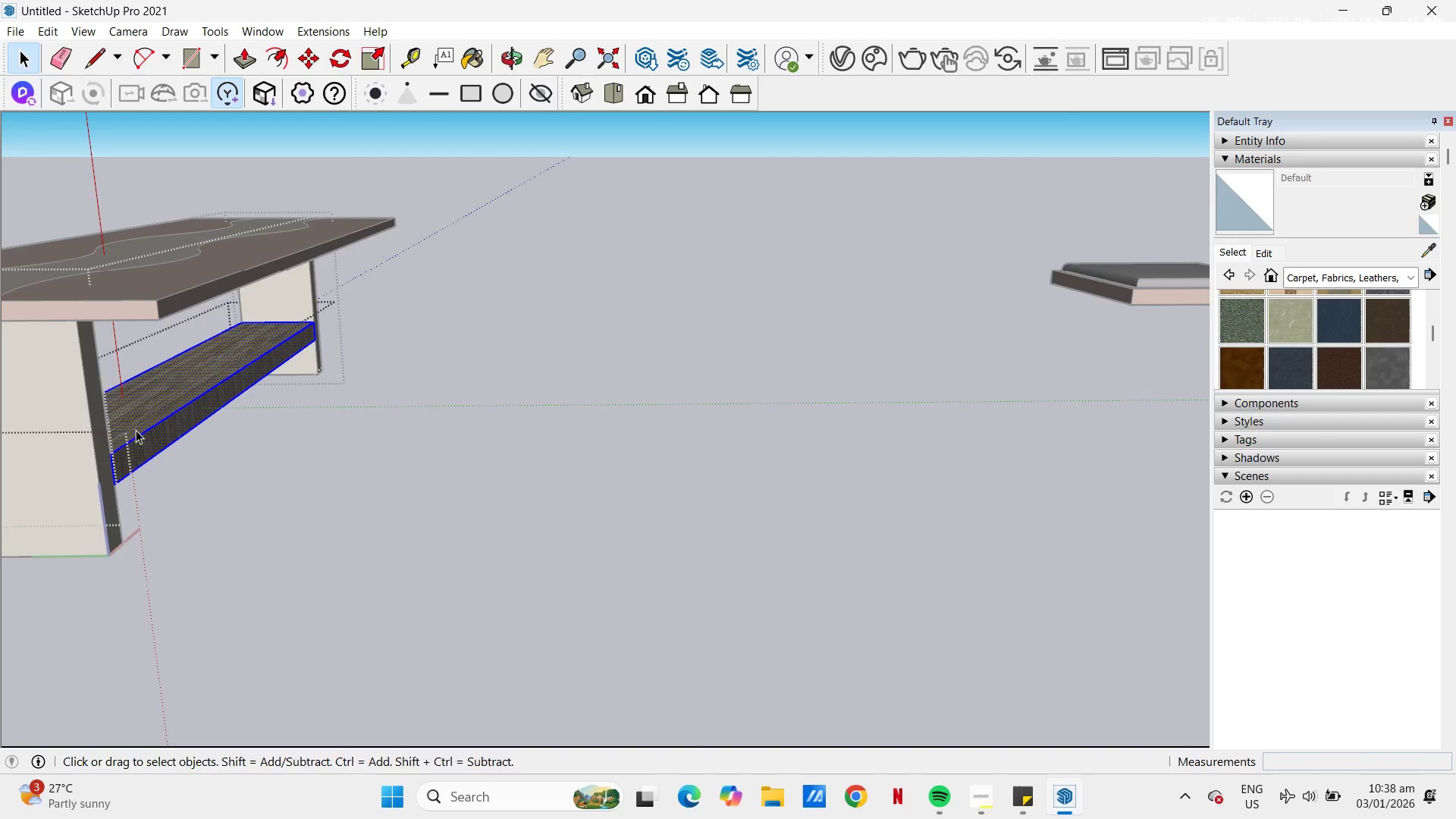 
key(B)
 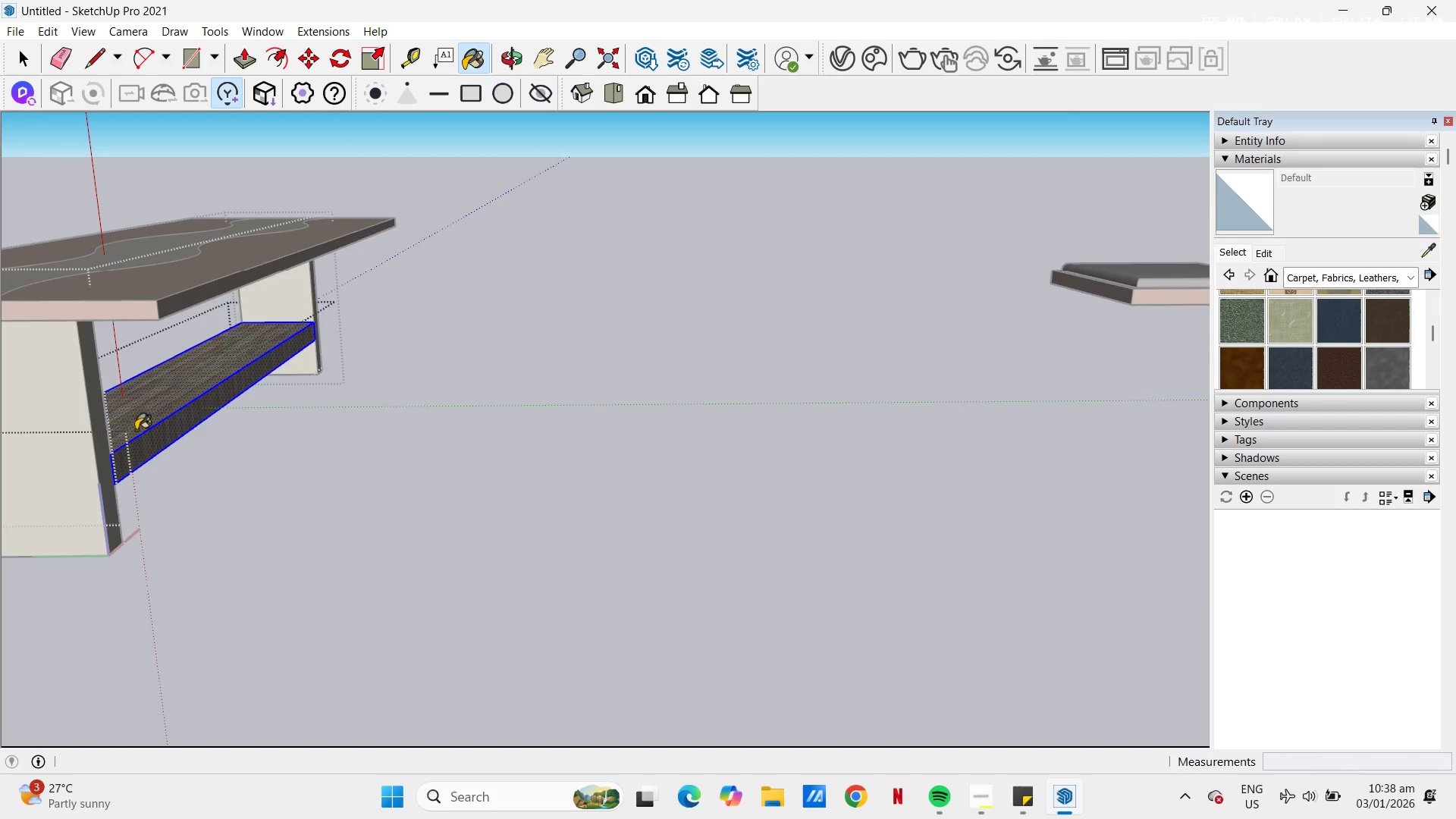 
left_click([136, 430])
 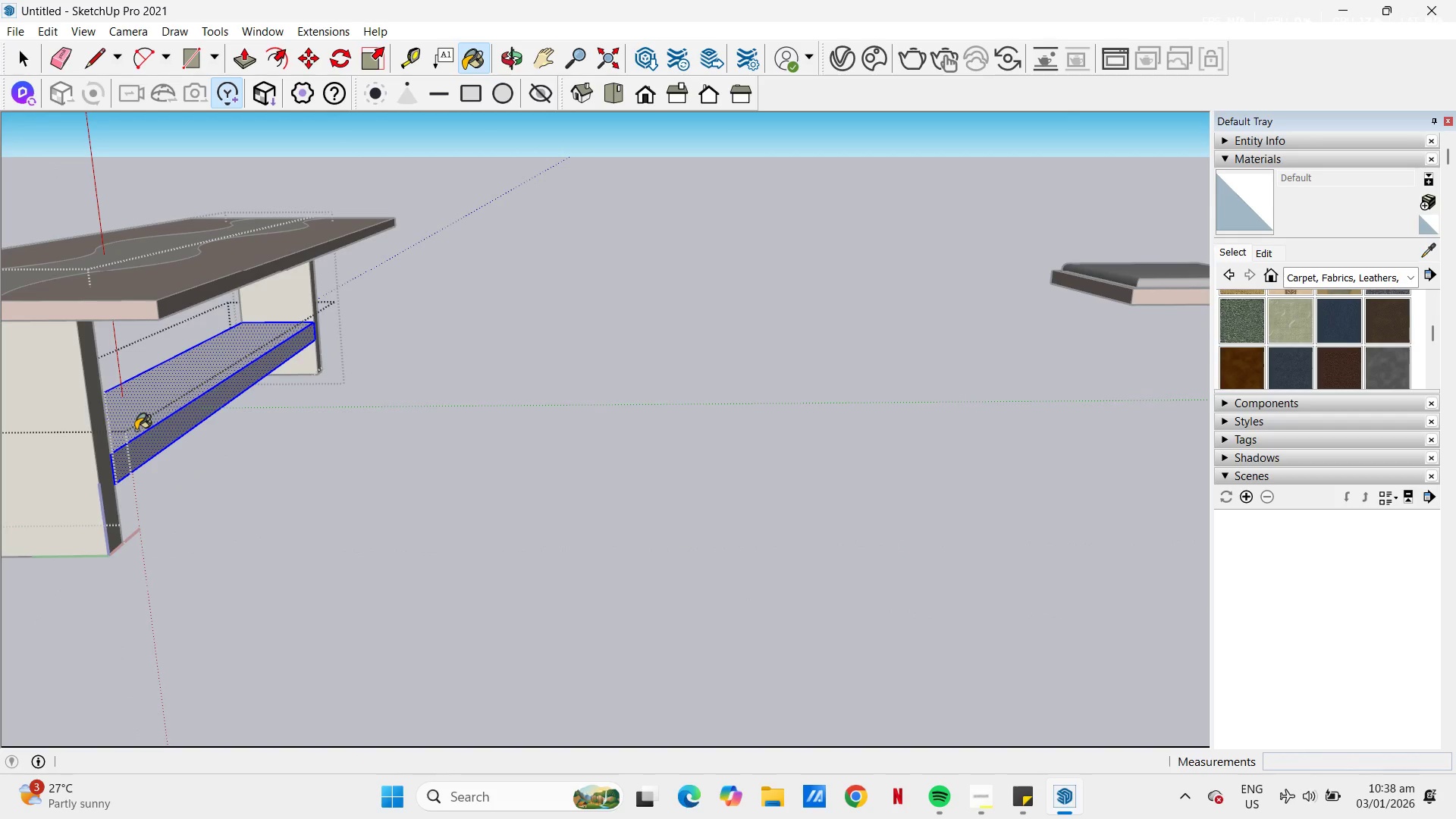 
key(Space)
 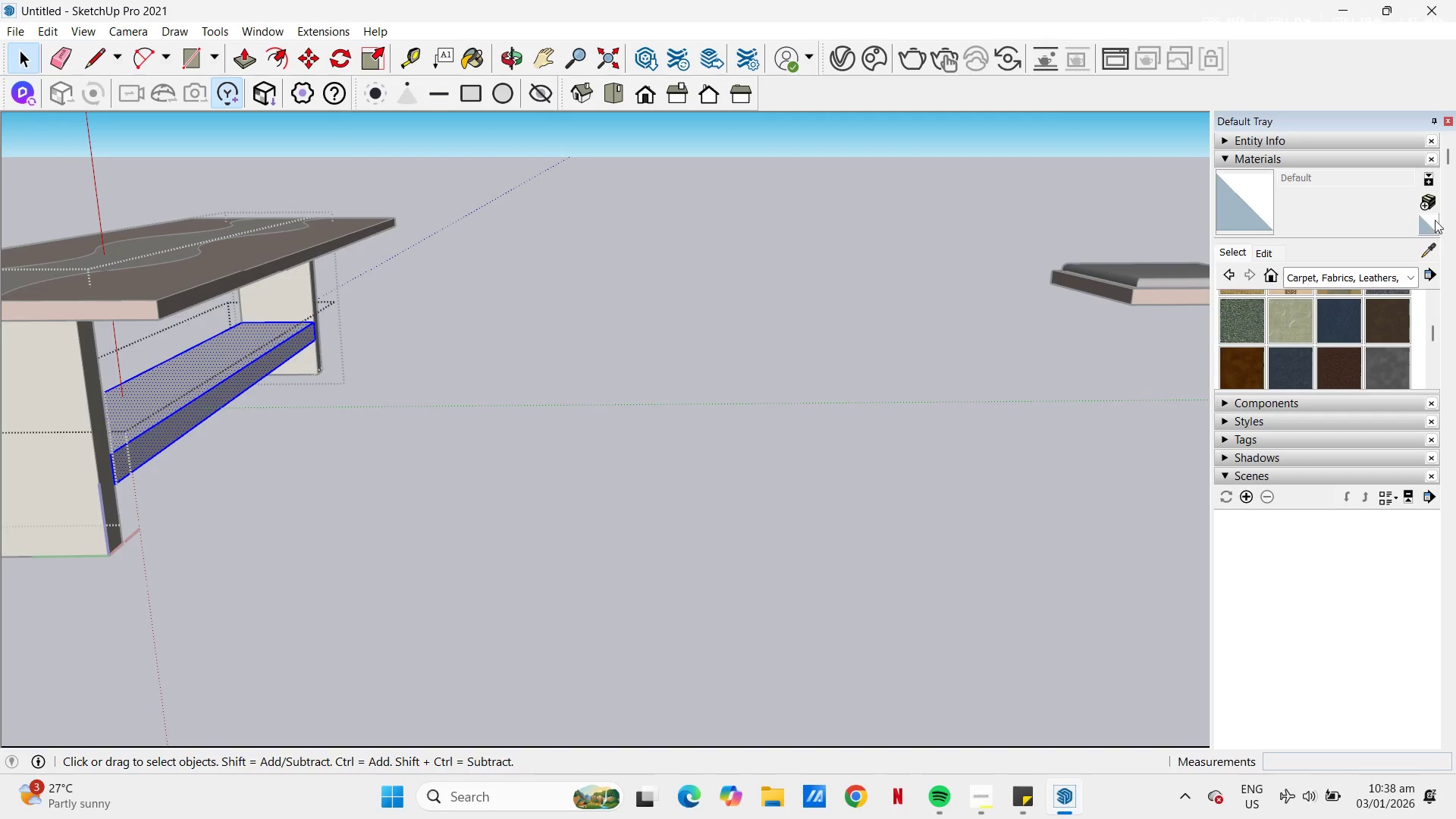 
left_click([1424, 248])
 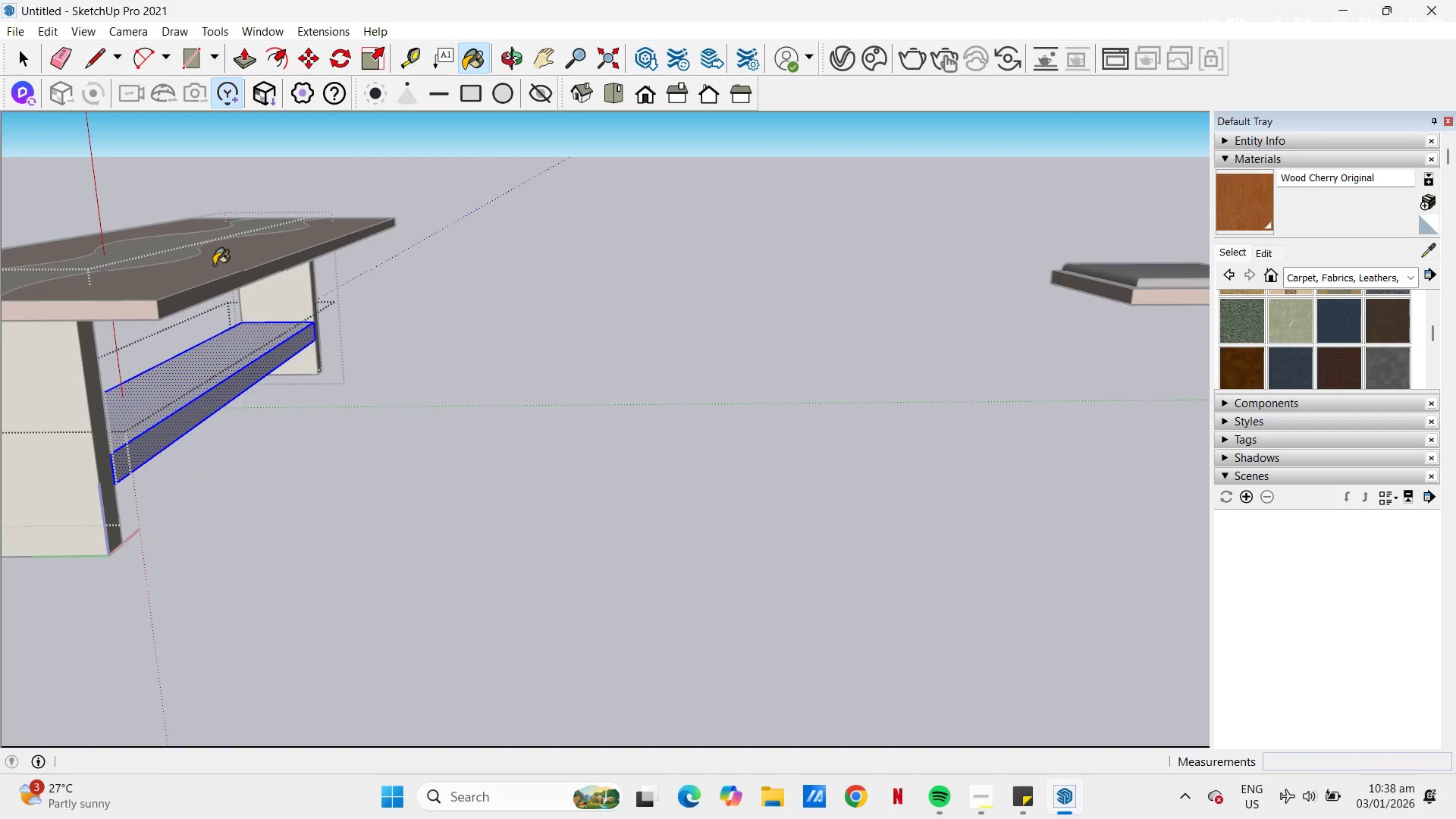 
left_click([214, 395])
 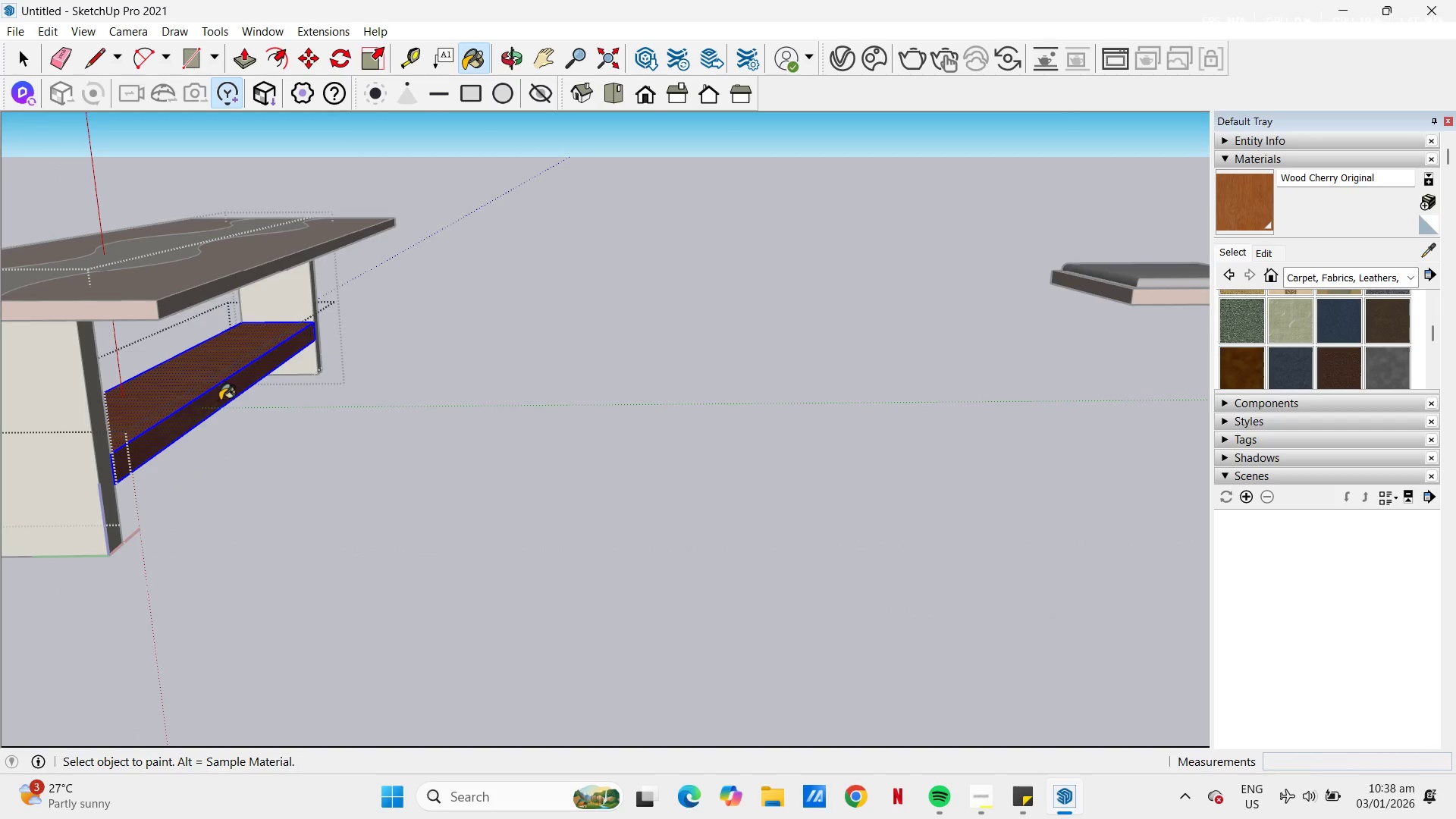 
key(Space)
 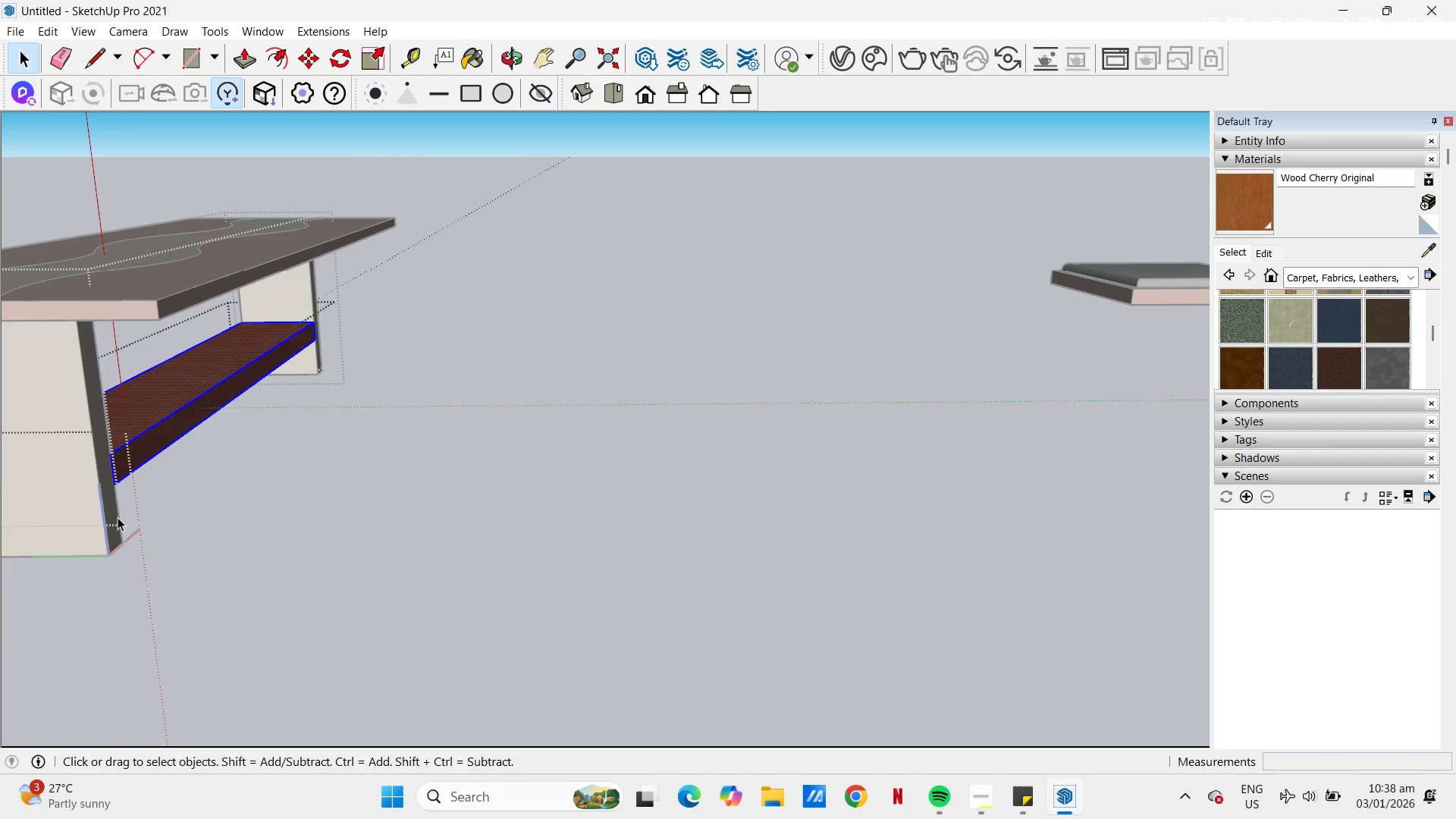 
key(Escape)
 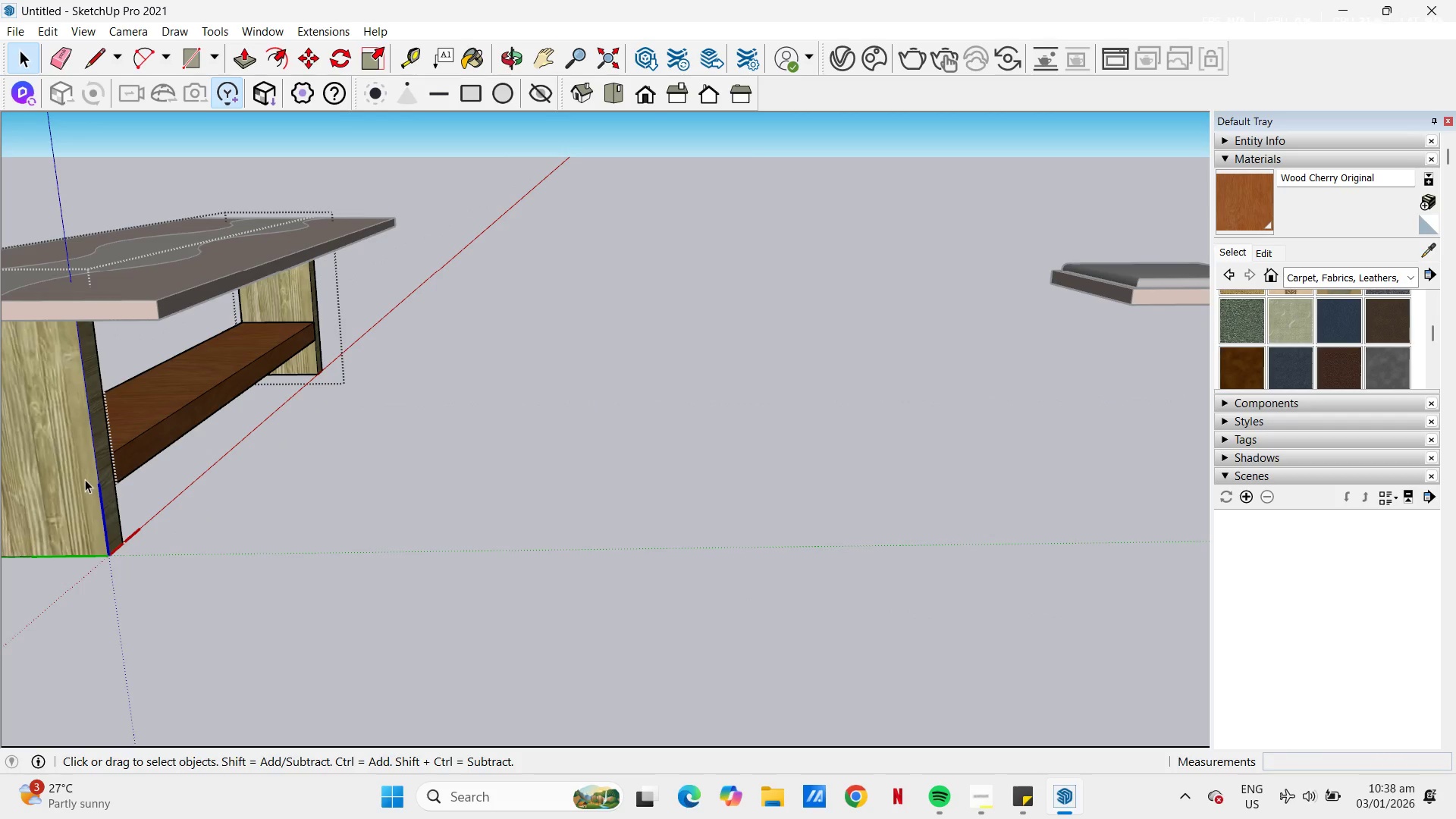 
double_click([85, 479])
 